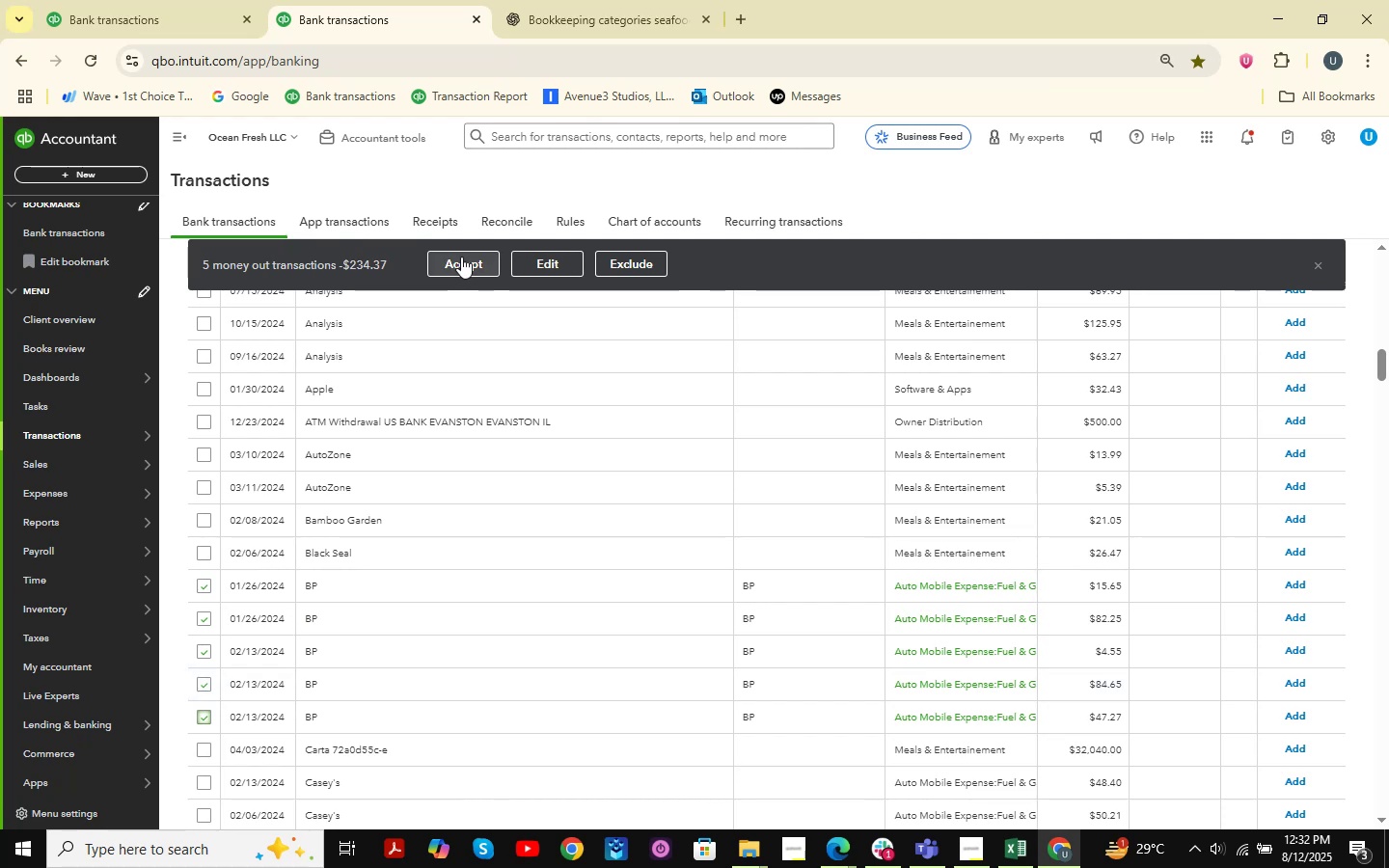 
left_click([461, 257])
 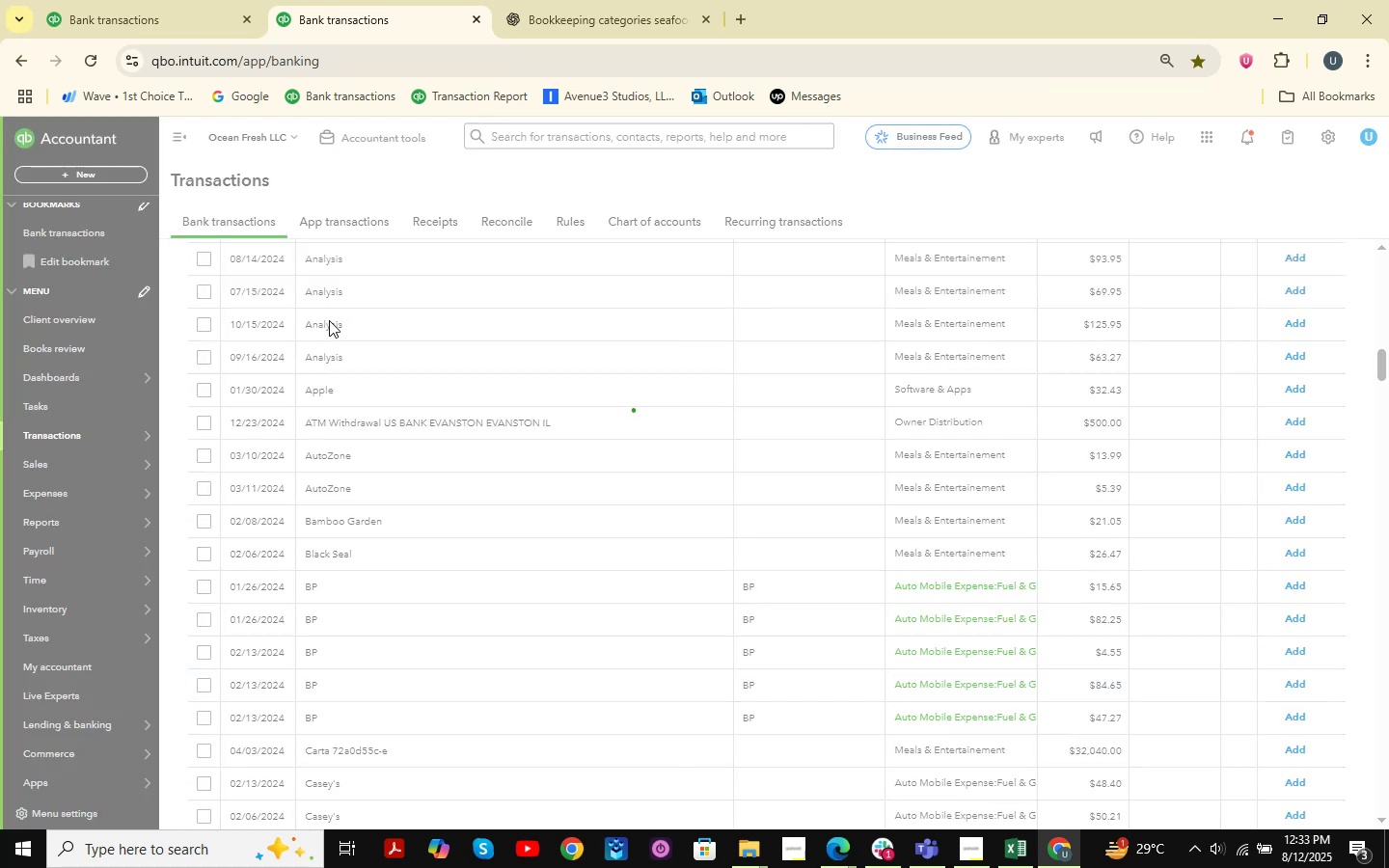 
wait(5.07)
 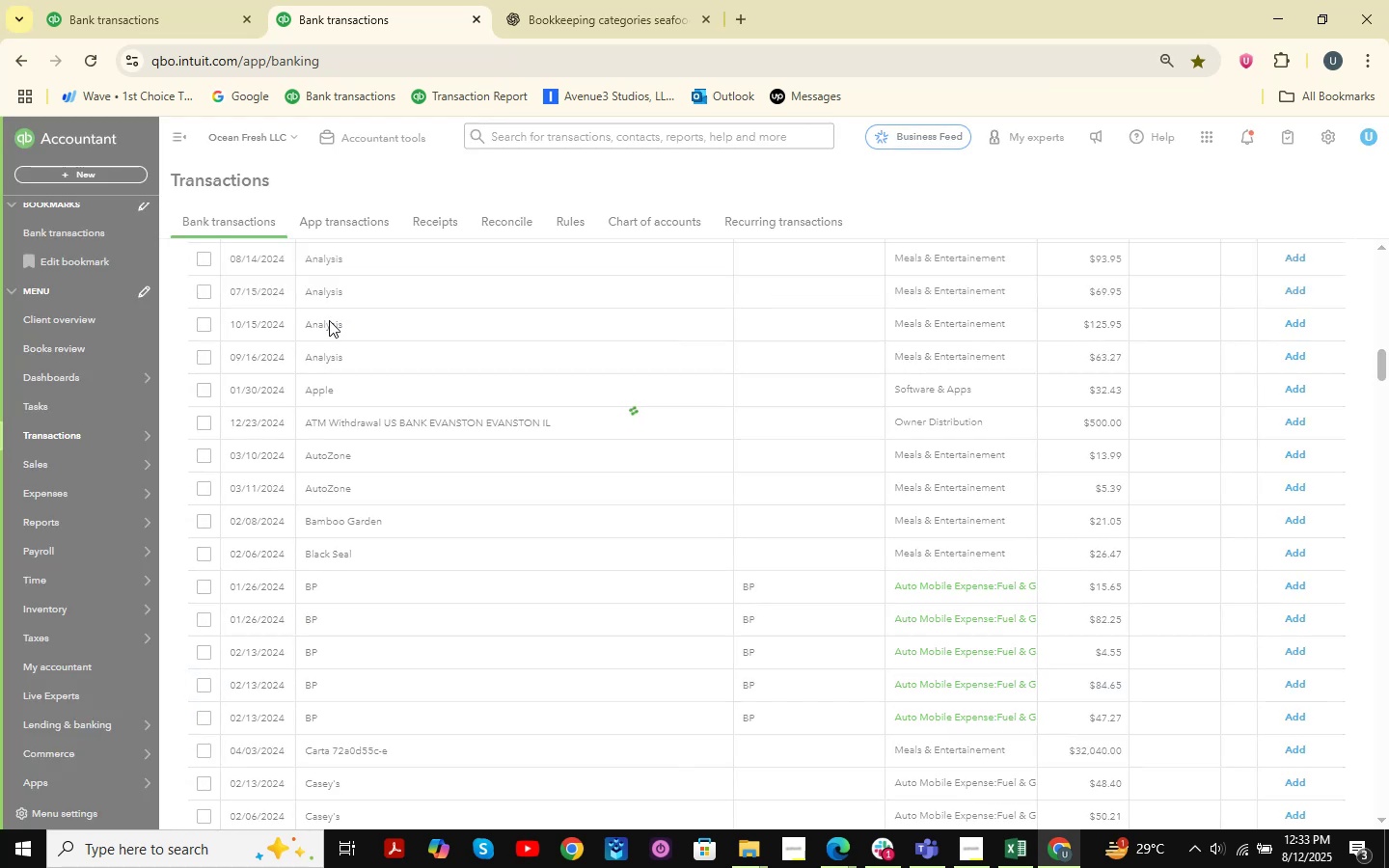 
scroll: coordinate [645, 536], scroll_direction: up, amount: 18.0
 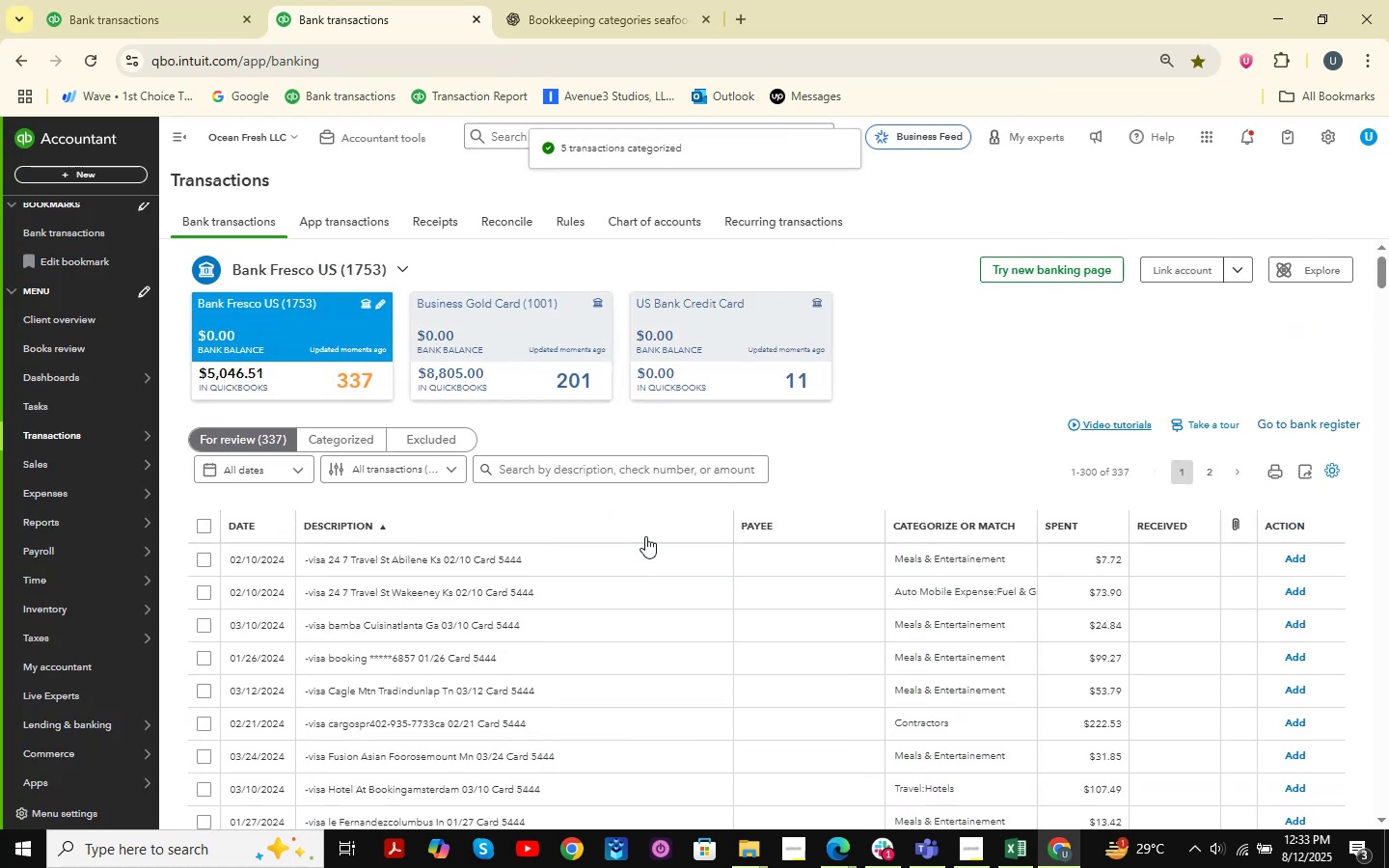 
scroll: coordinate [645, 536], scroll_direction: down, amount: 8.0
 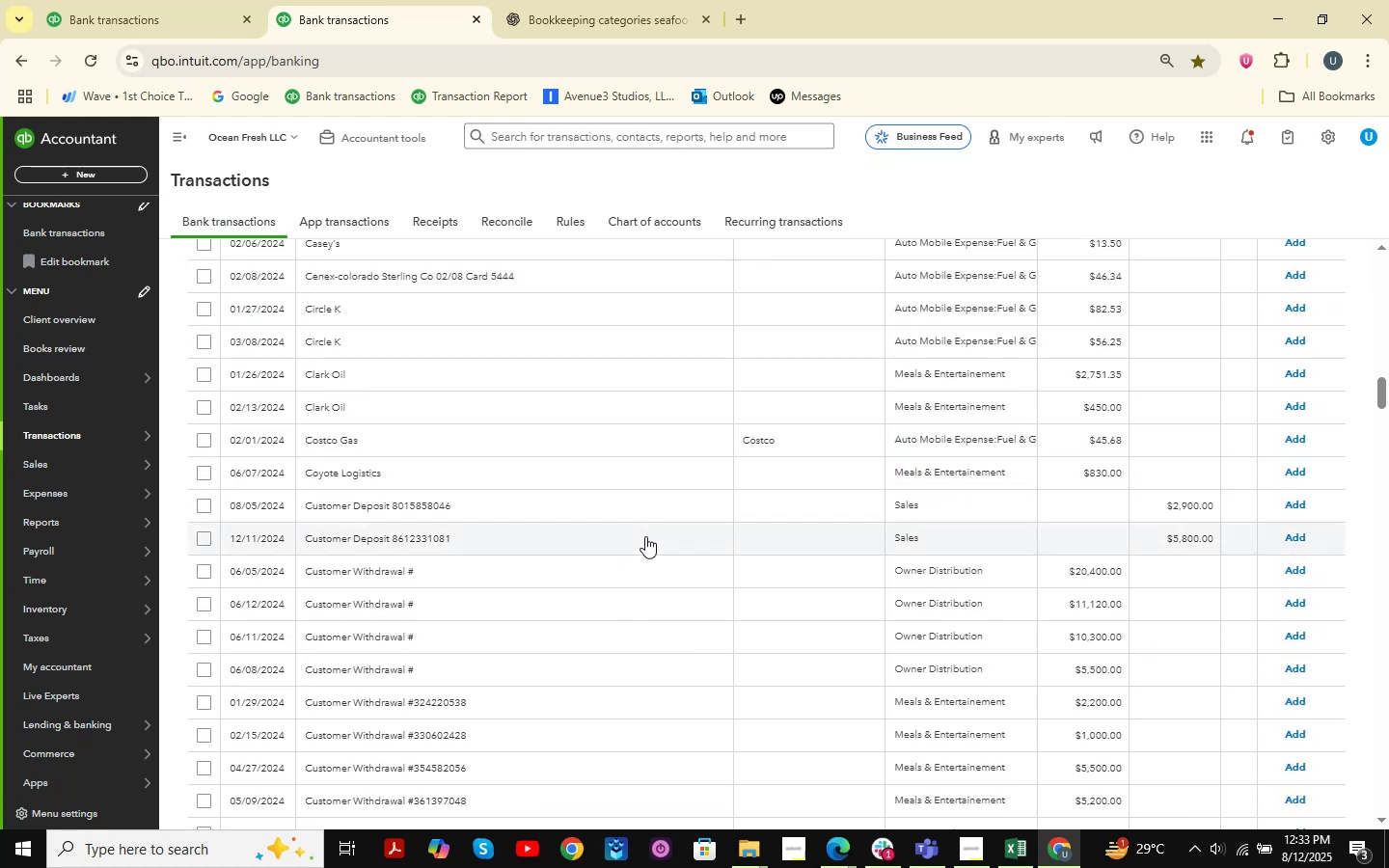 
scroll: coordinate [645, 536], scroll_direction: none, amount: 0.0
 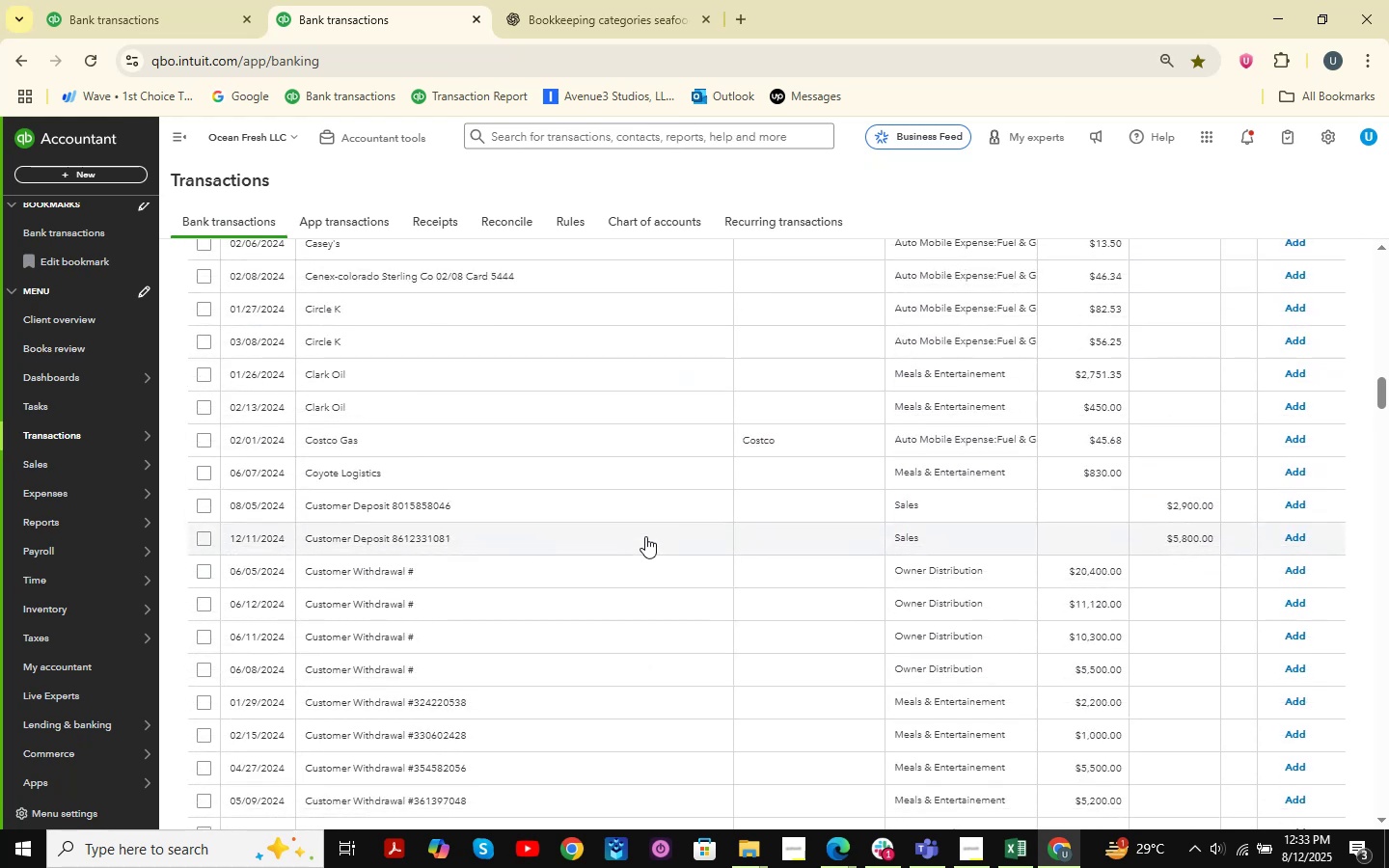 
scroll: coordinate [645, 536], scroll_direction: down, amount: 7.0
 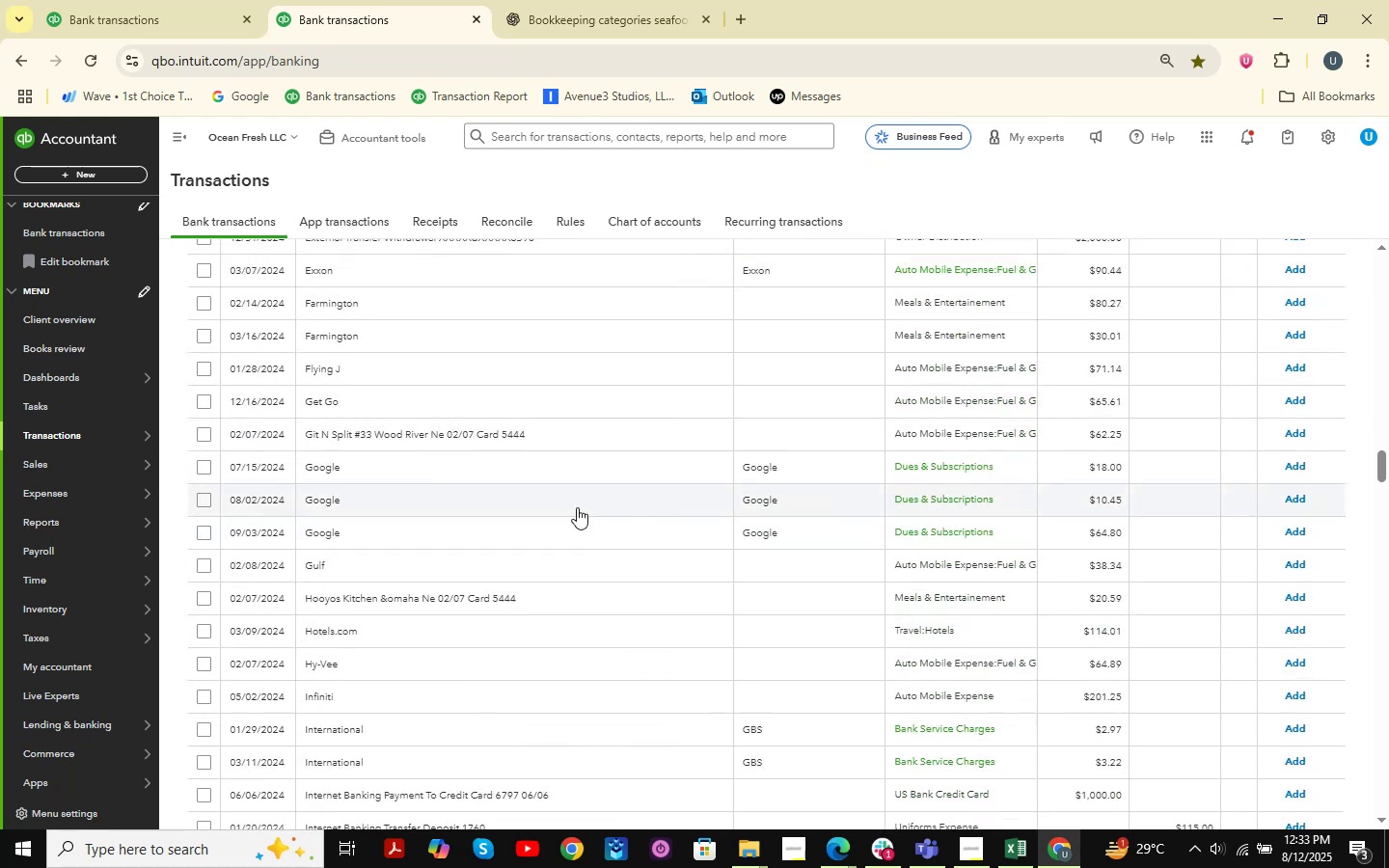 
left_click([543, 479])
 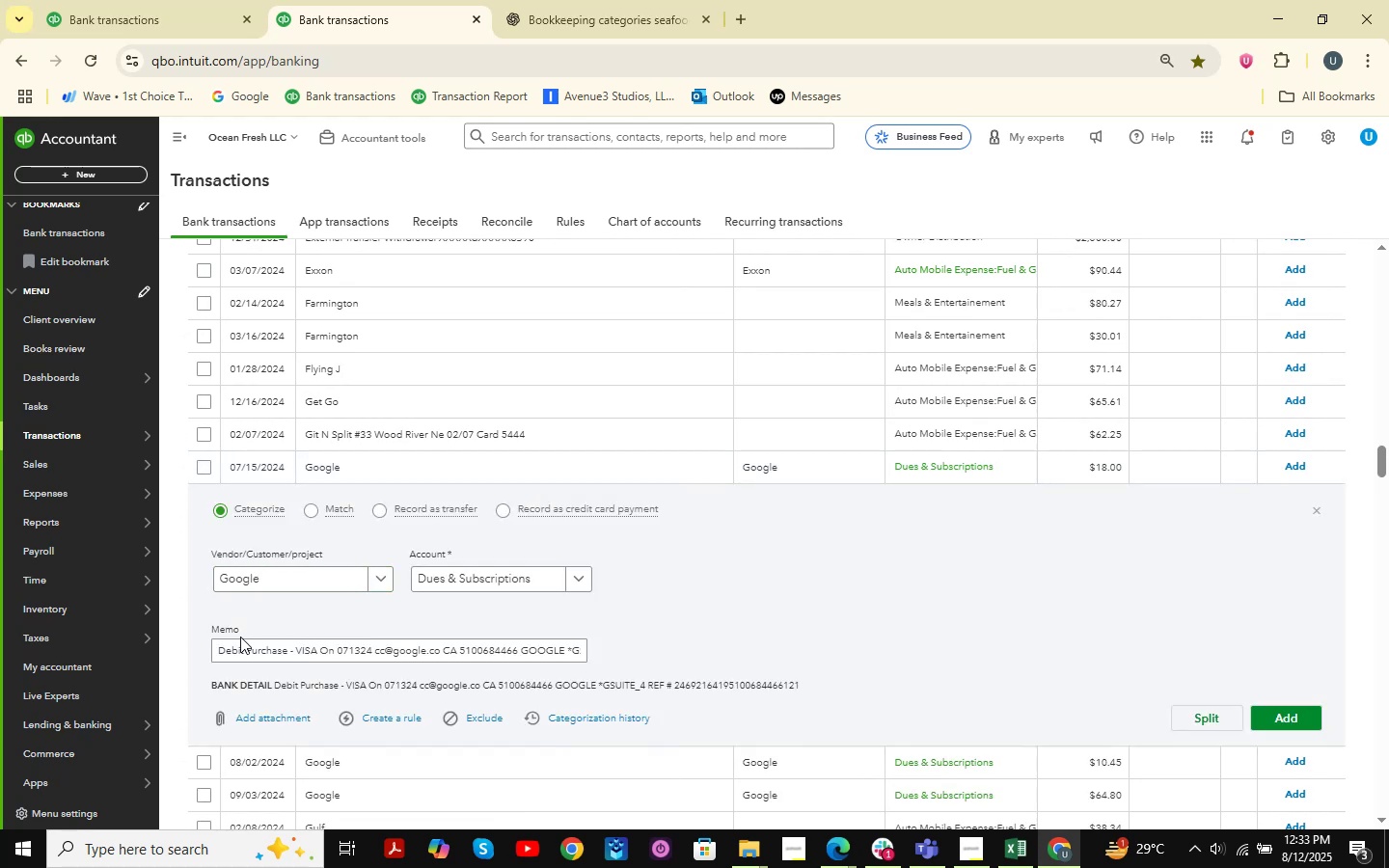 
wait(5.4)
 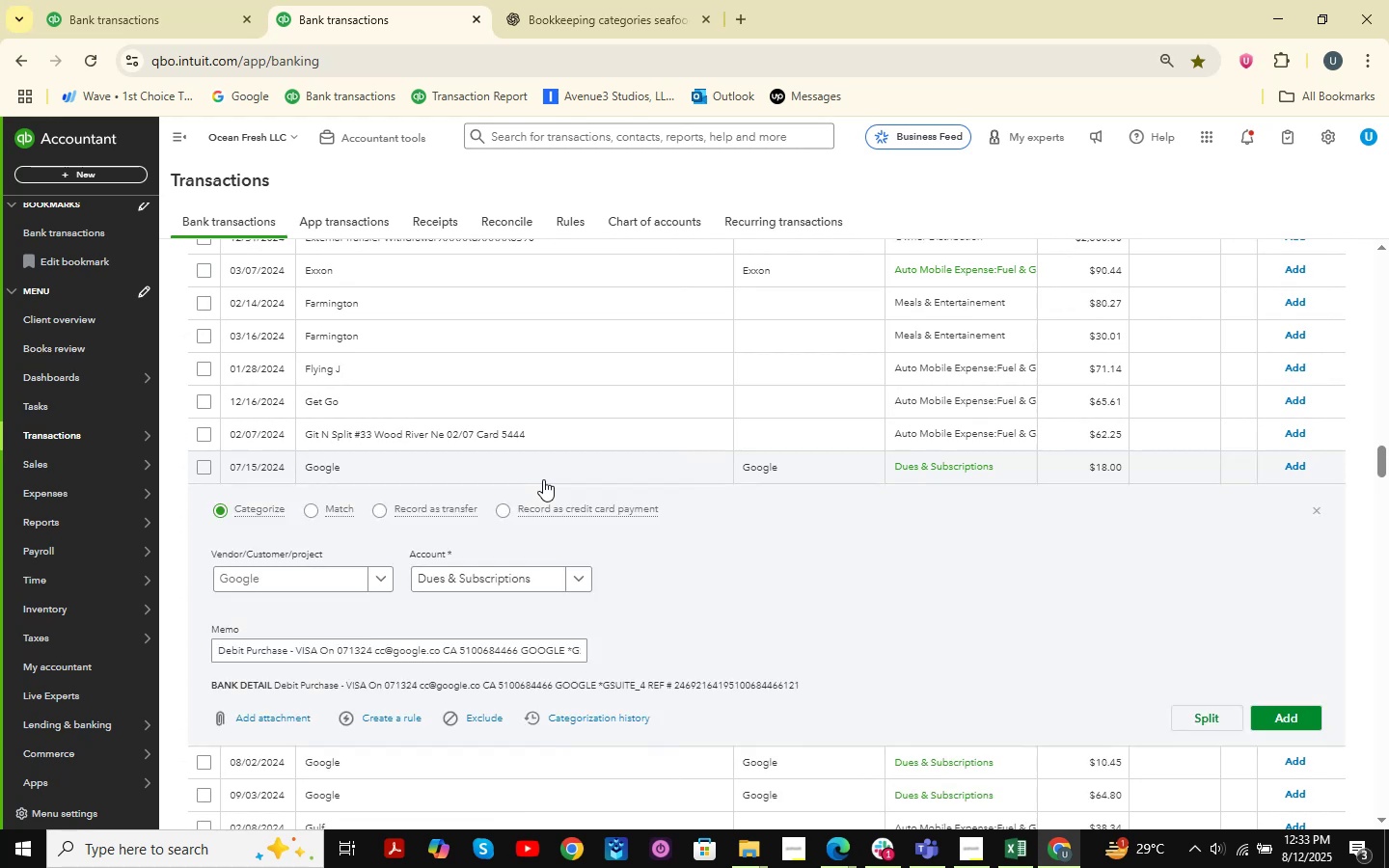 
left_click_drag(start_coordinate=[218, 655], to_coordinate=[834, 654])
 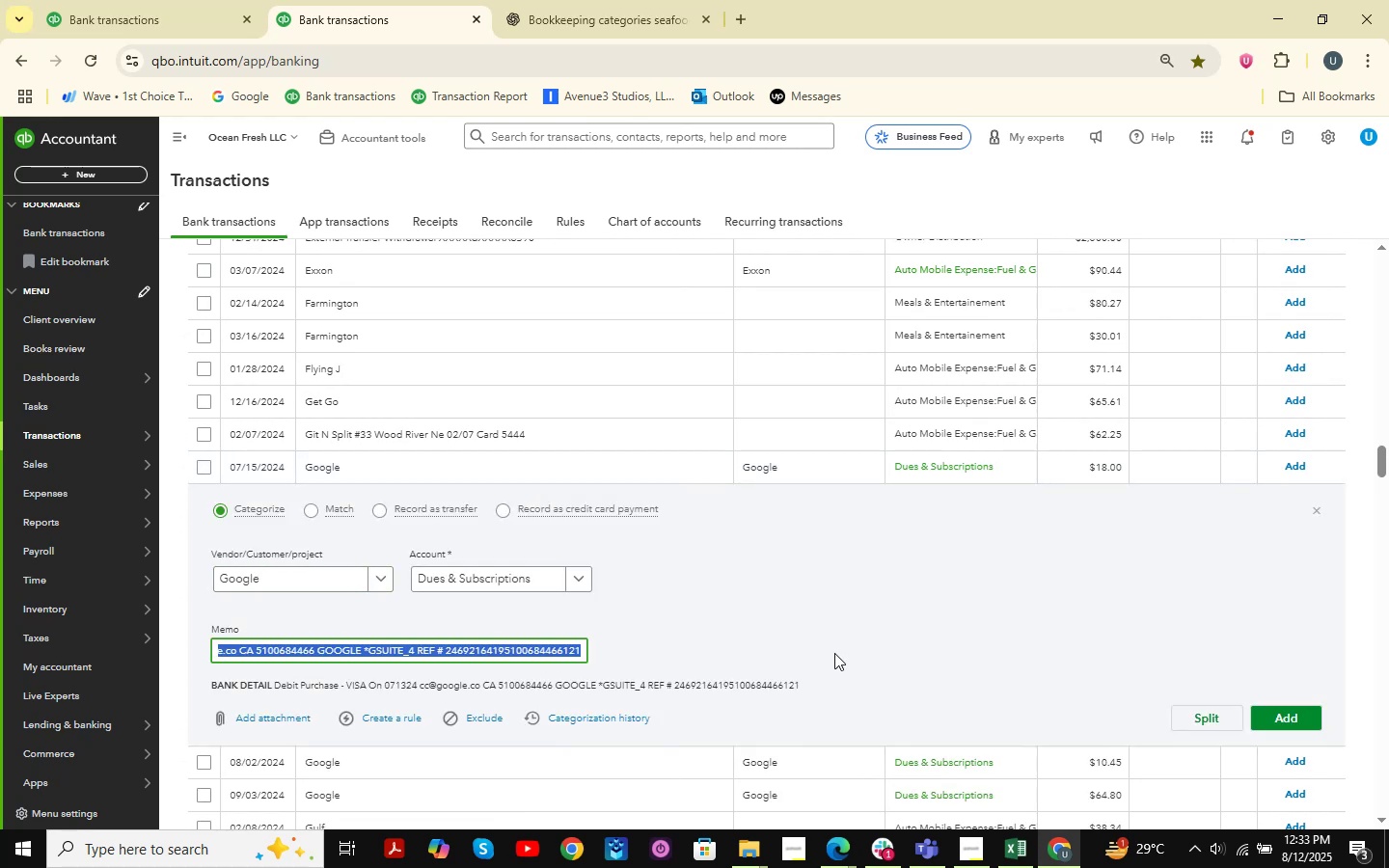 
key(Control+ControlLeft)
 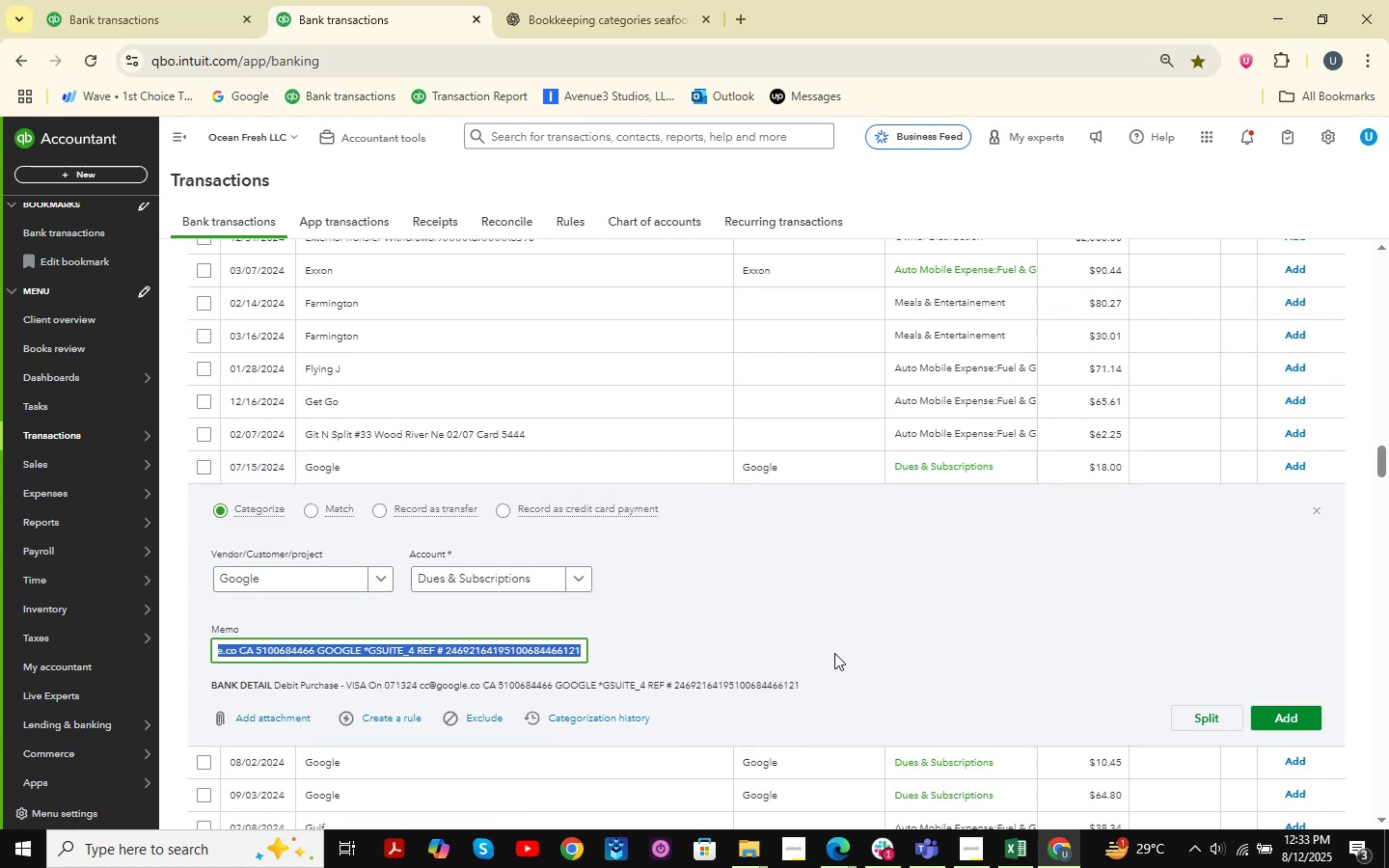 
key(Control+C)
 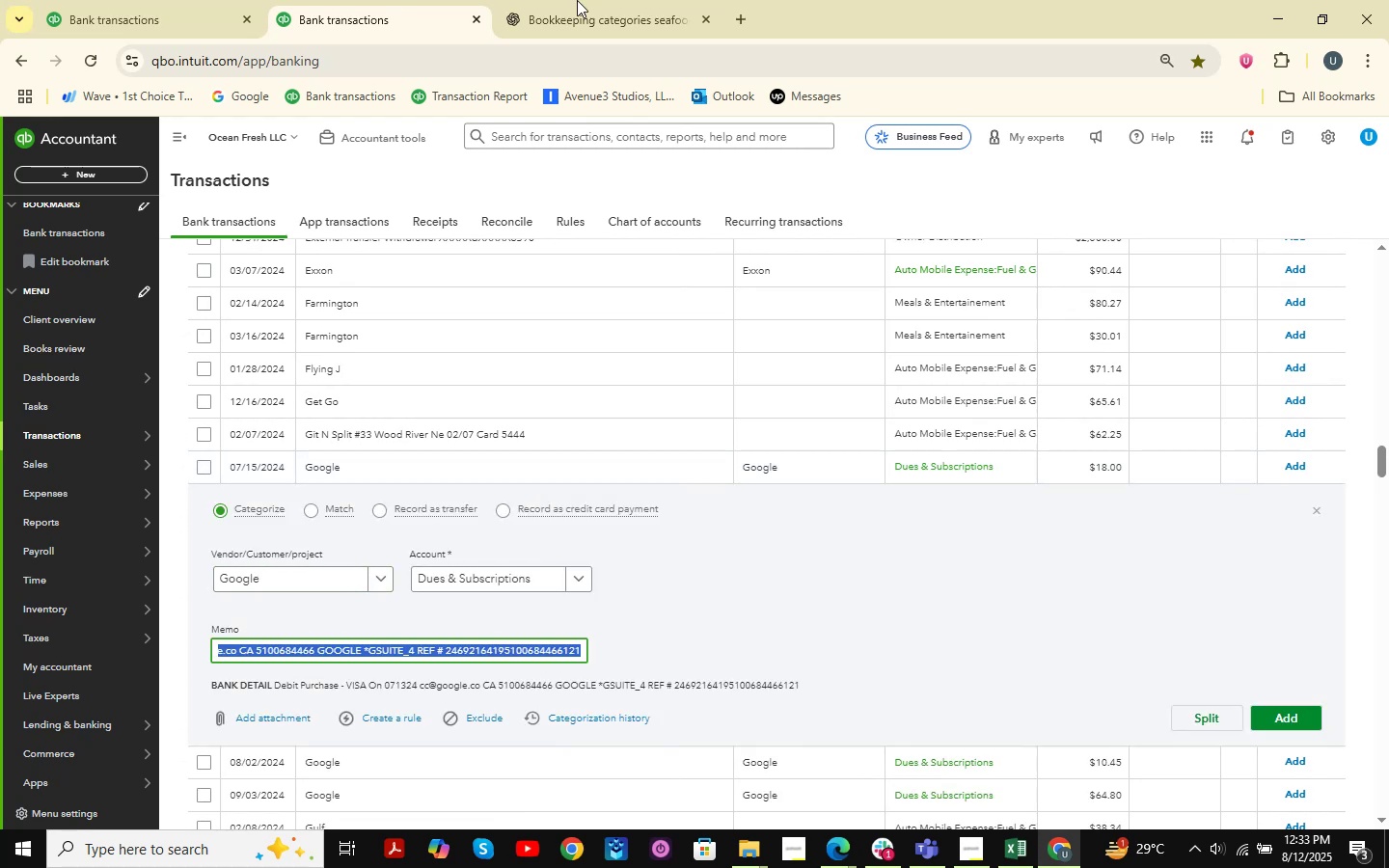 
left_click([624, 0])
 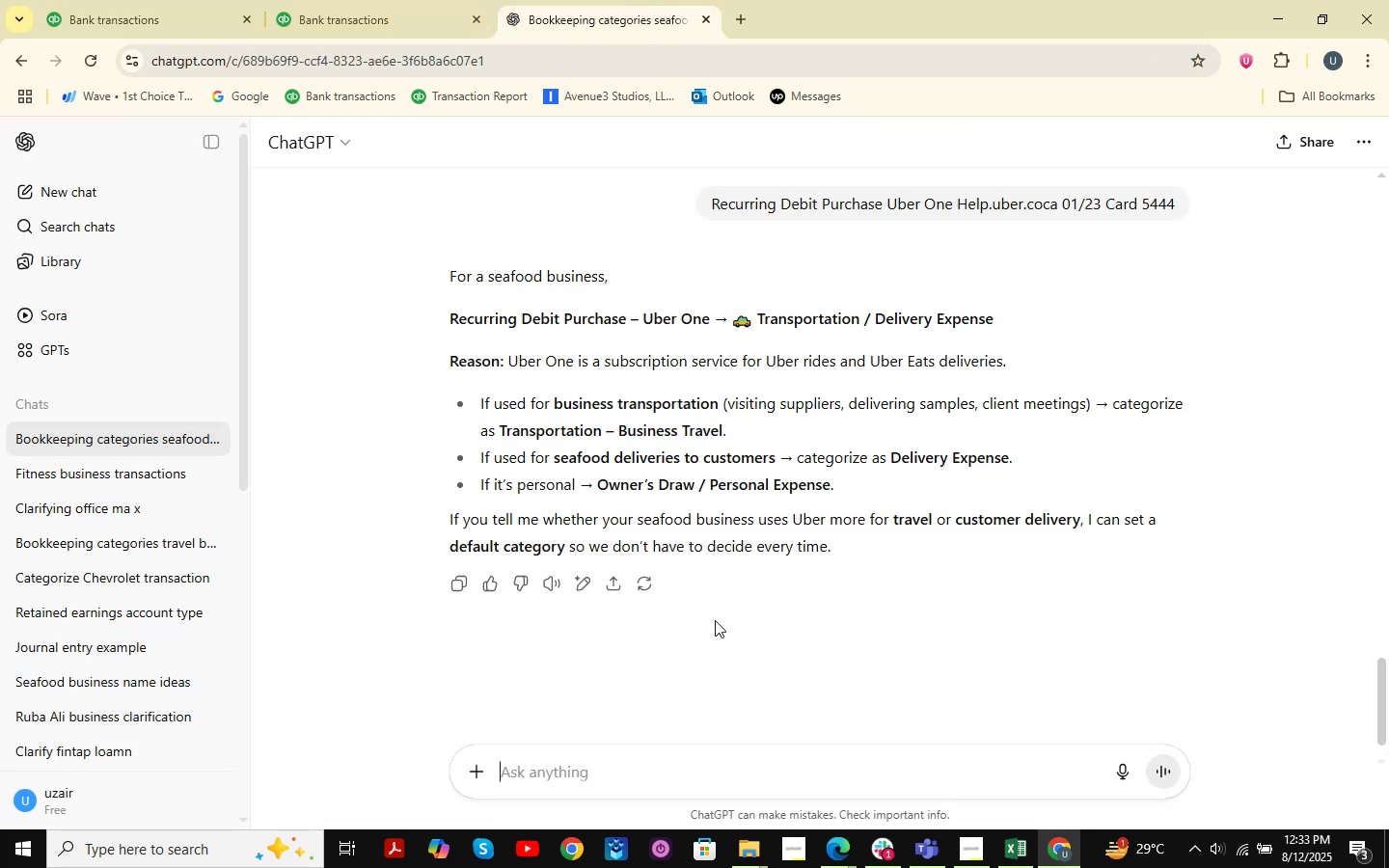 
key(Control+V)
 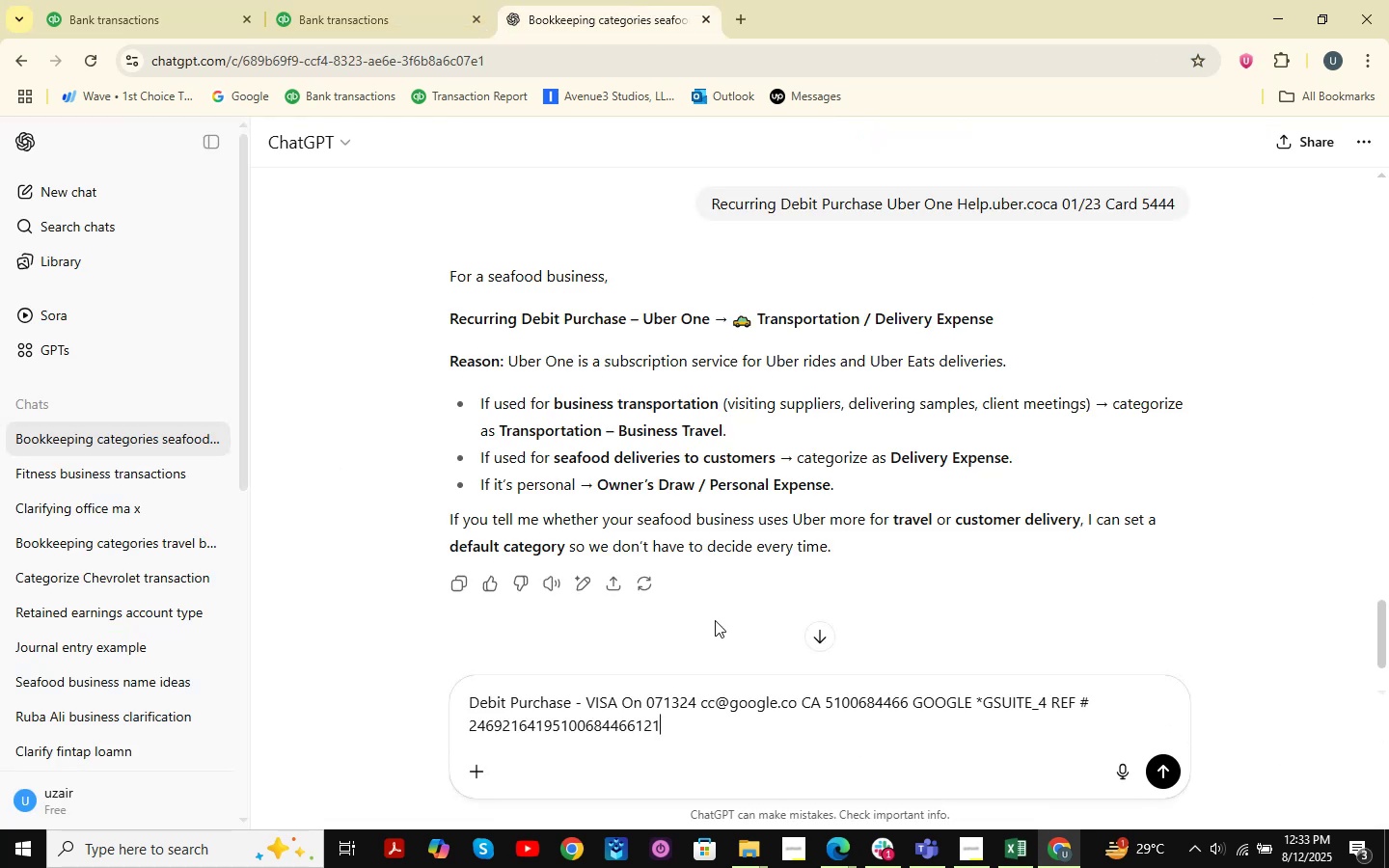 
key(NumpadEnter)
 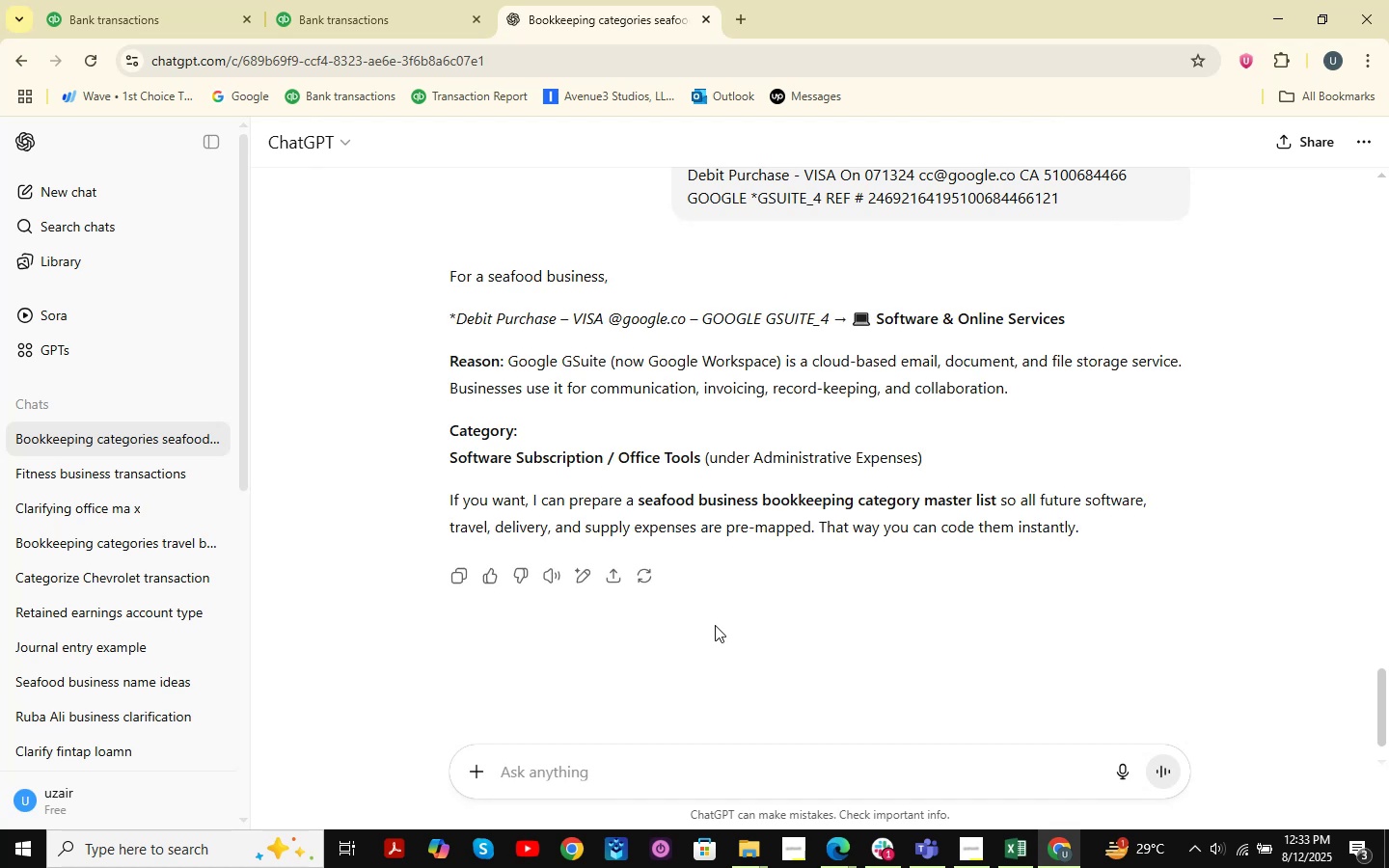 
wait(12.31)
 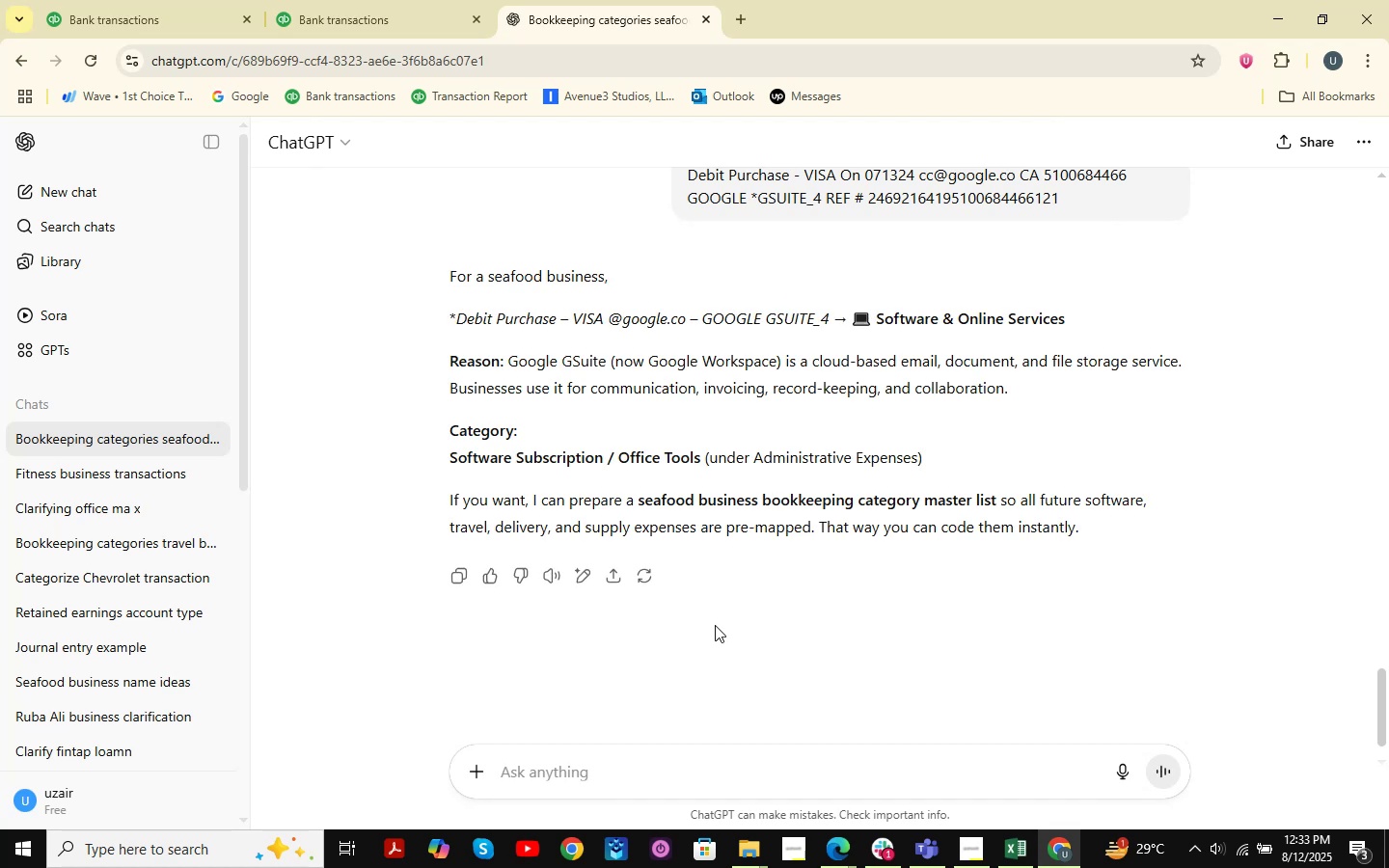 
left_click([381, 0])
 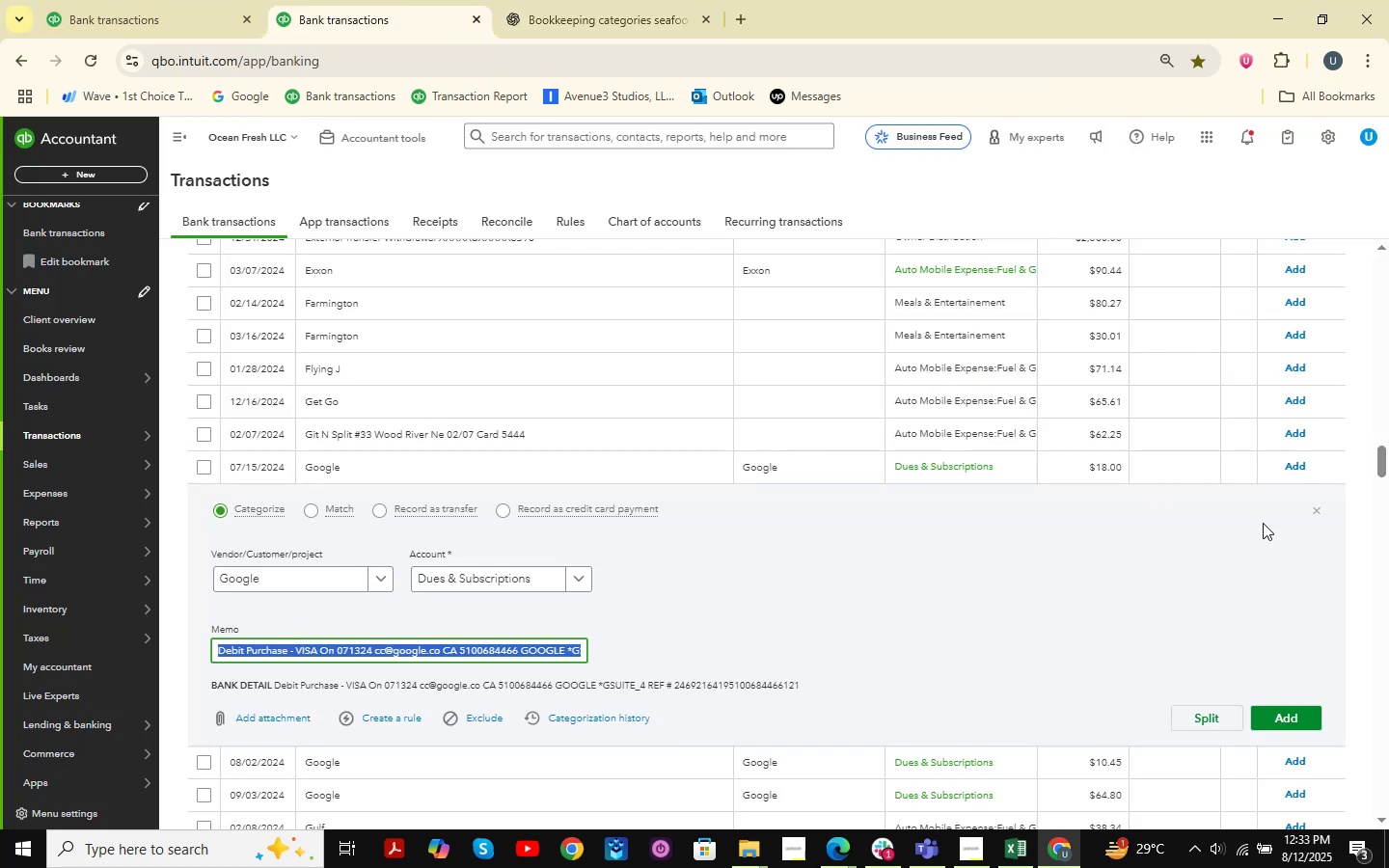 
left_click([1317, 512])
 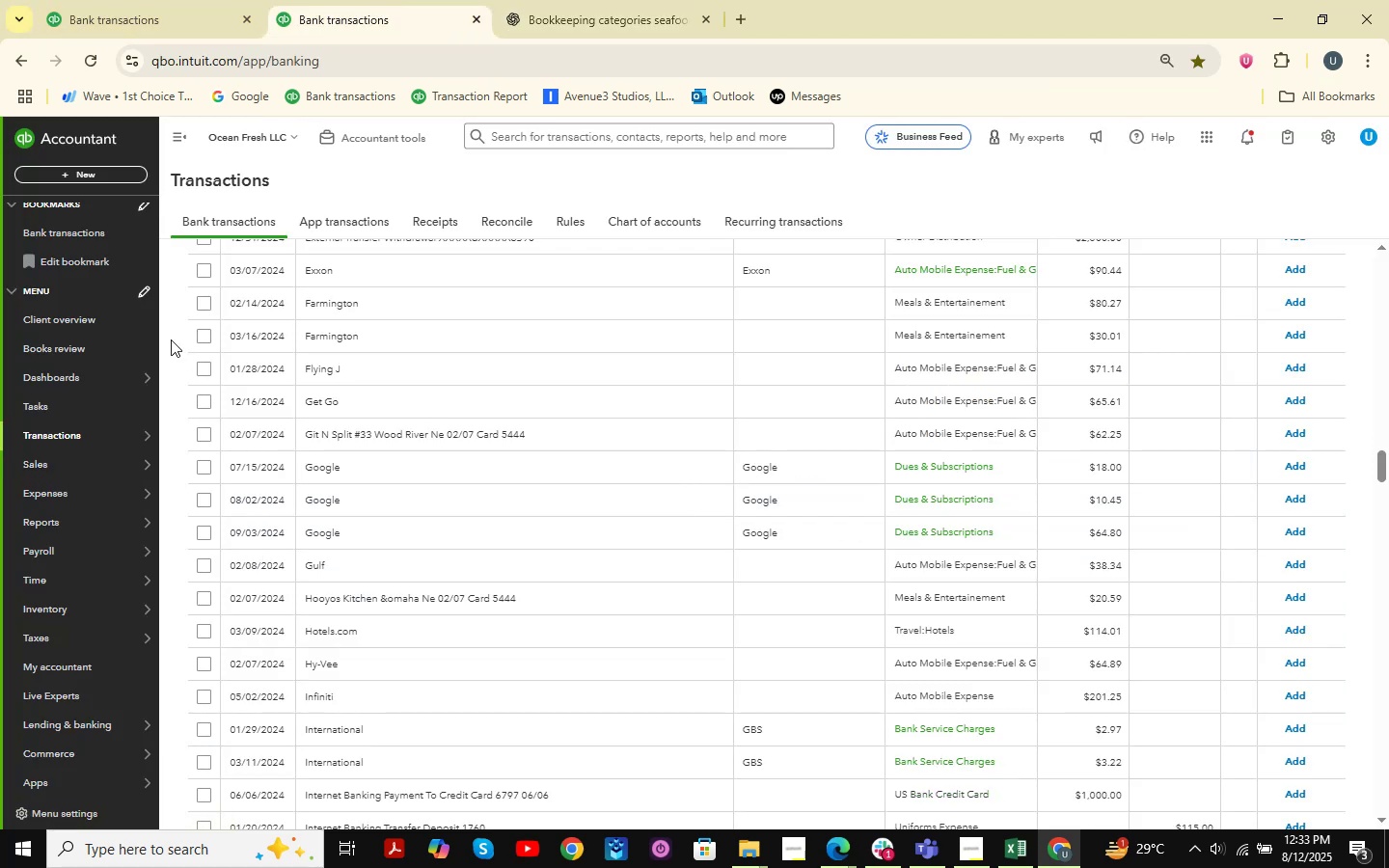 
wait(5.33)
 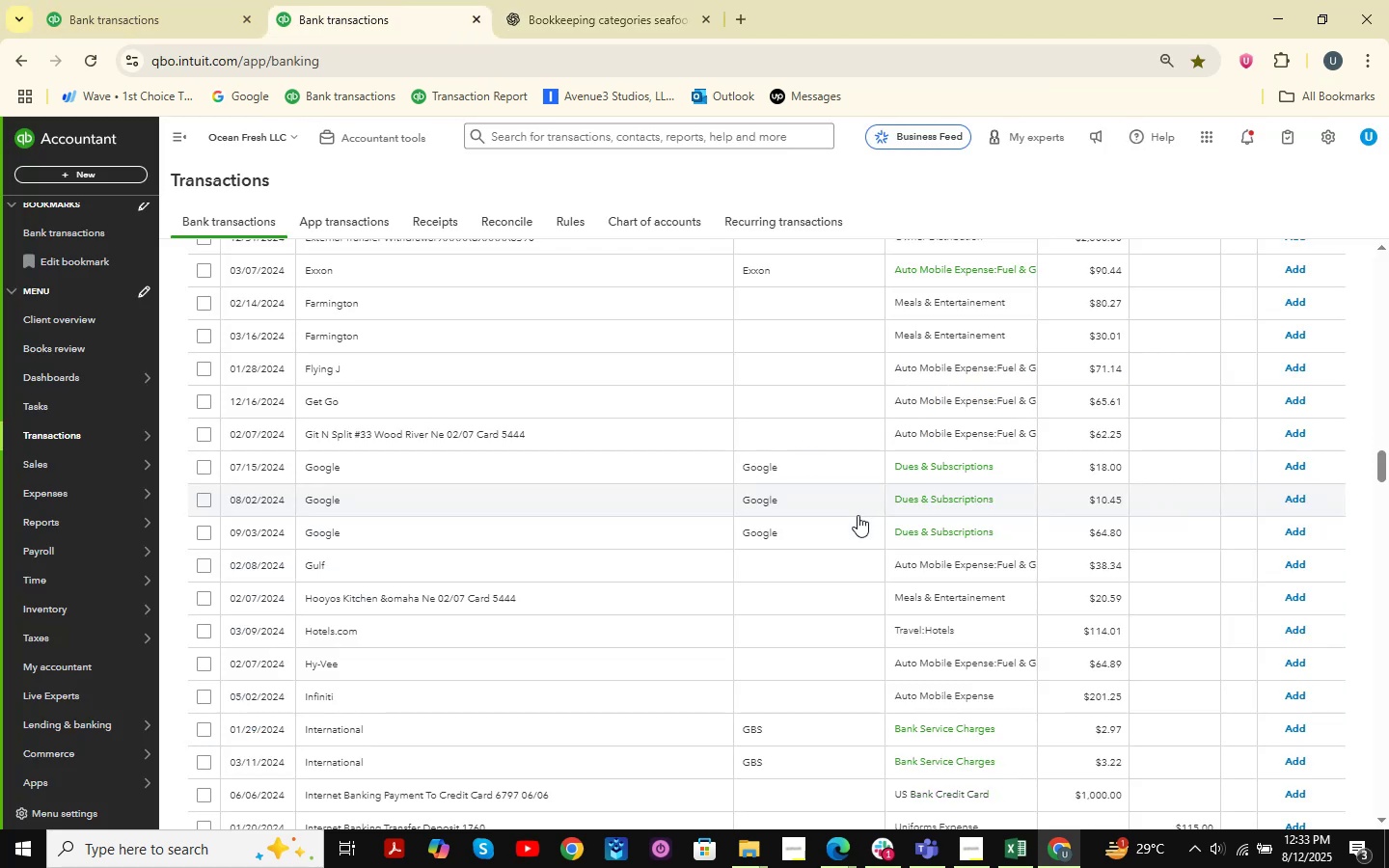 
left_click([203, 470])
 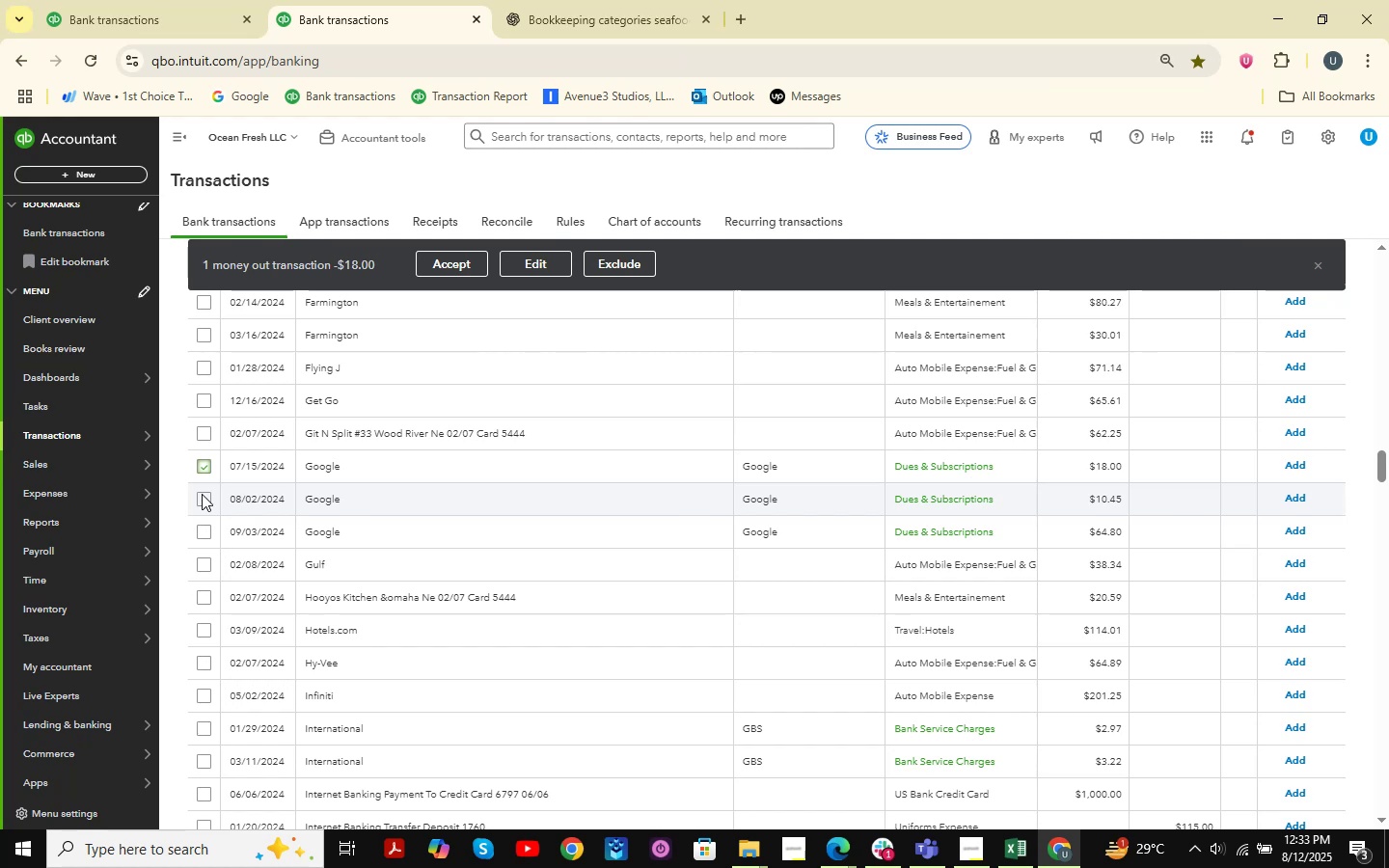 
left_click([202, 494])
 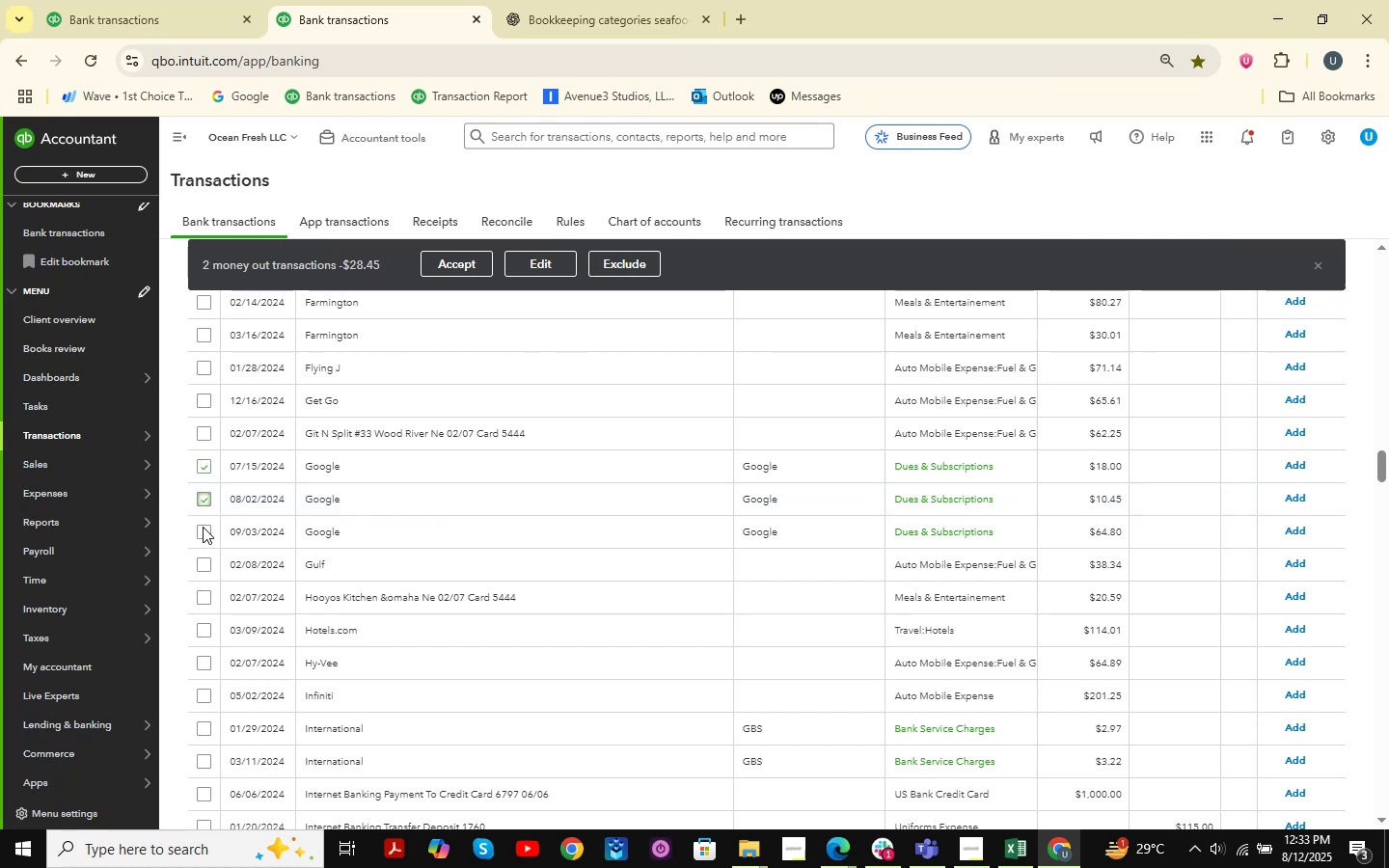 
left_click([204, 540])
 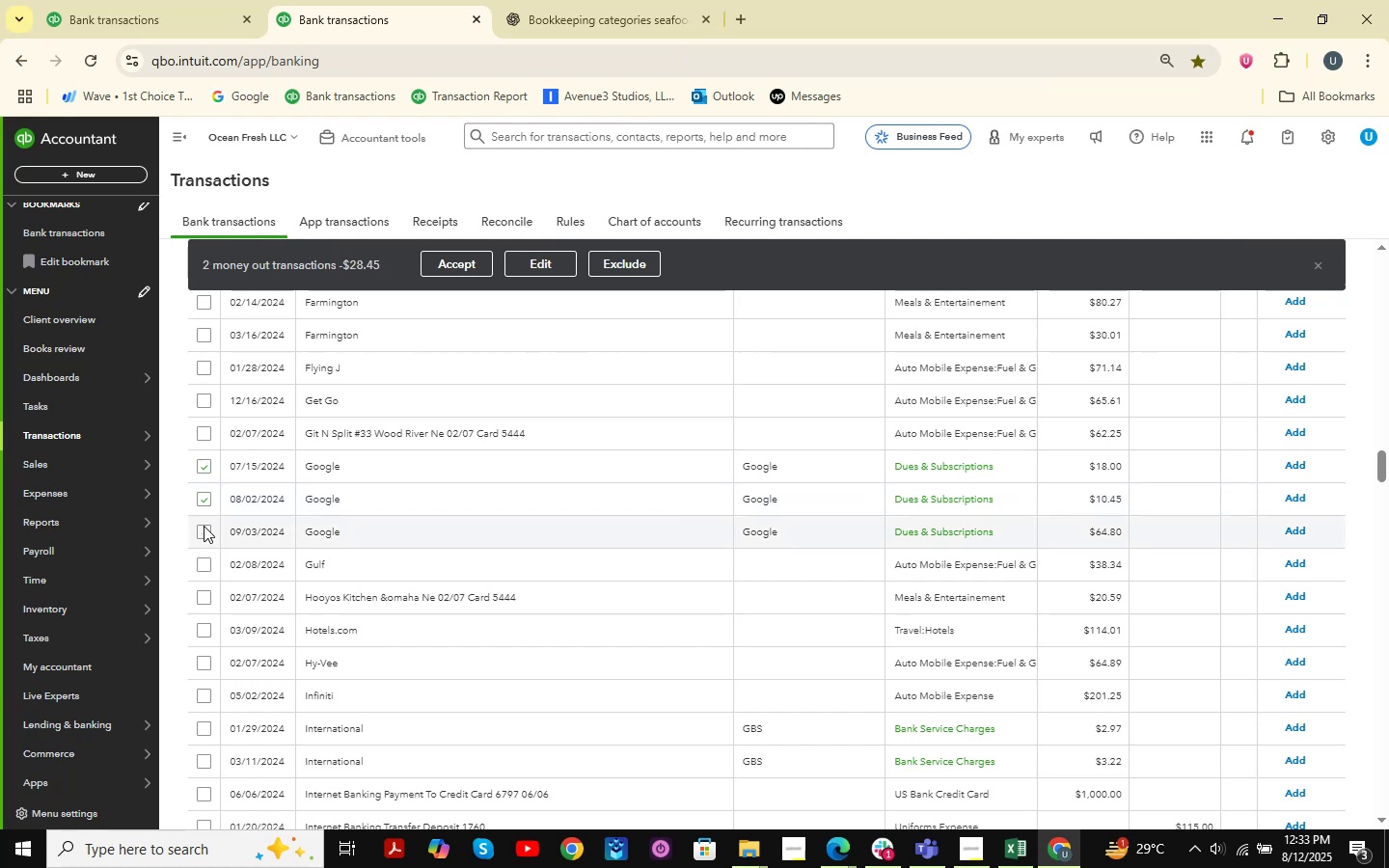 
left_click([204, 526])
 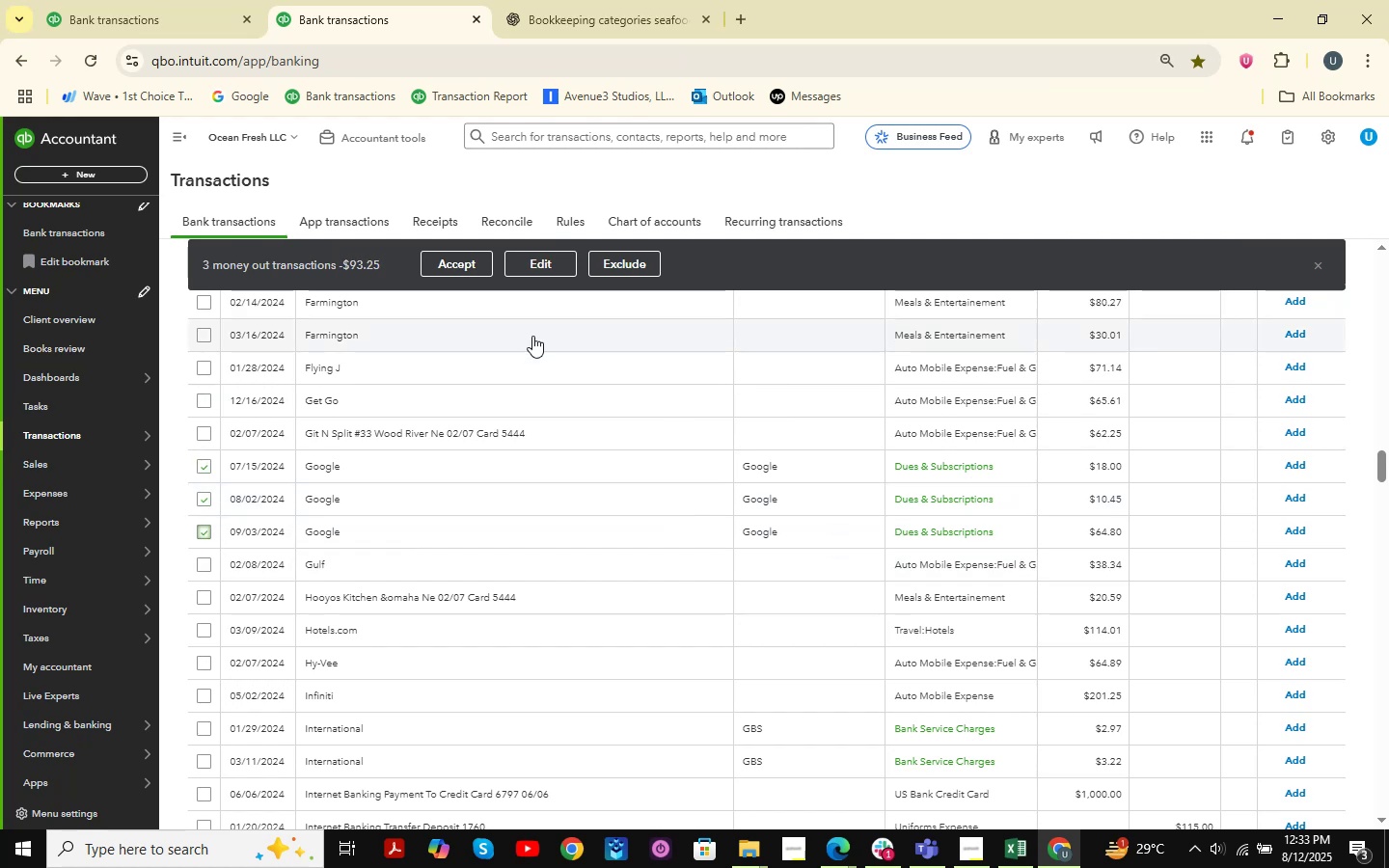 
left_click([476, 271])
 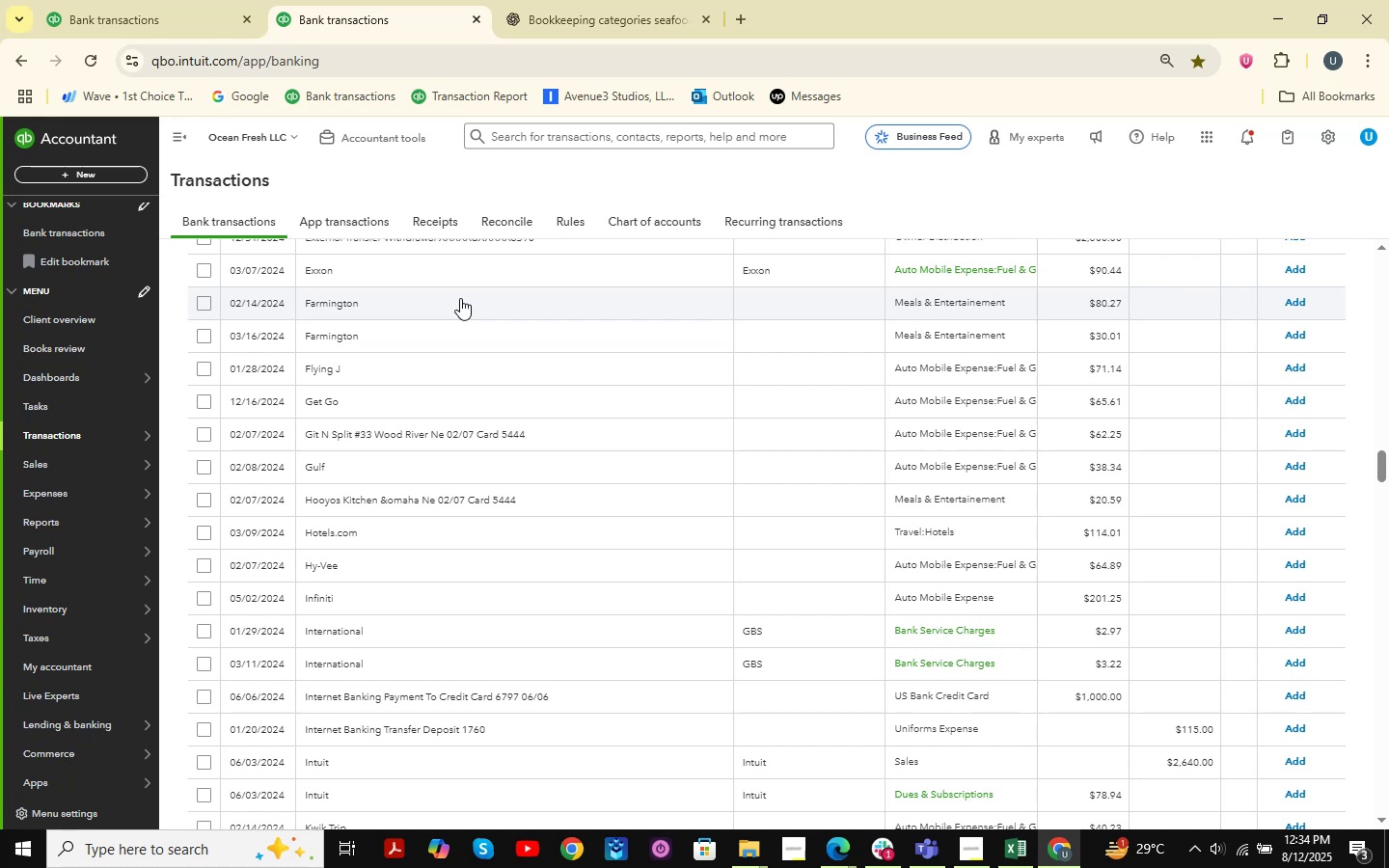 
wait(21.03)
 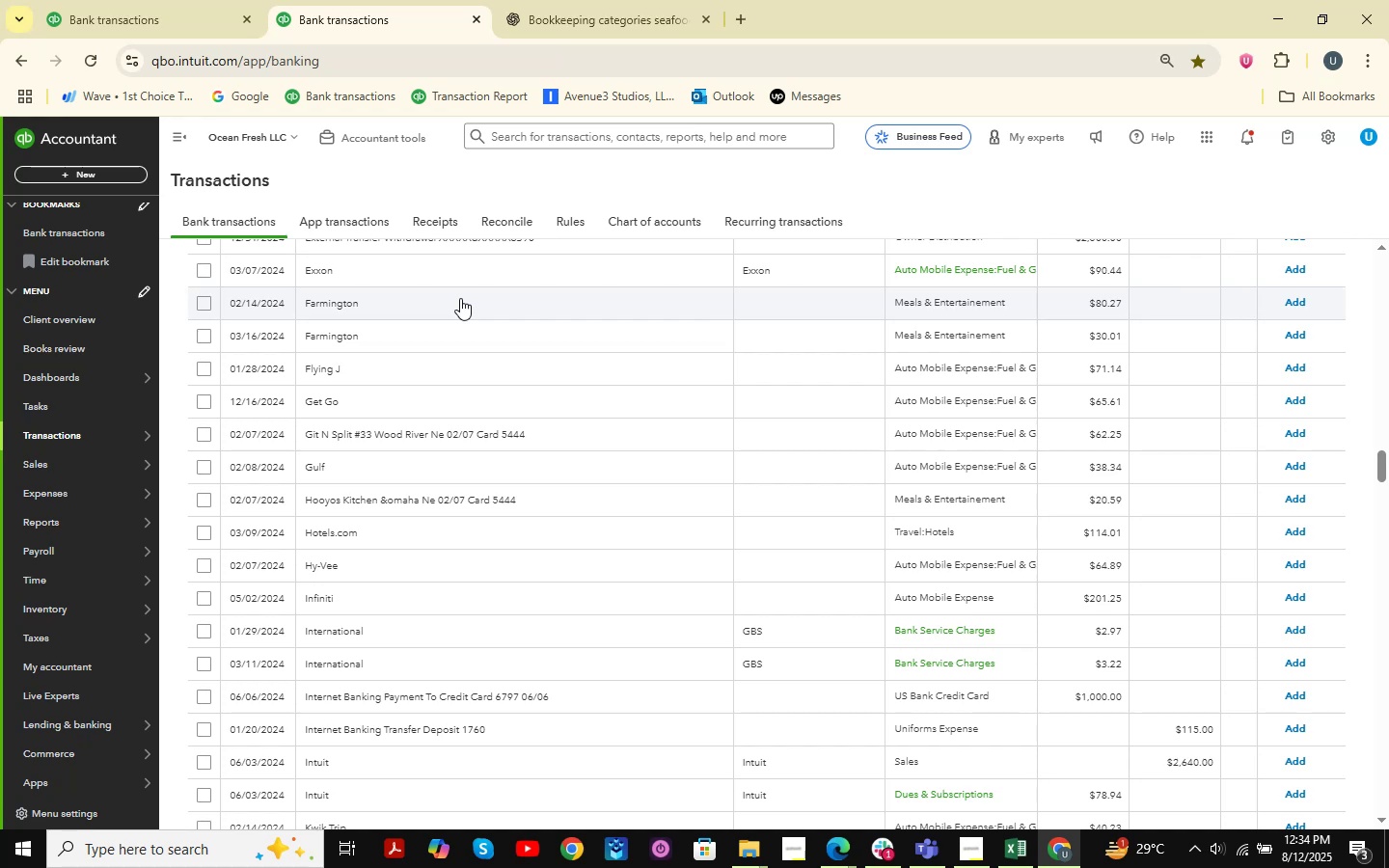 
scroll: coordinate [627, 392], scroll_direction: down, amount: 6.0
 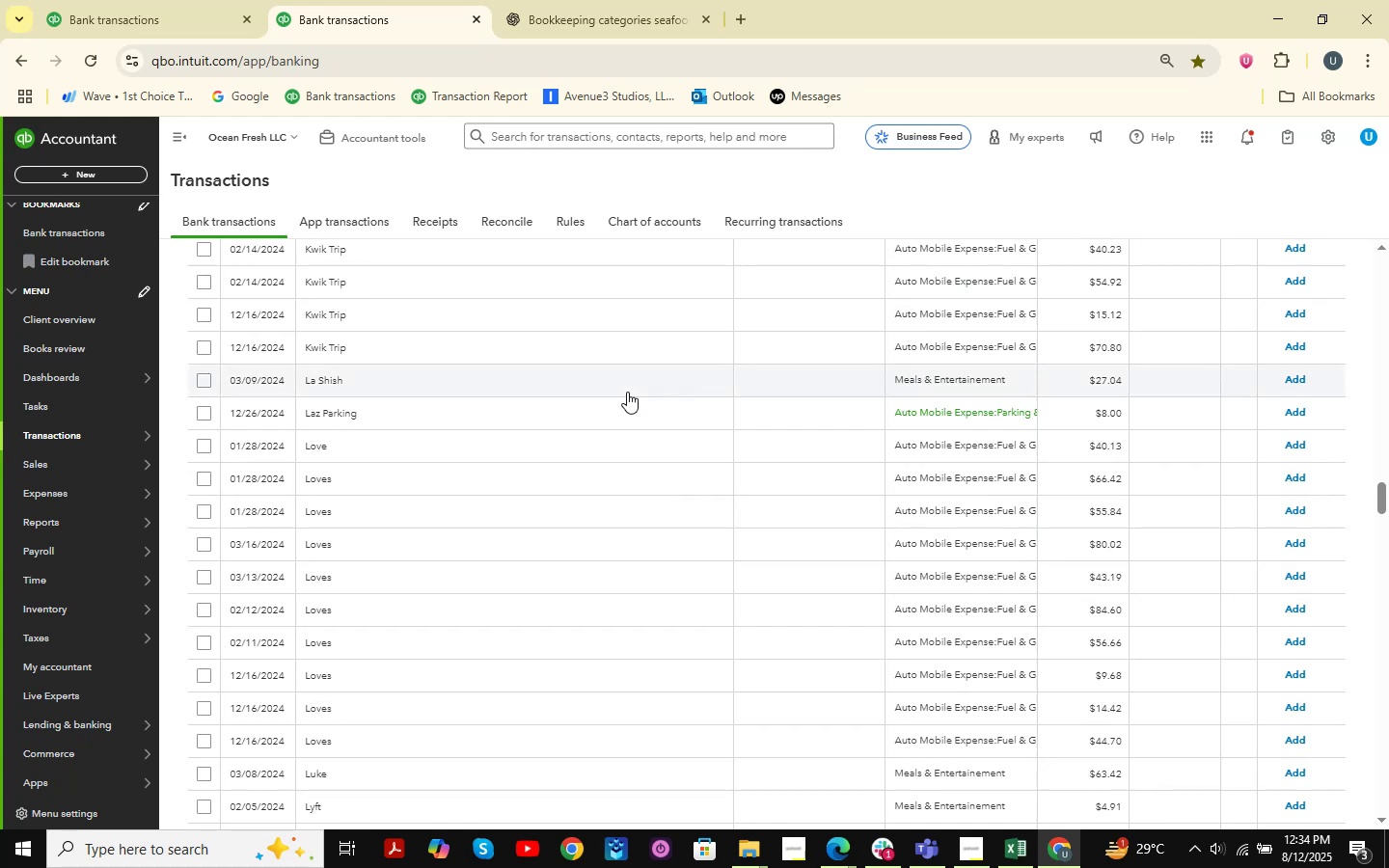 
wait(9.7)
 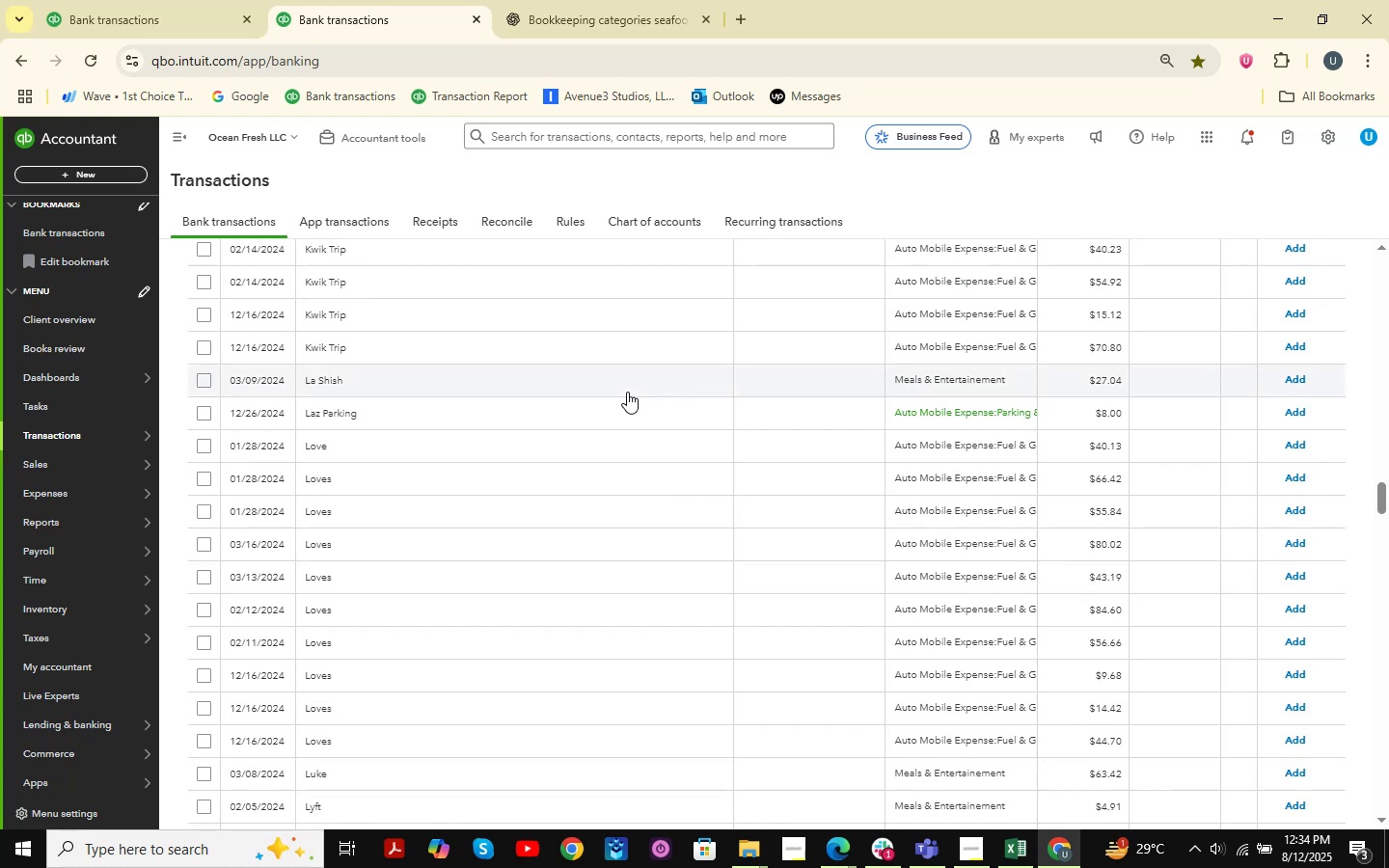 
scroll: coordinate [627, 392], scroll_direction: down, amount: 20.0
 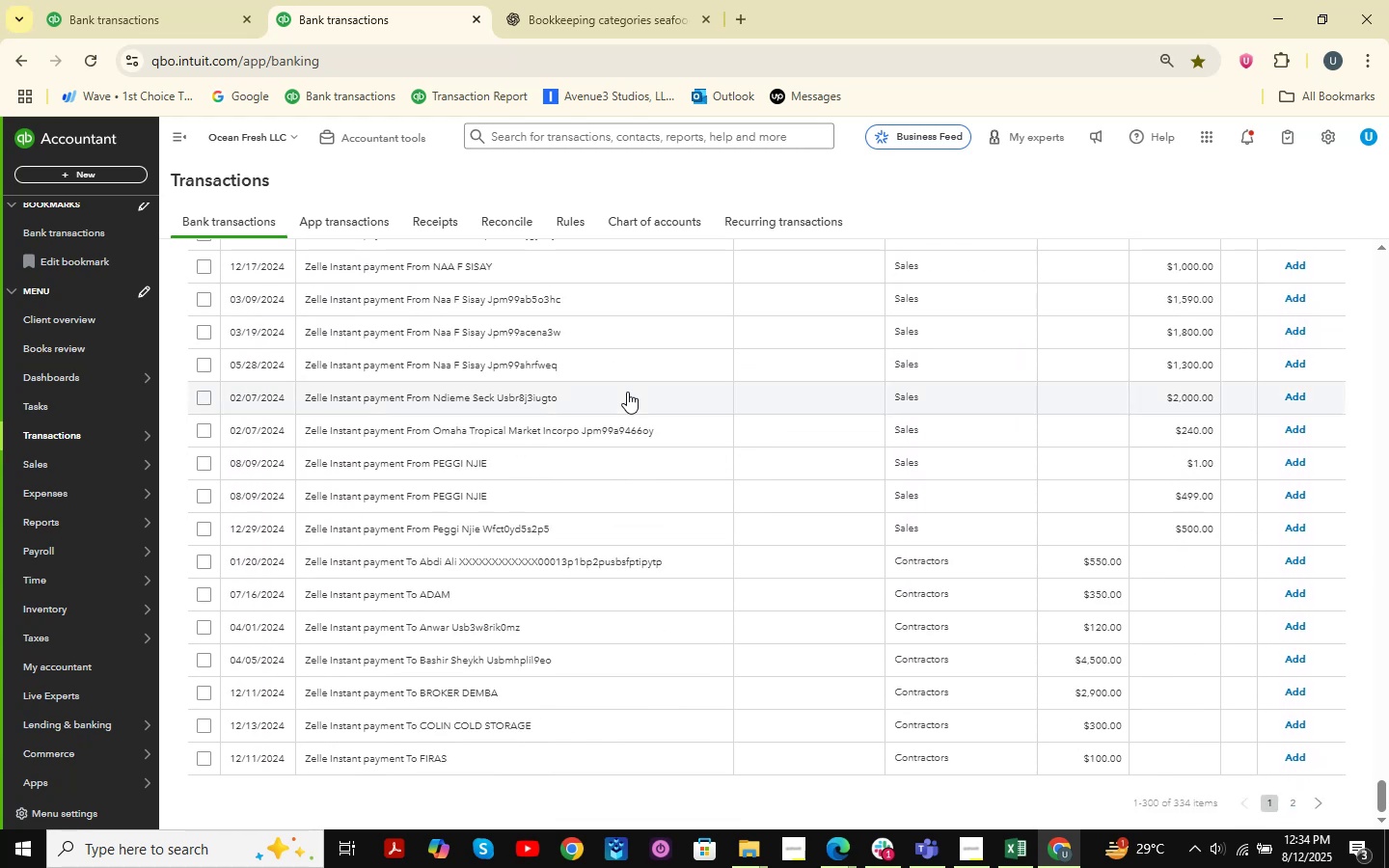 
scroll: coordinate [422, 429], scroll_direction: up, amount: 48.0
 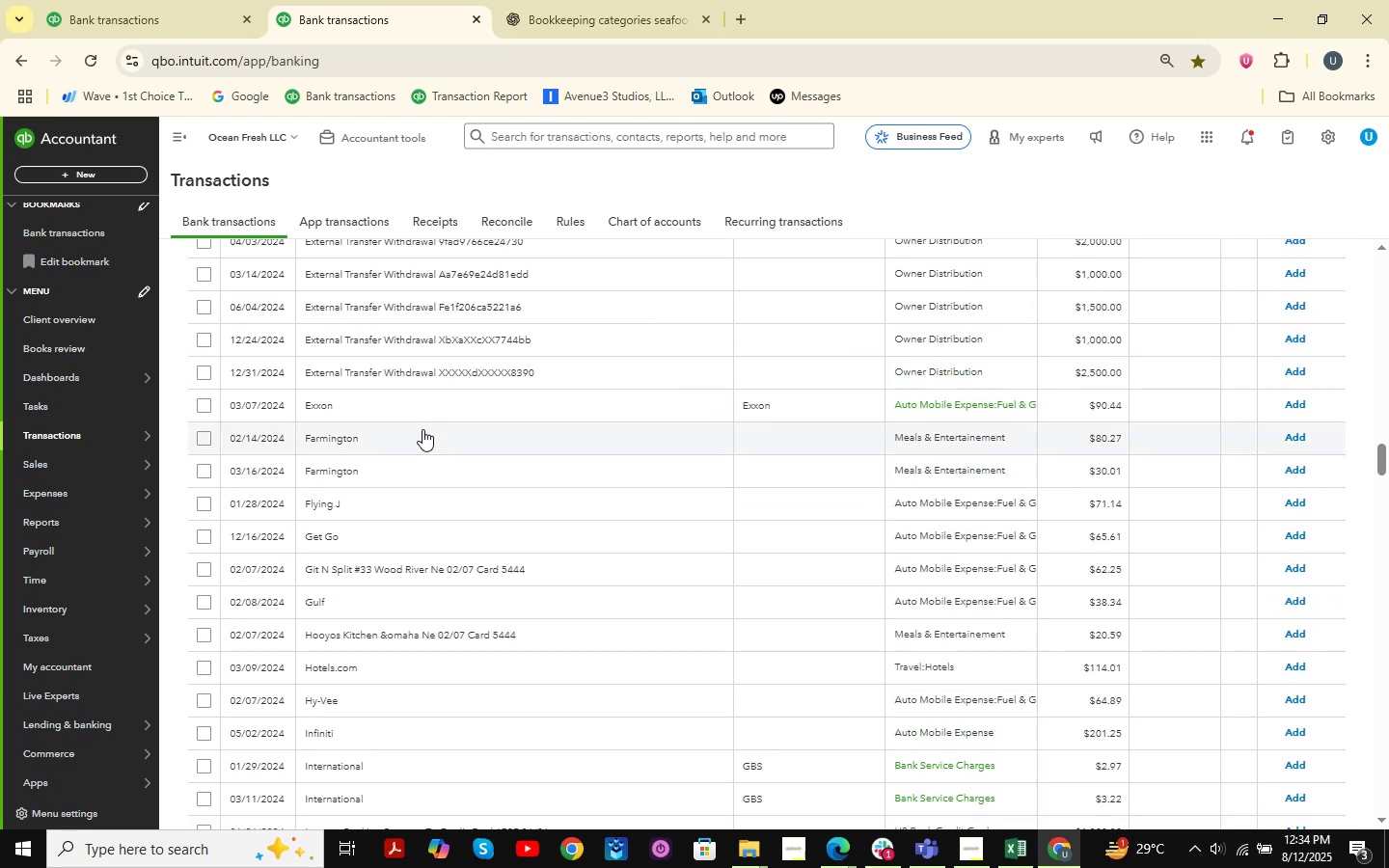 
scroll: coordinate [422, 429], scroll_direction: up, amount: 5.0
 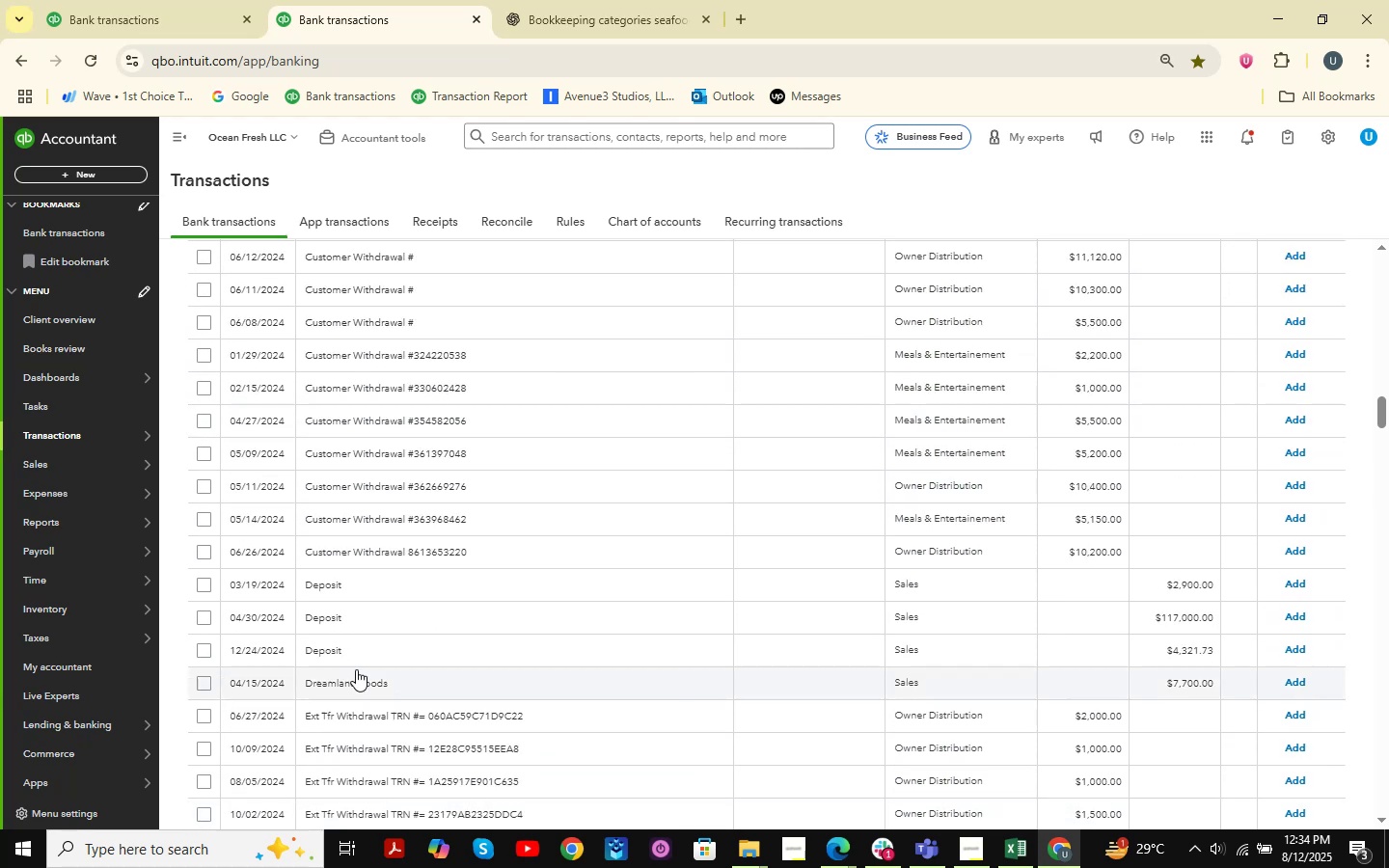 
left_click([347, 681])
 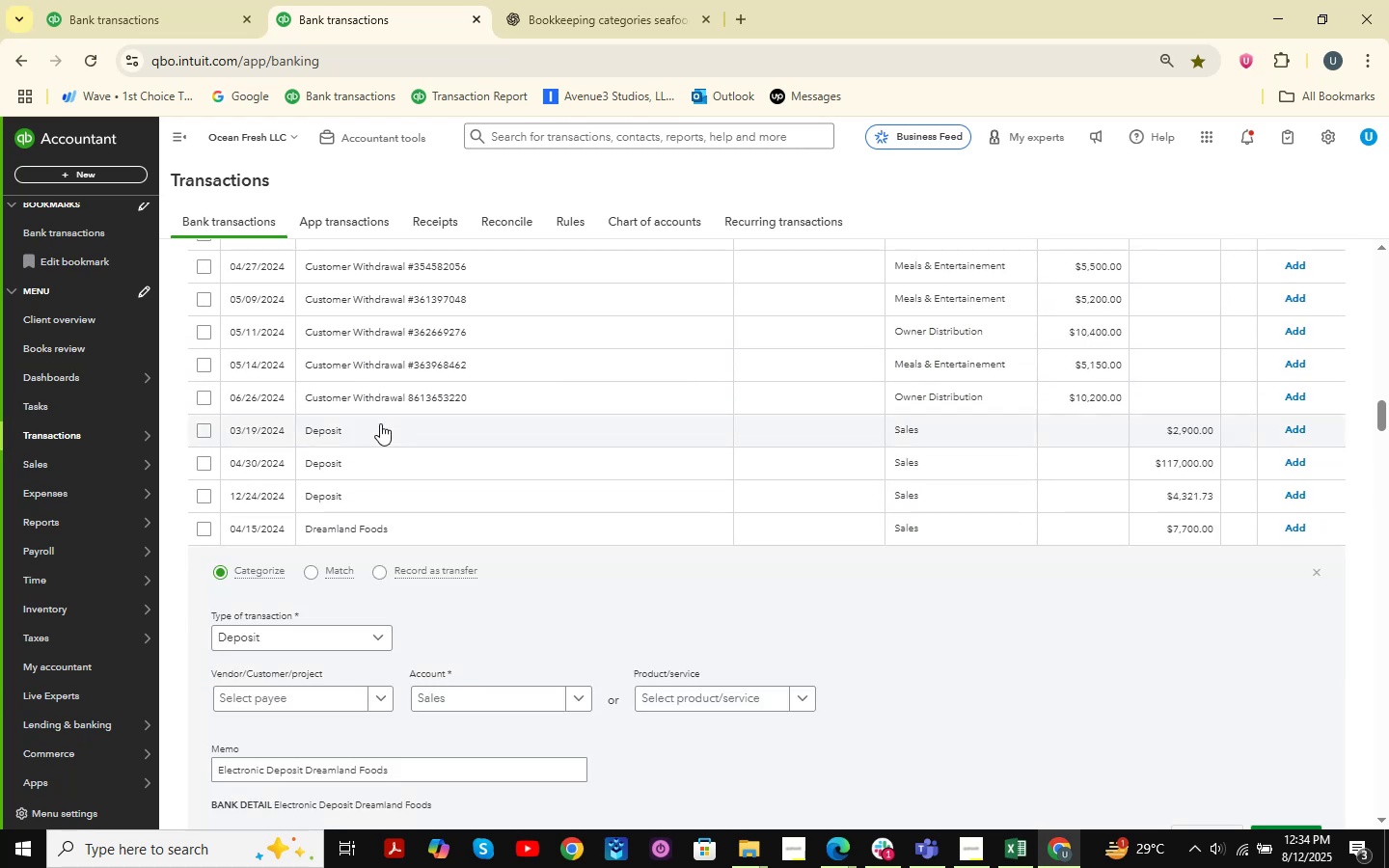 
scroll: coordinate [380, 423], scroll_direction: up, amount: 2.0
 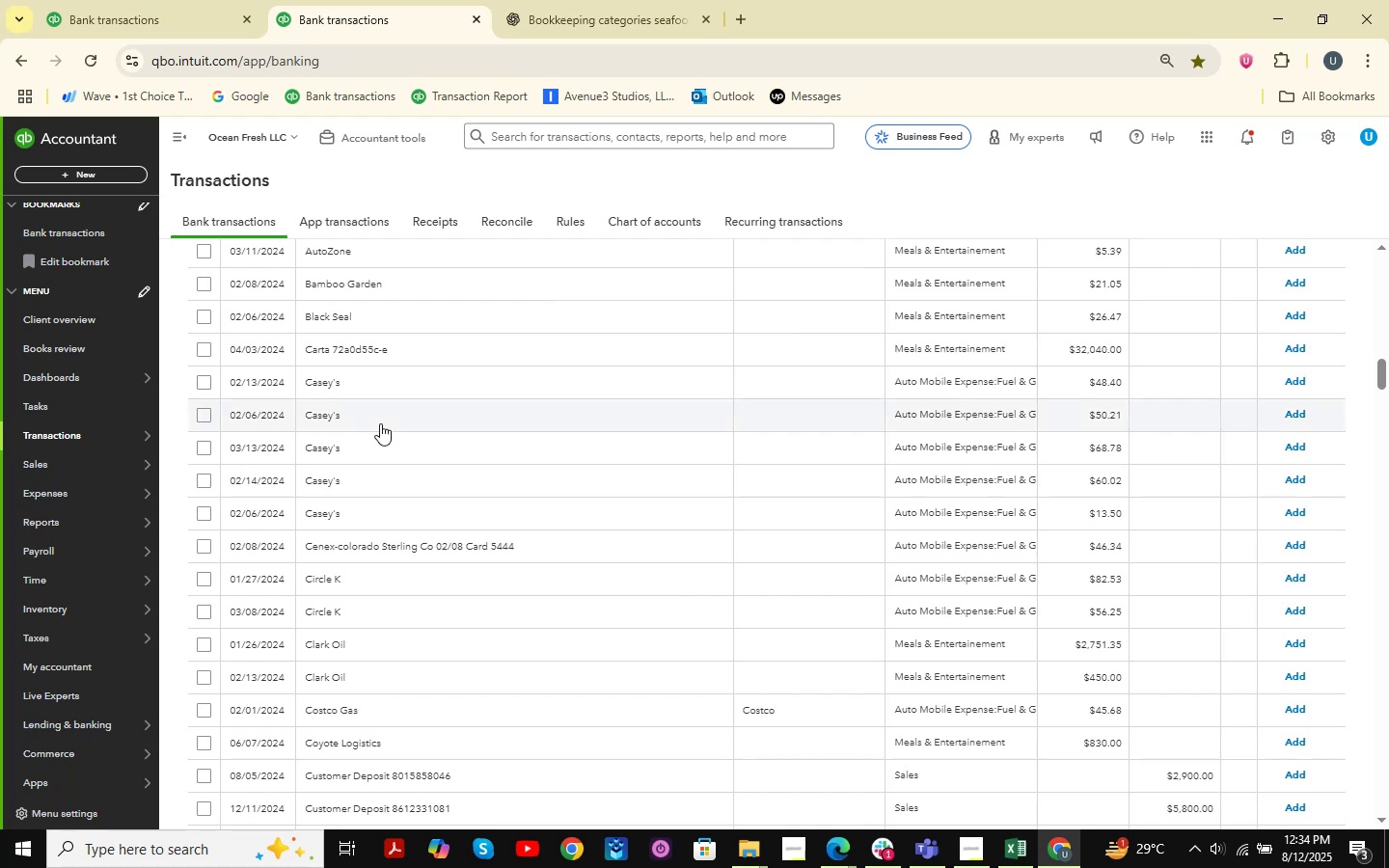 
scroll: coordinate [380, 423], scroll_direction: down, amount: 8.0
 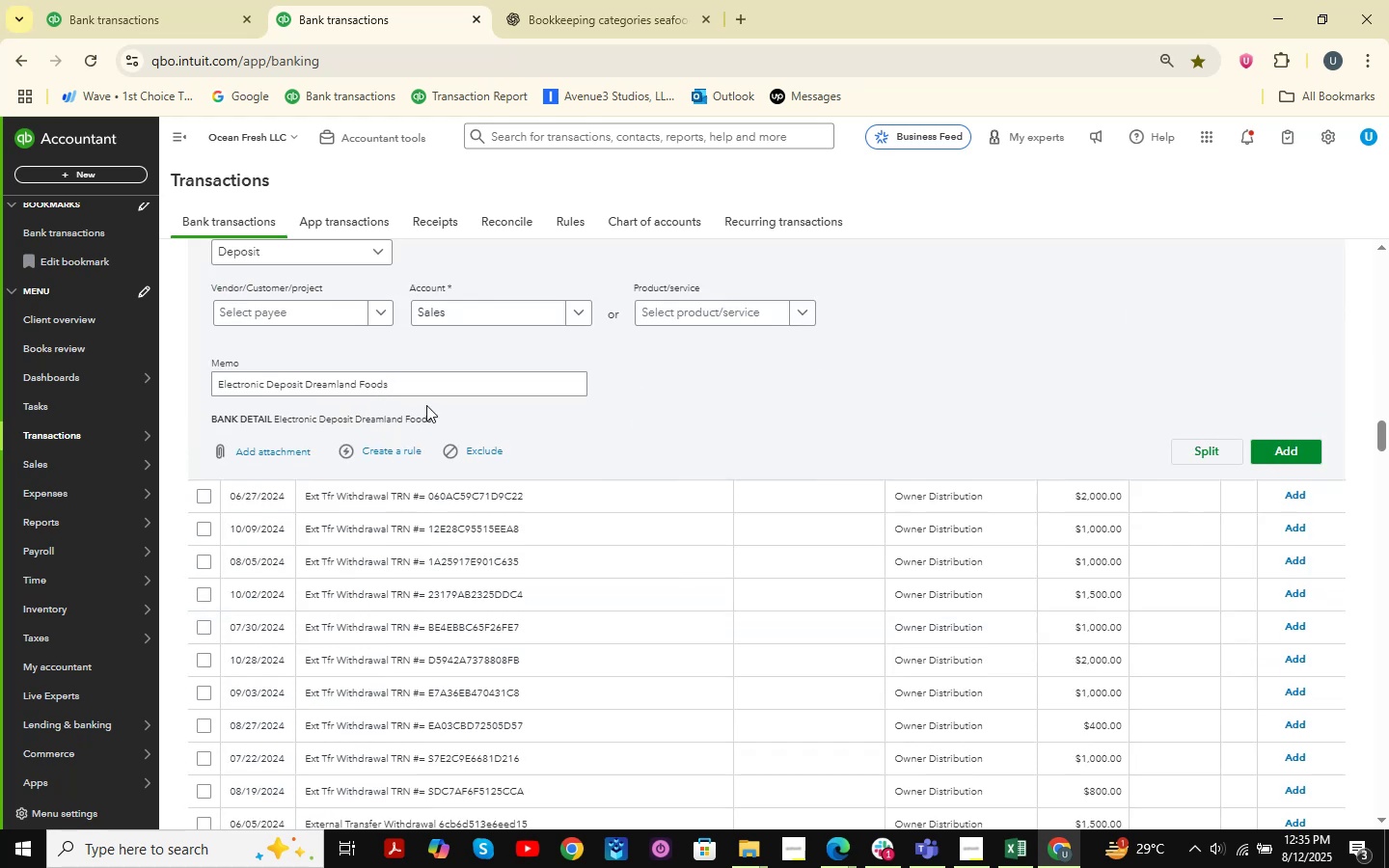 
left_click_drag(start_coordinate=[448, 385], to_coordinate=[0, 392])
 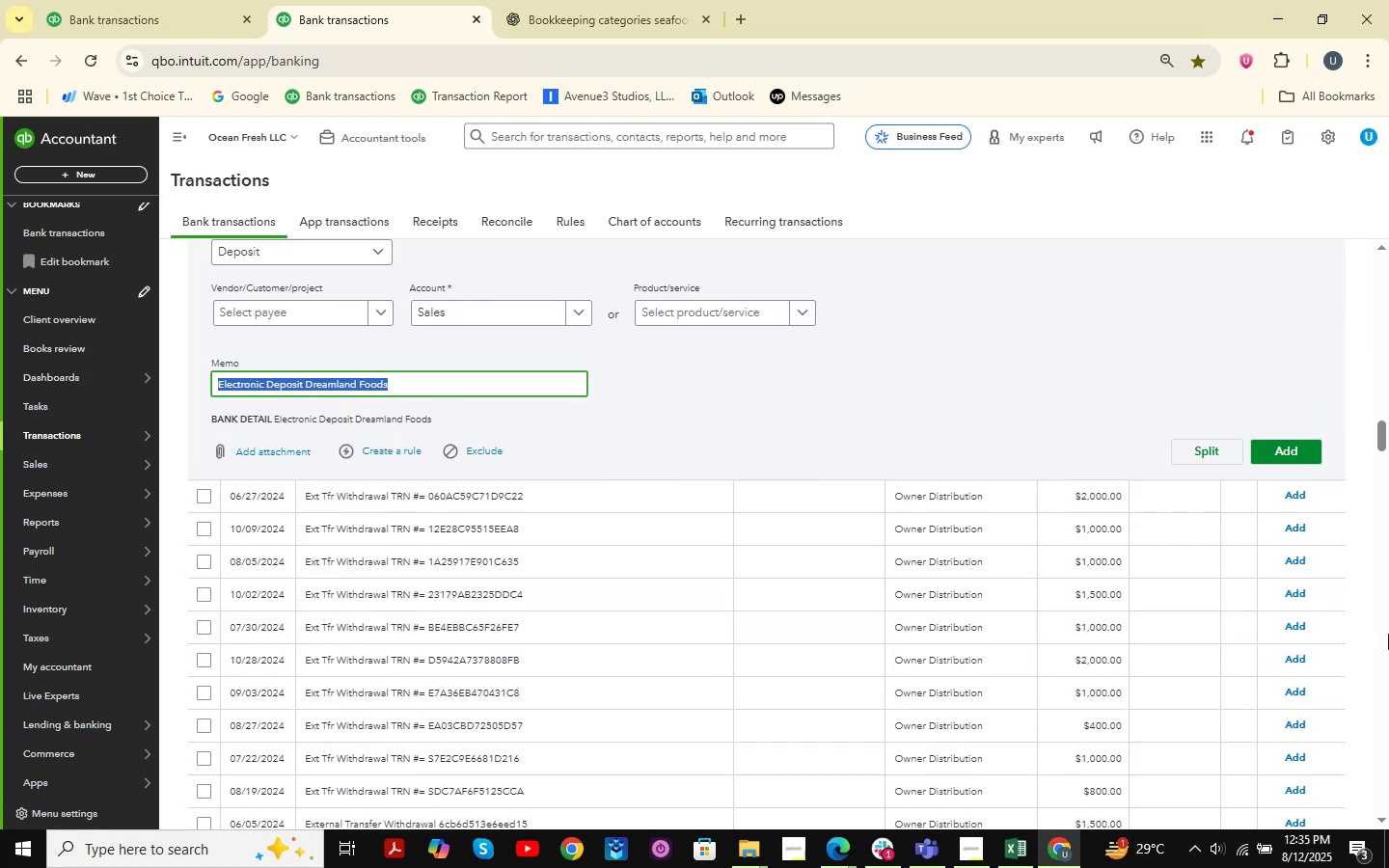 
key(Control+C)
 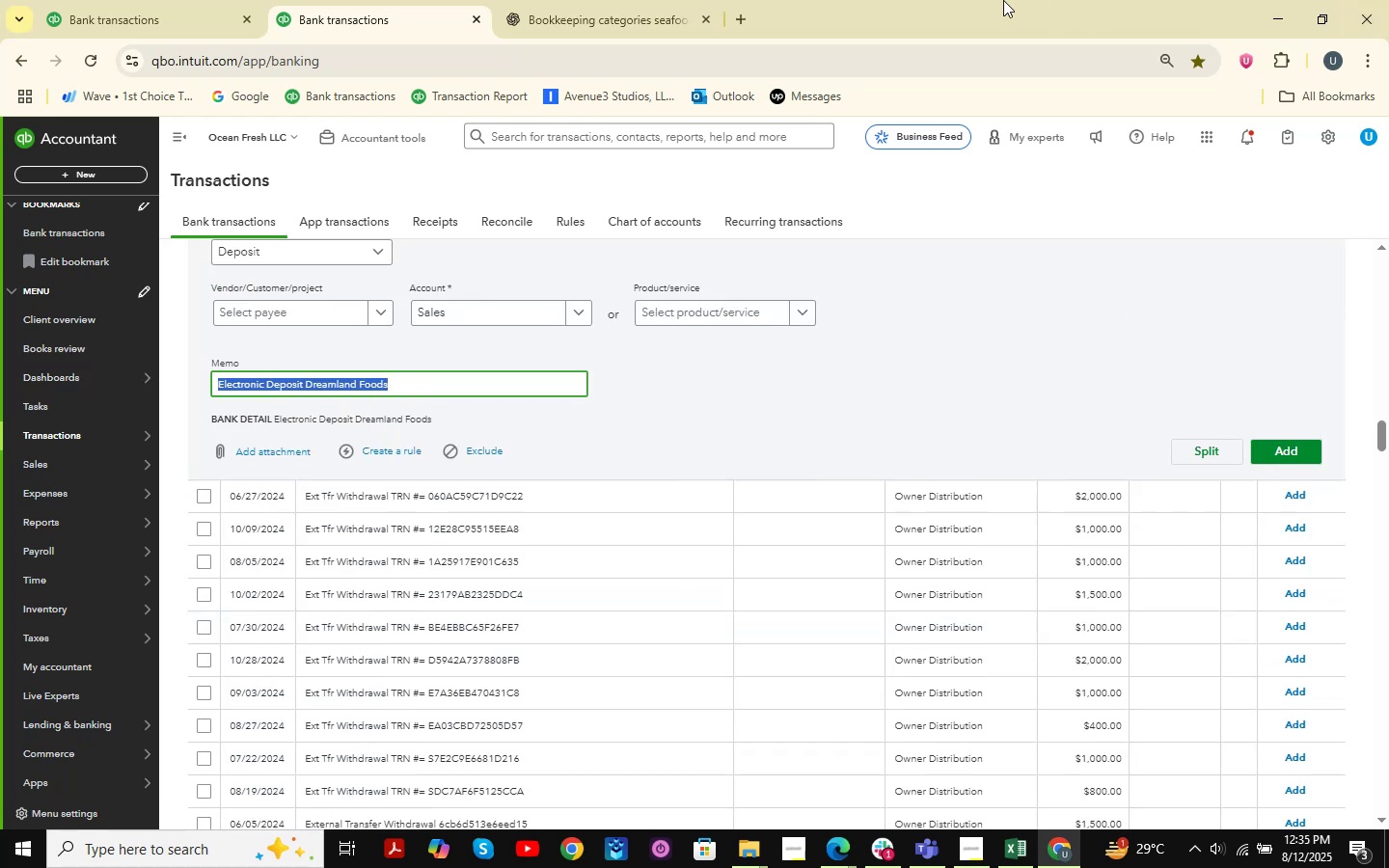 
left_click([706, 0])
 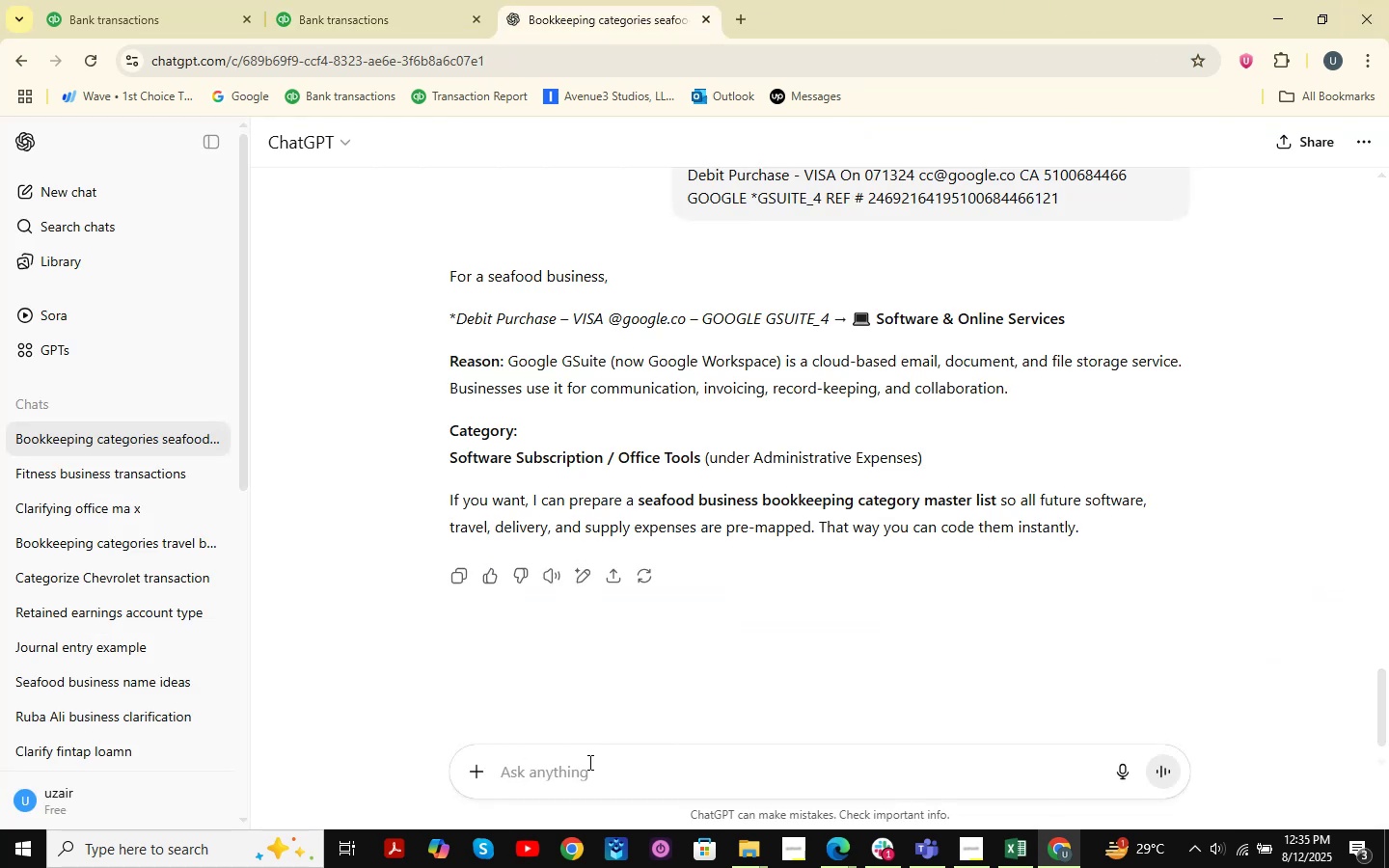 
key(Control+V)
 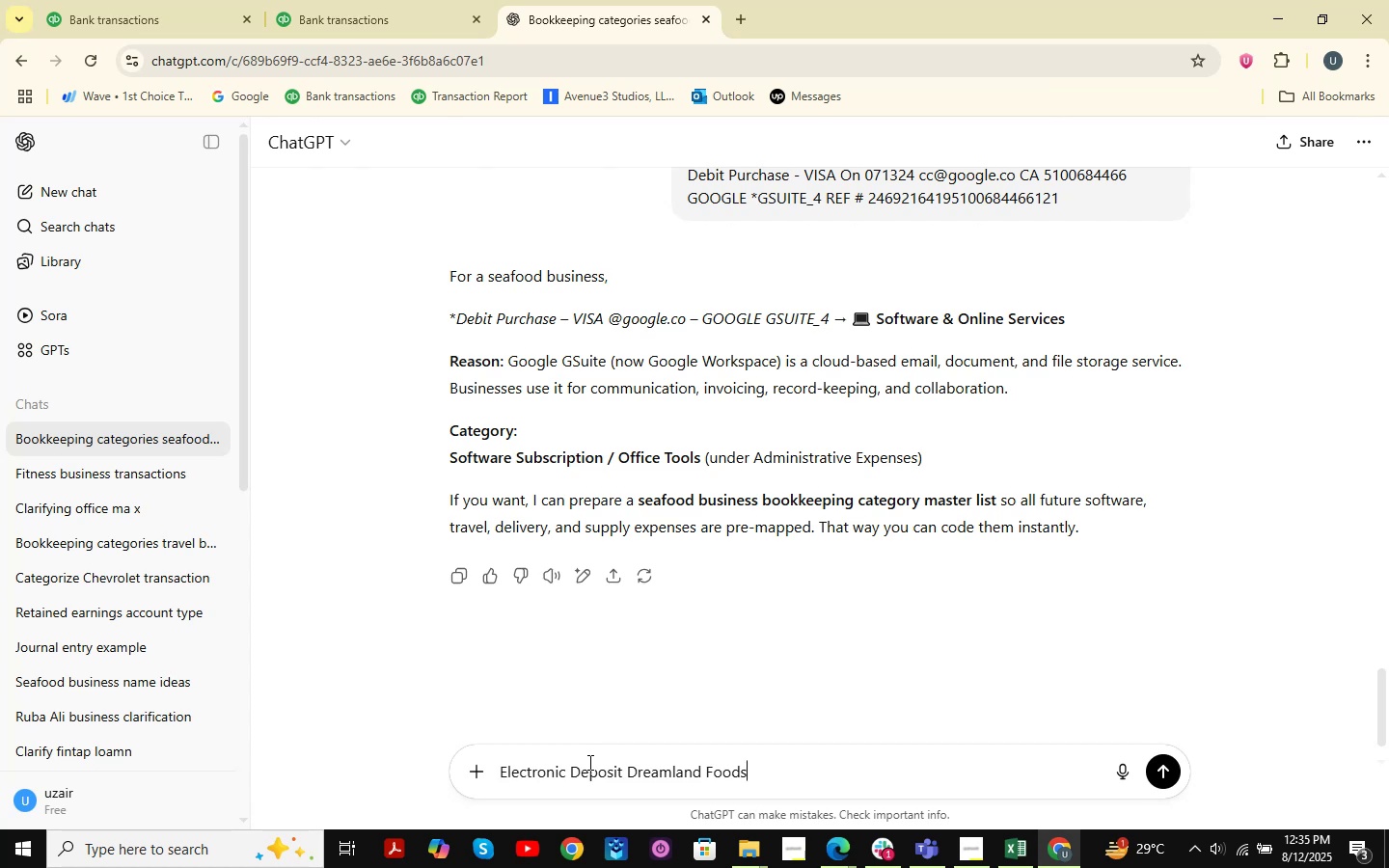 
key(Enter)
 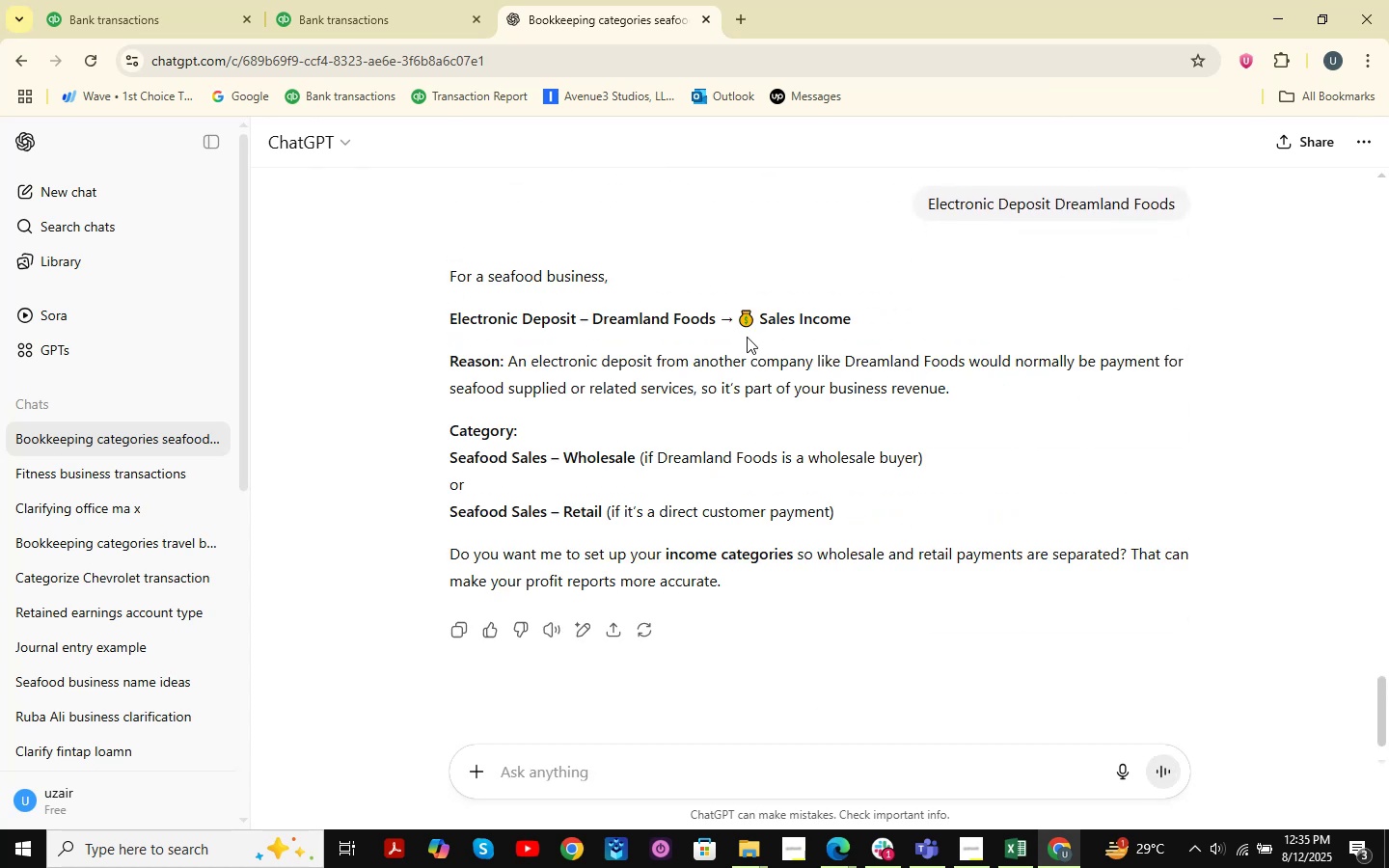 
wait(10.37)
 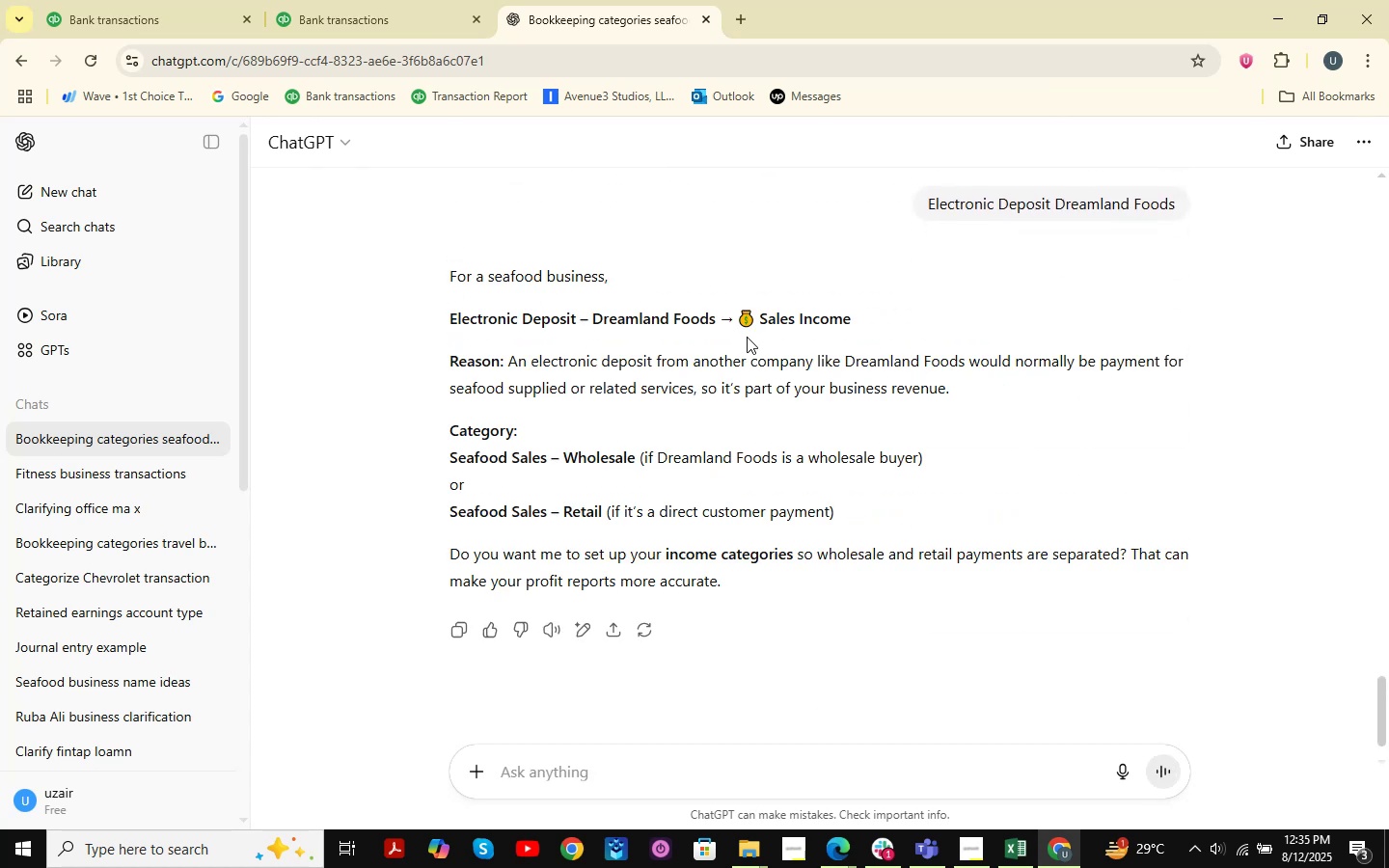 
left_click([110, 0])
 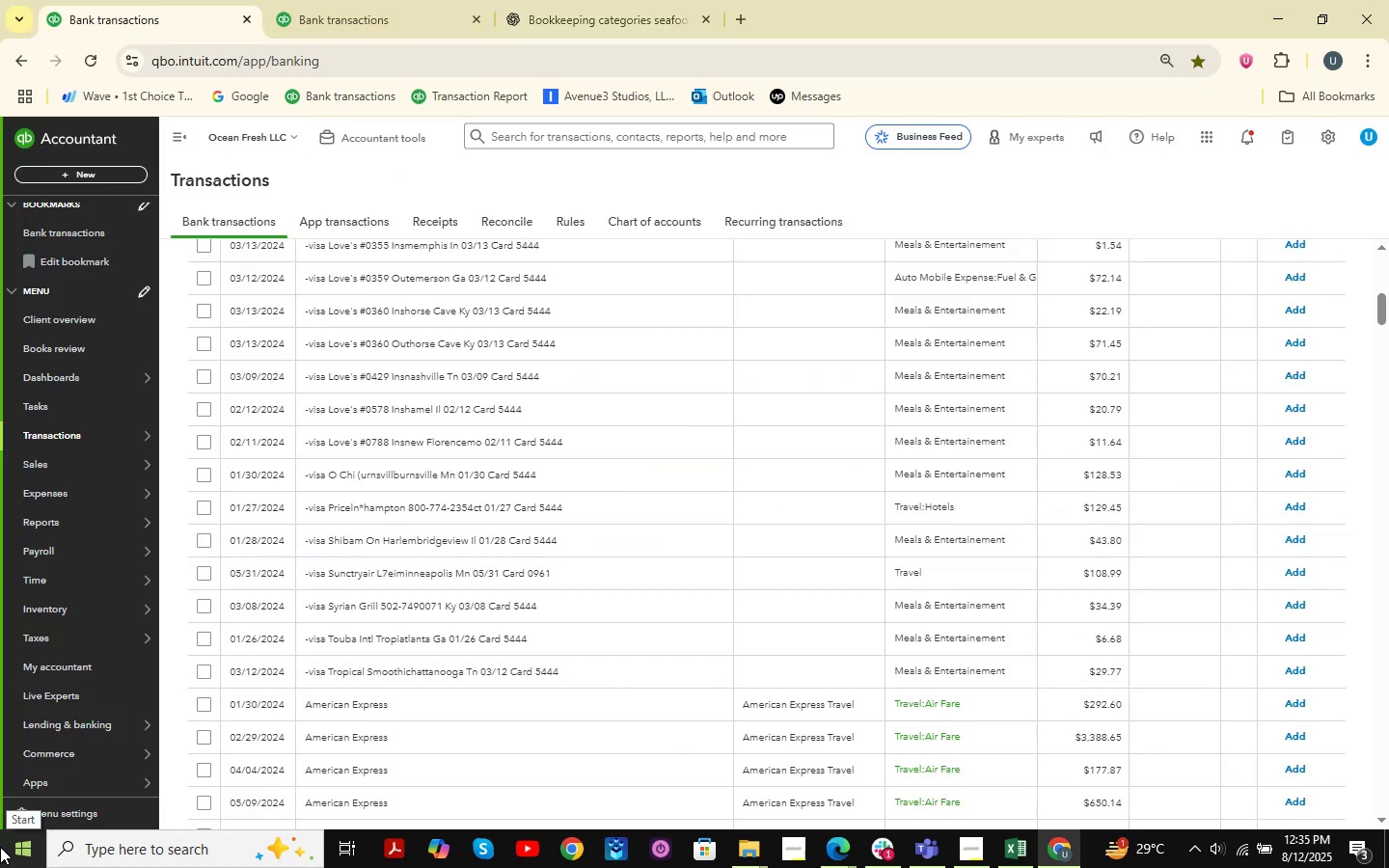 
wait(6.66)
 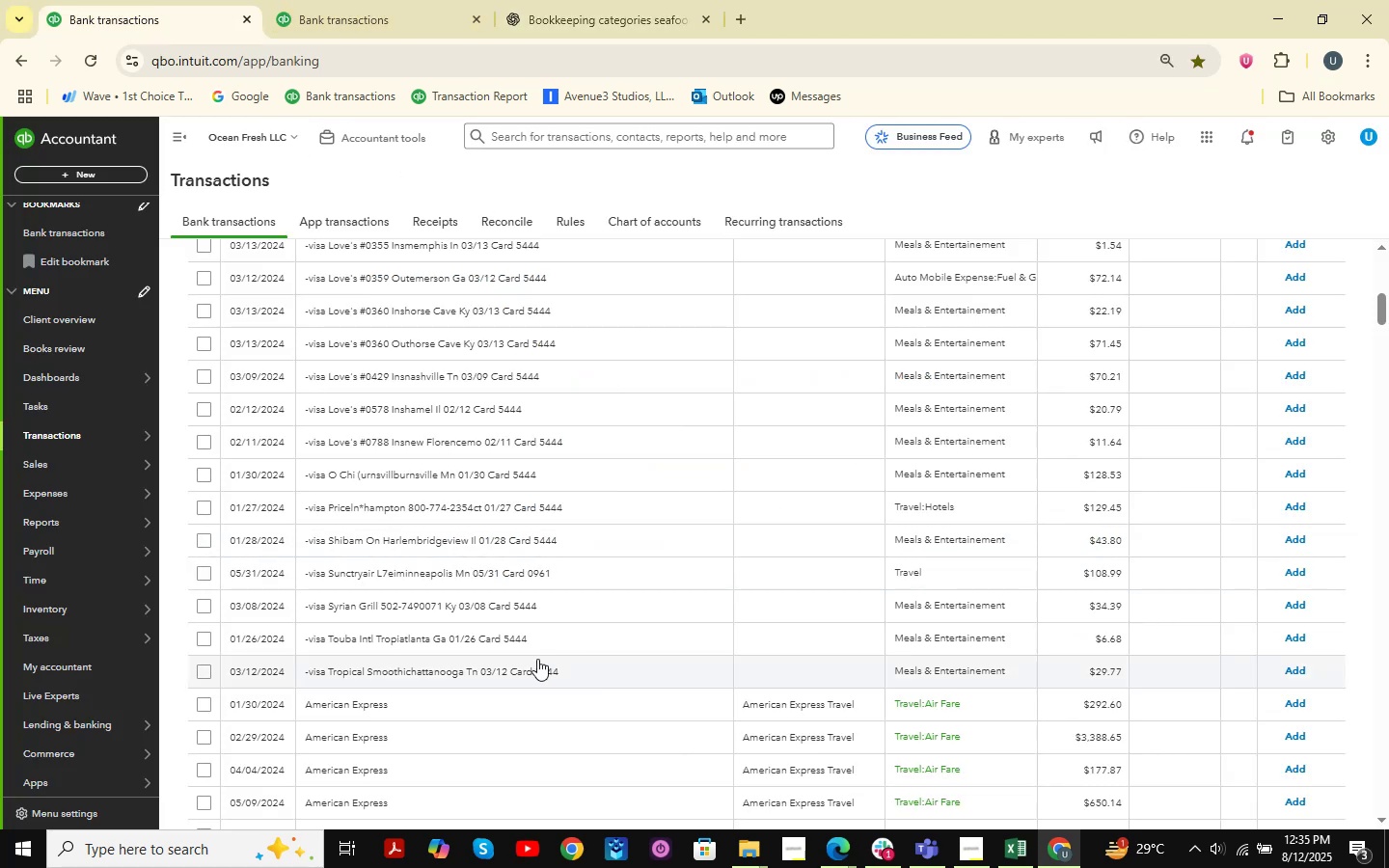 
left_click([396, 0])
 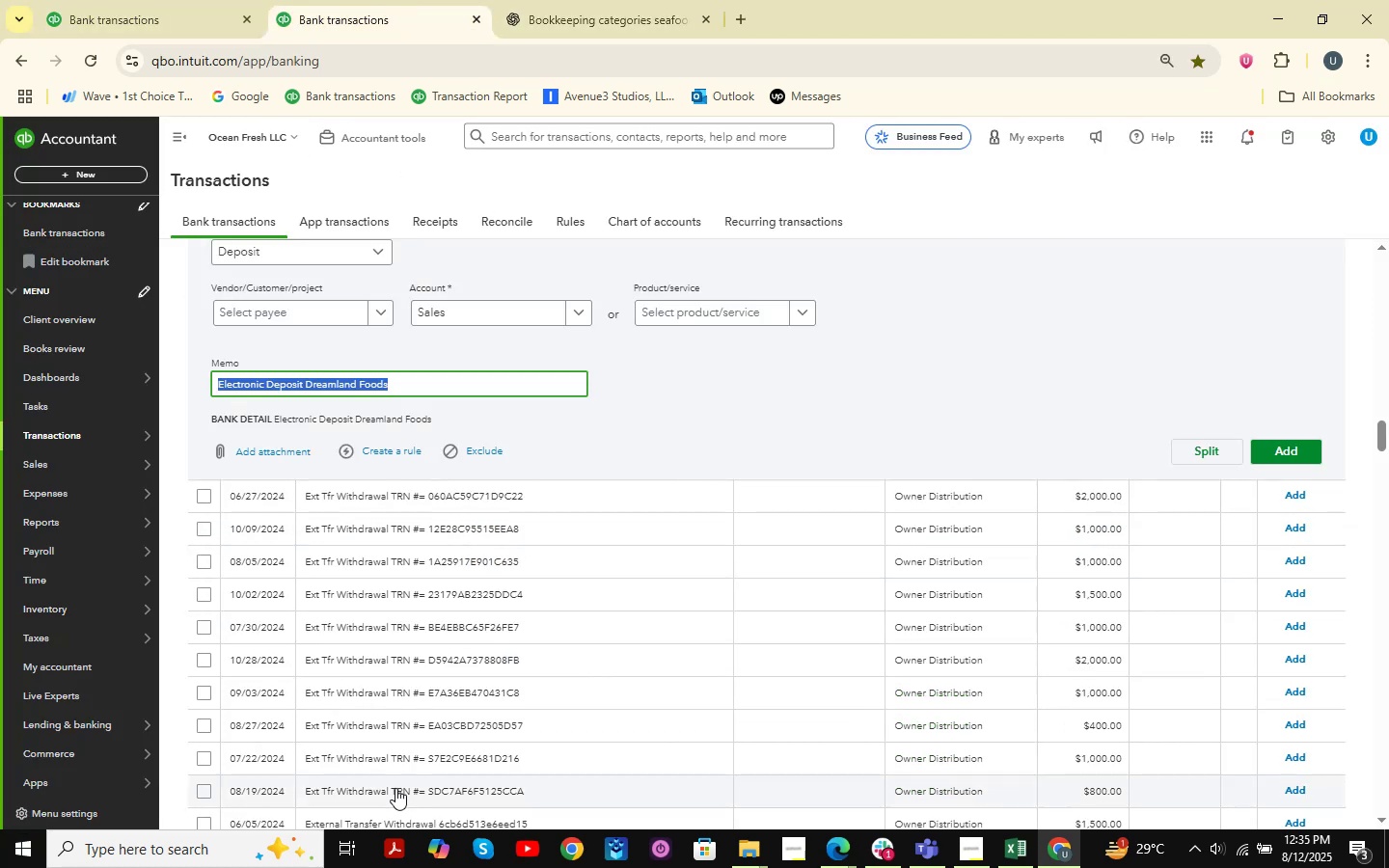 
scroll: coordinate [528, 516], scroll_direction: down, amount: 34.0
 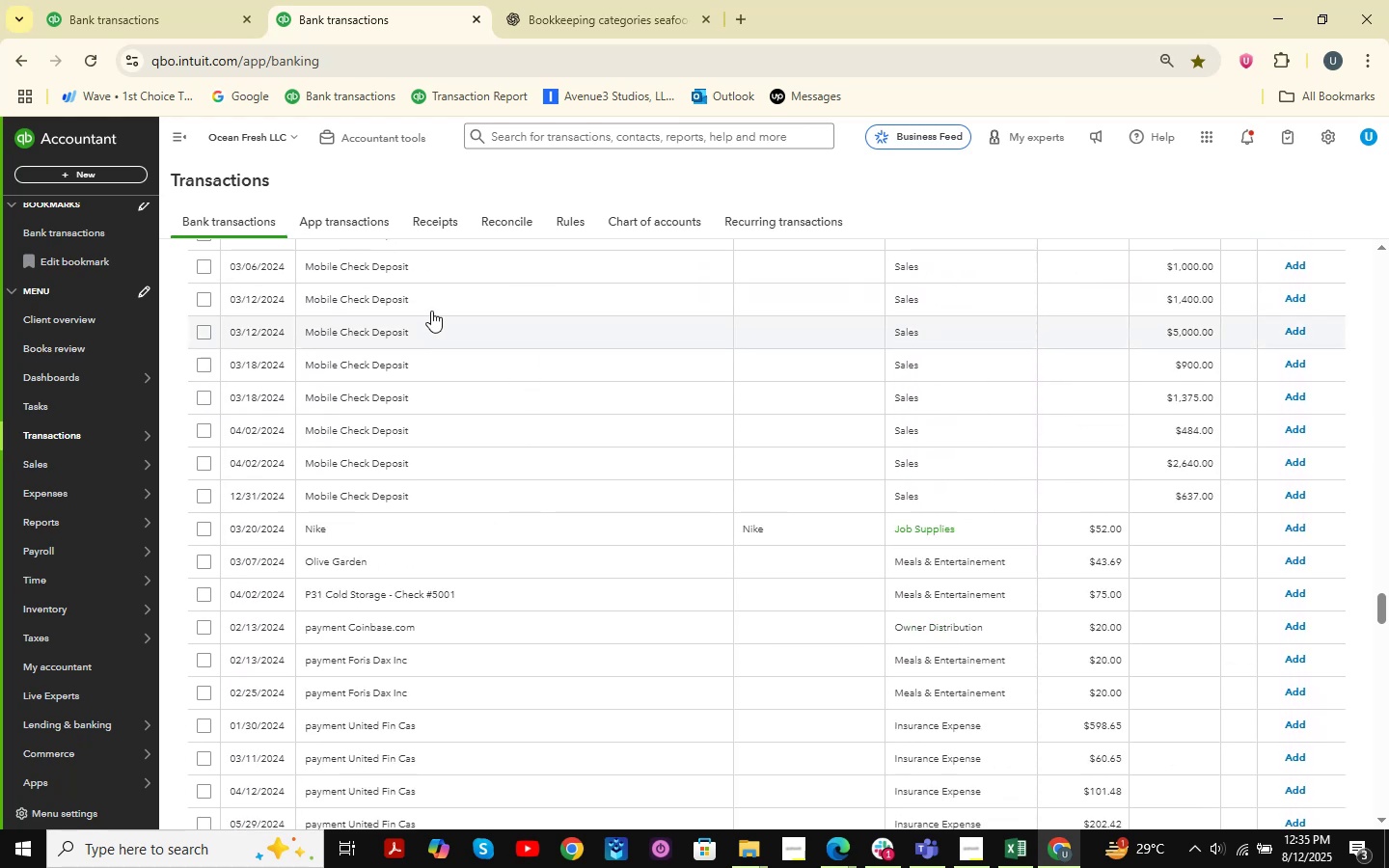 
scroll: coordinate [392, 417], scroll_direction: down, amount: 3.0
 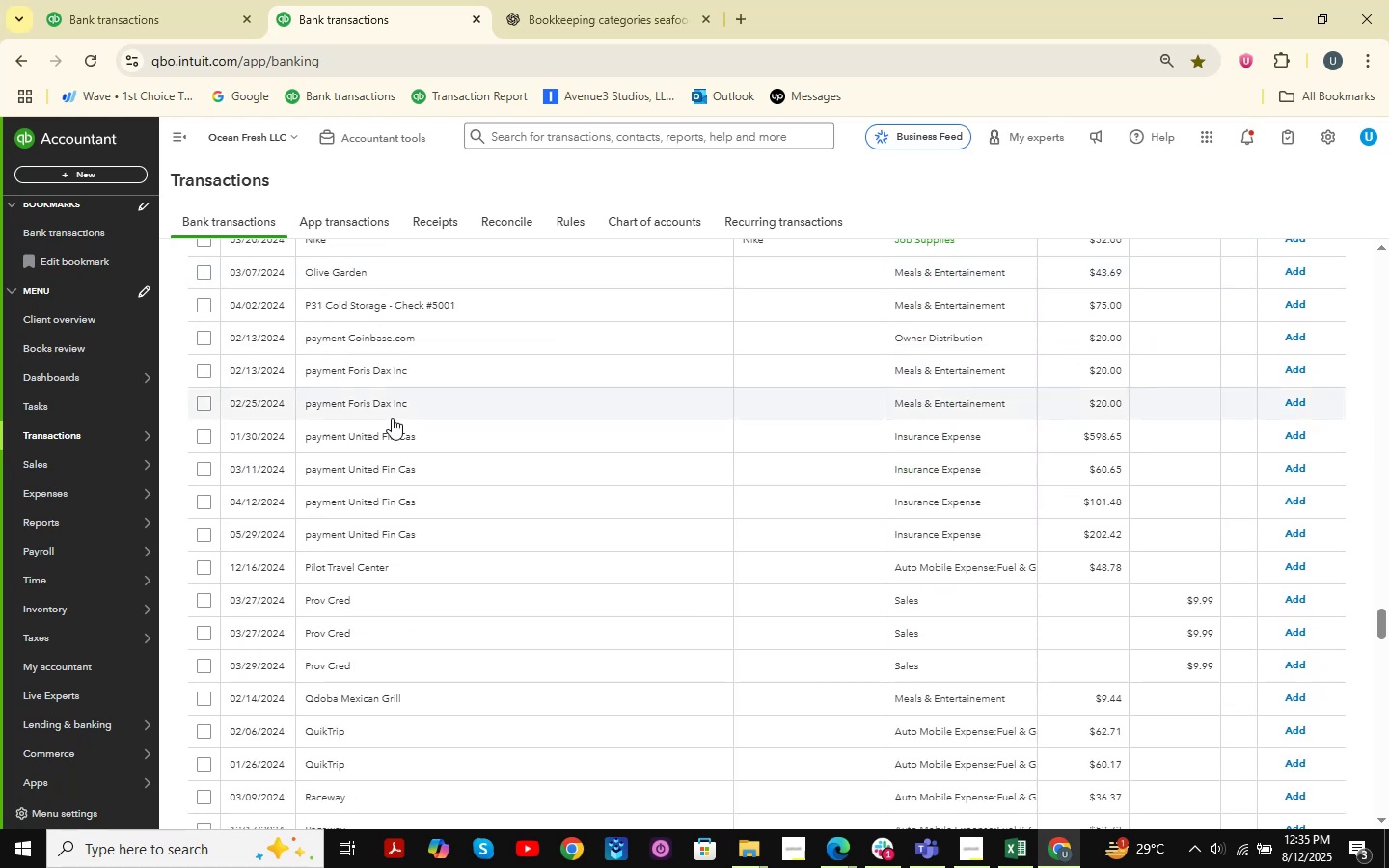 
wait(8.18)
 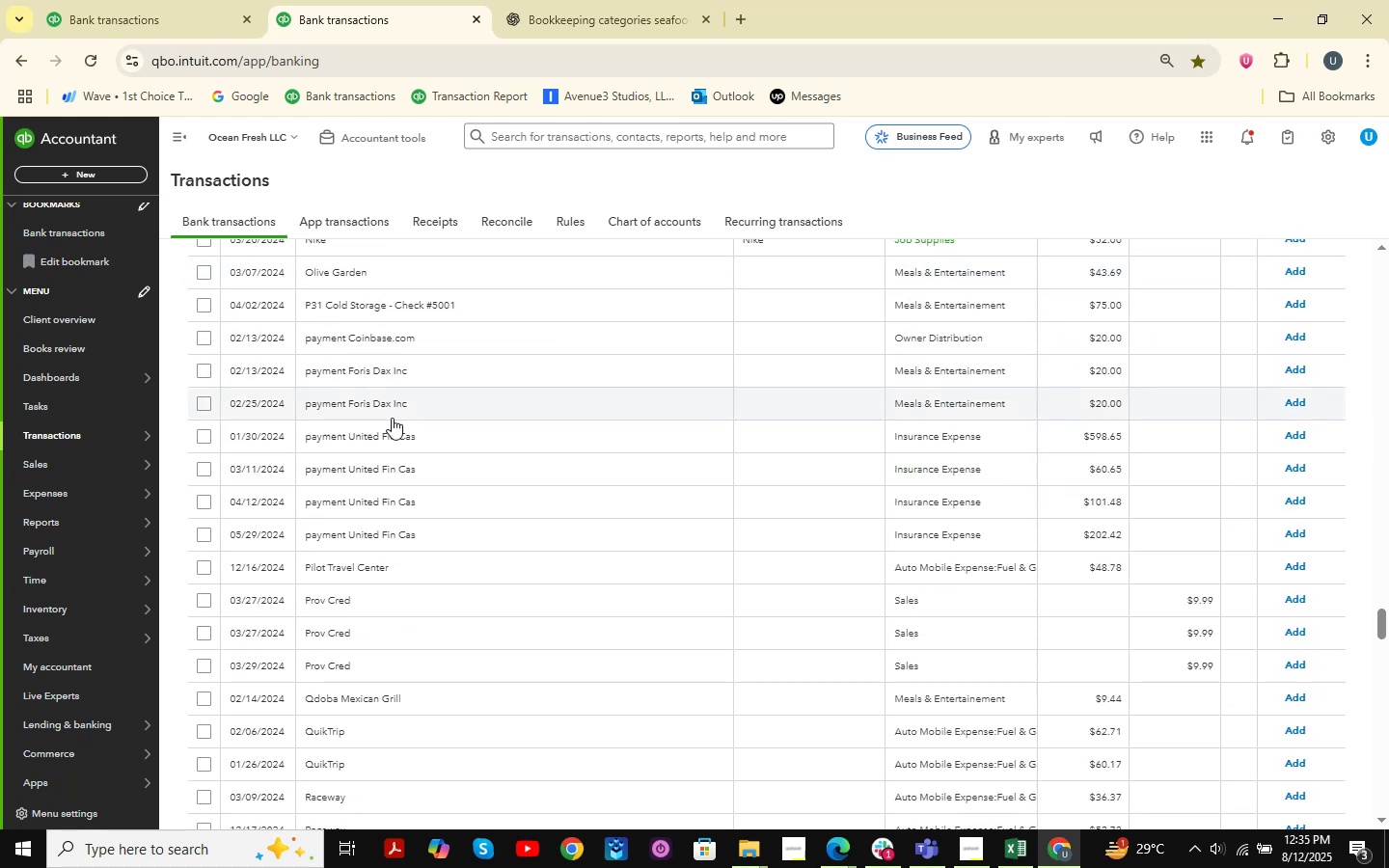 
scroll: coordinate [378, 417], scroll_direction: down, amount: 4.0
 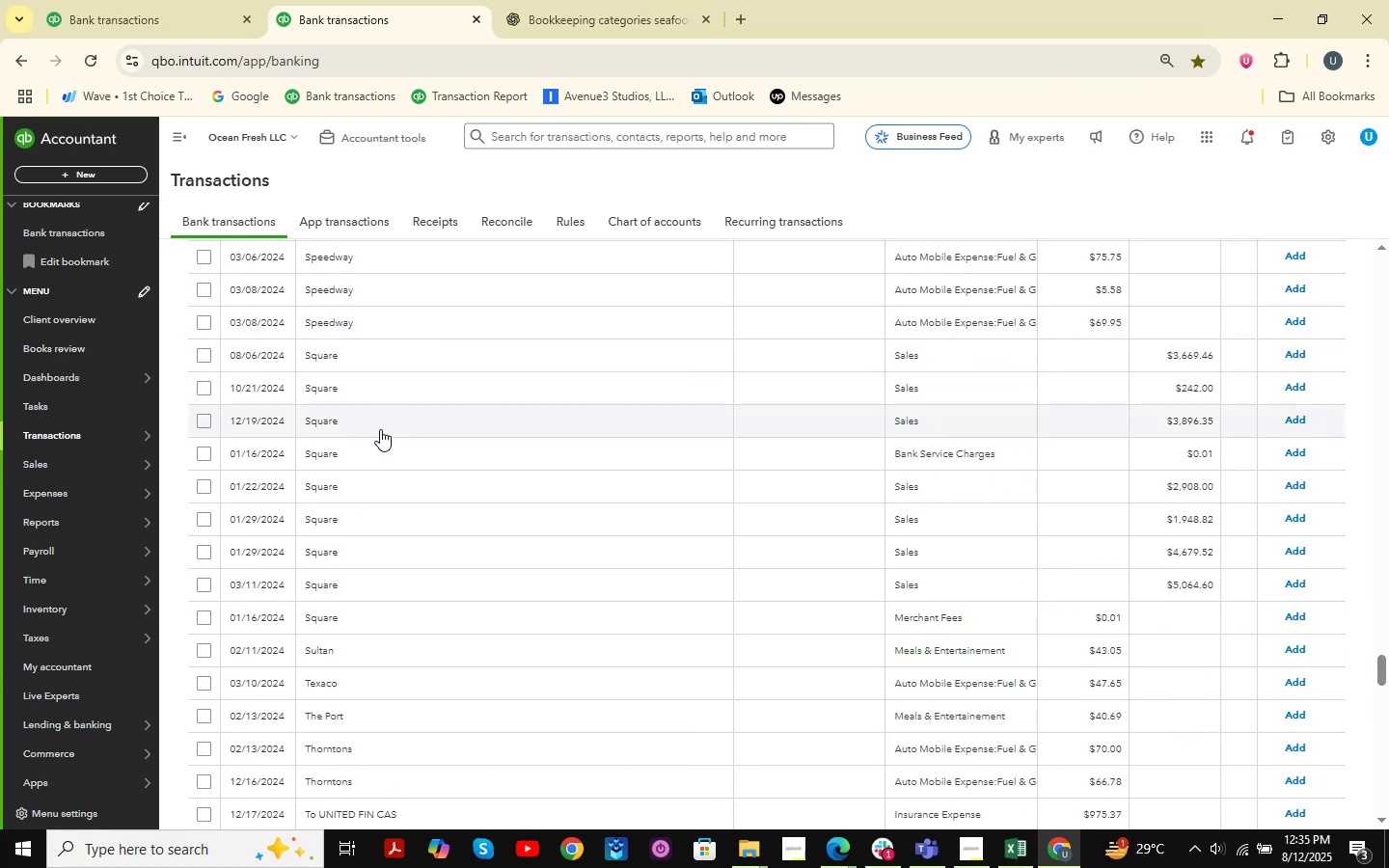 
scroll: coordinate [380, 429], scroll_direction: up, amount: 1.0
 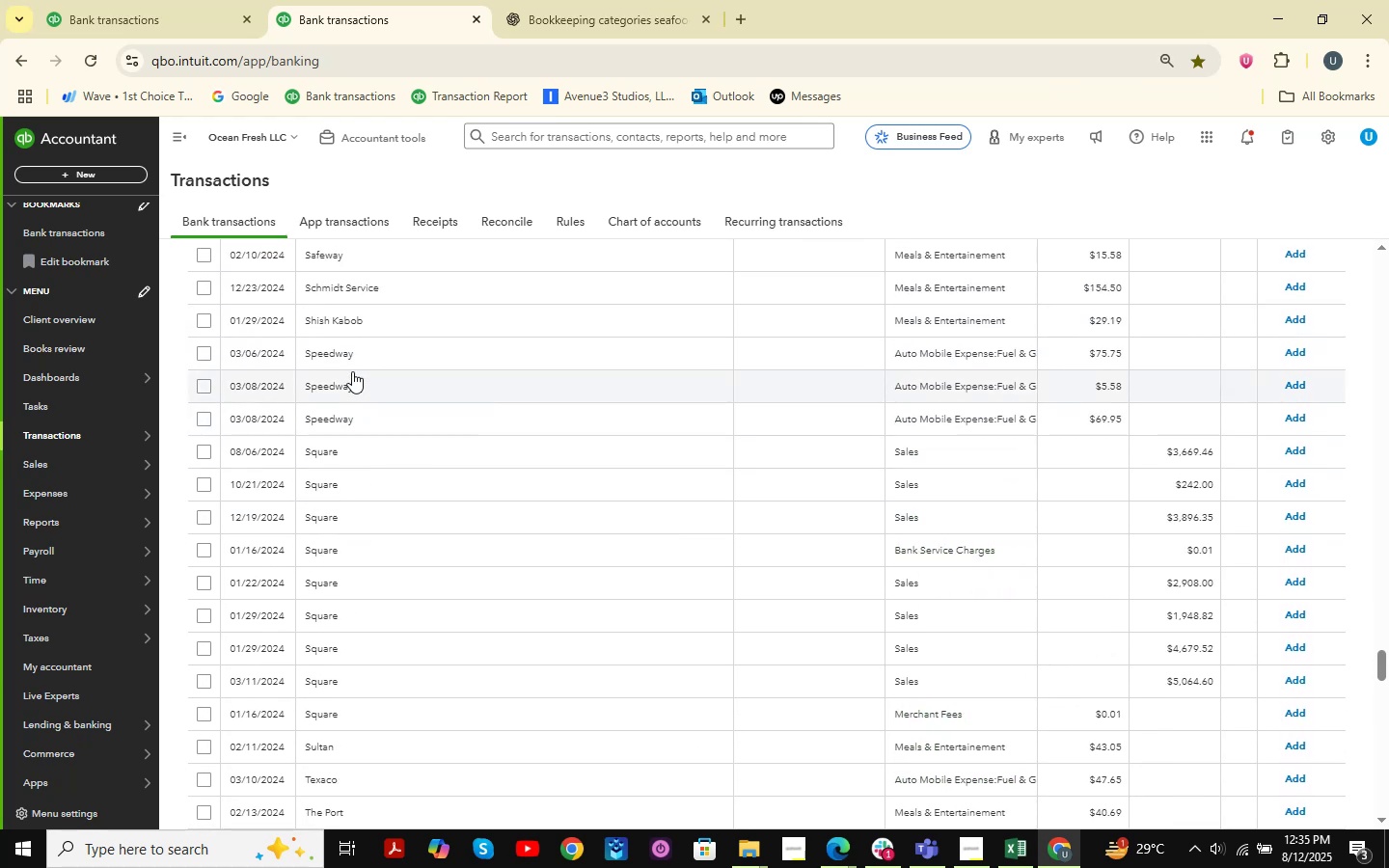 
left_click([352, 353])
 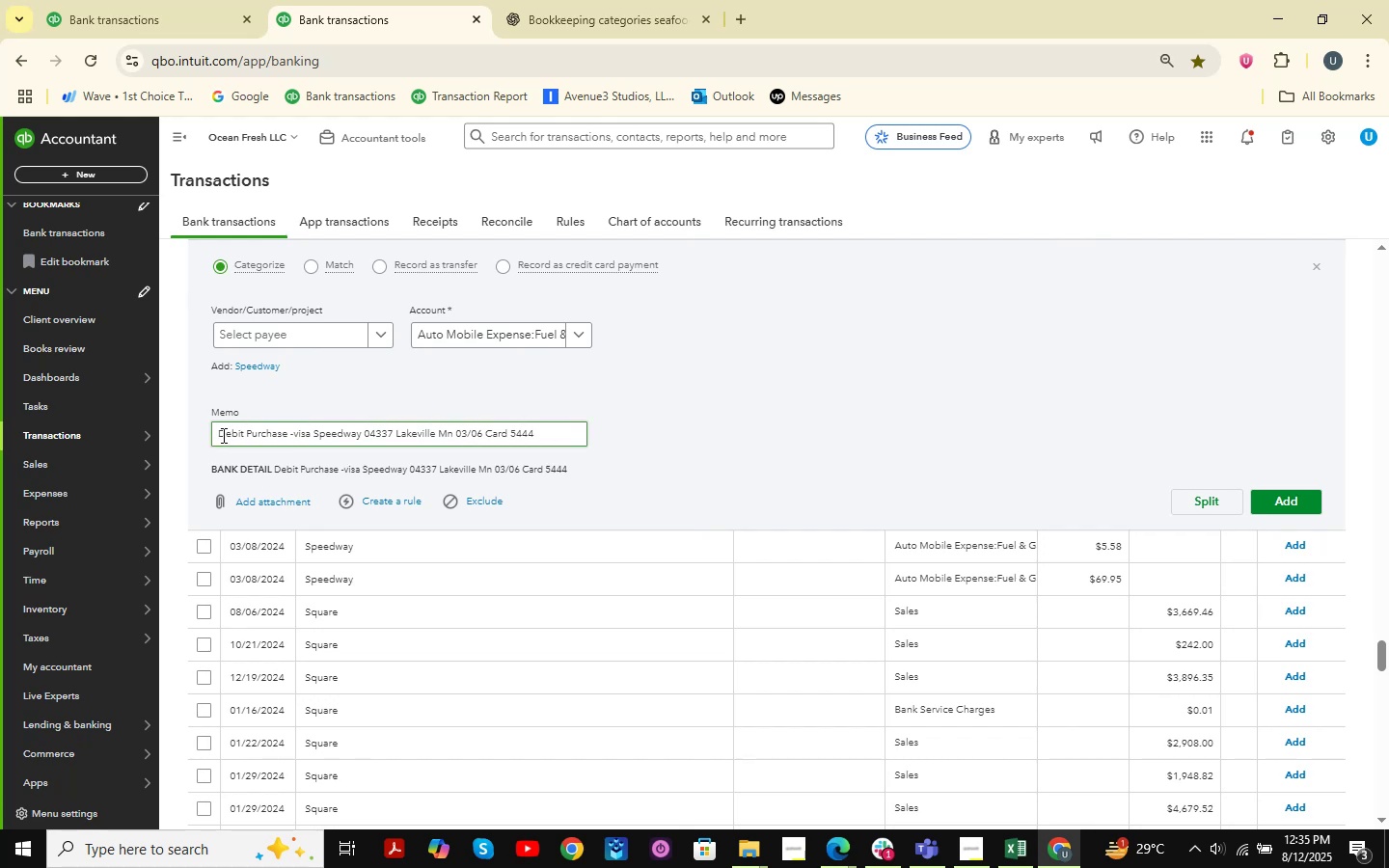 
left_click_drag(start_coordinate=[313, 437], to_coordinate=[850, 434])
 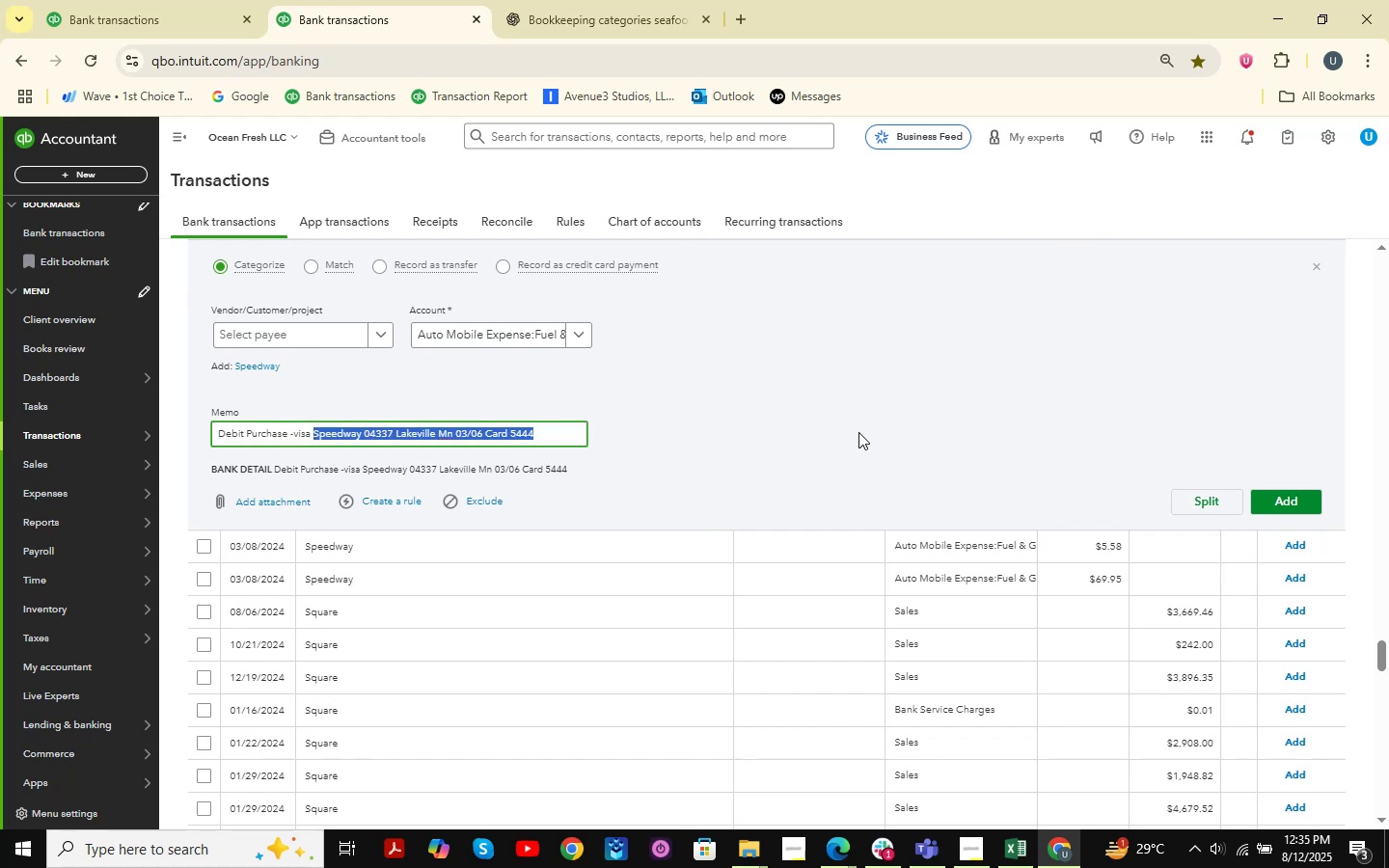 
key(Control+C)
 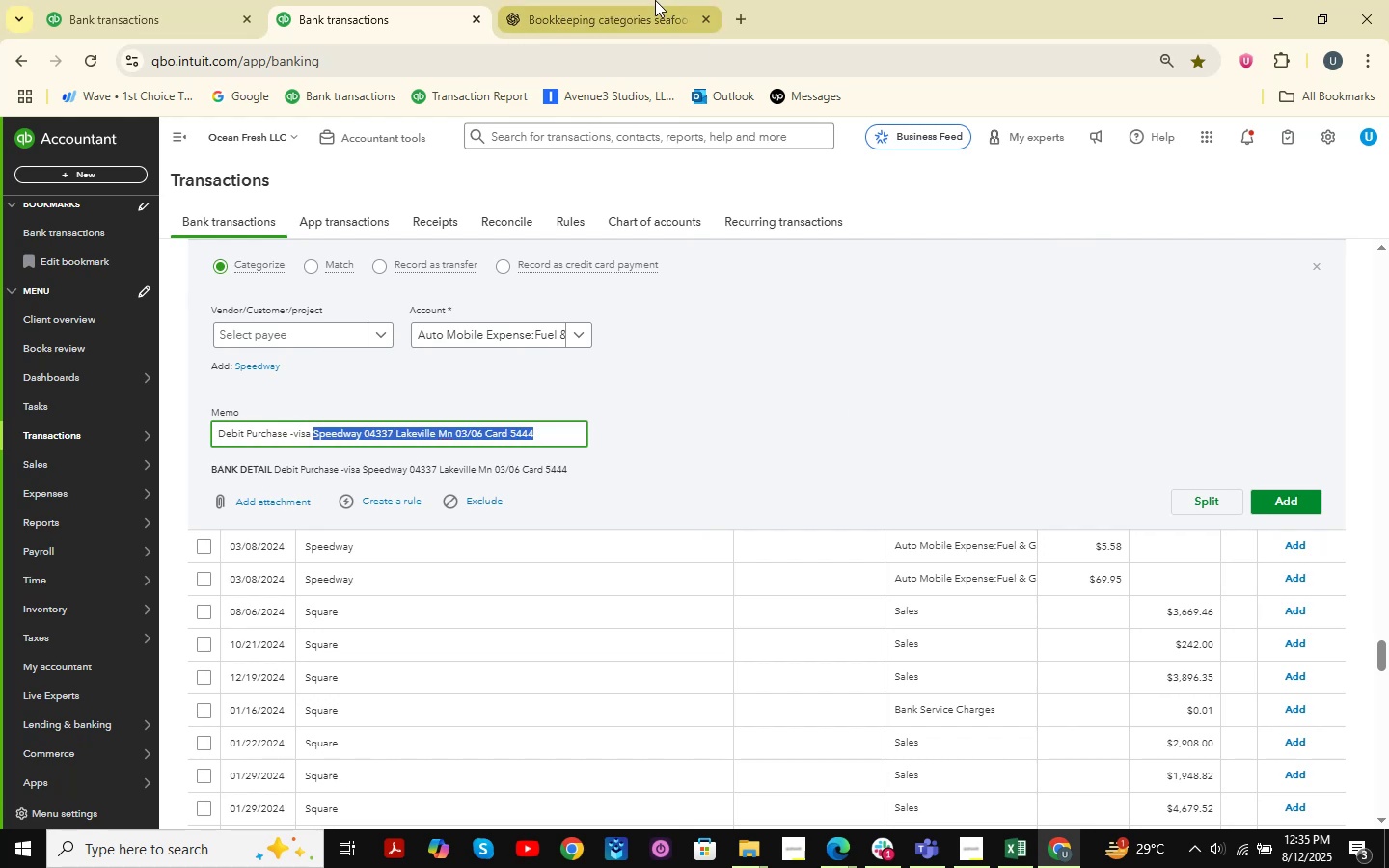 
left_click([651, 0])
 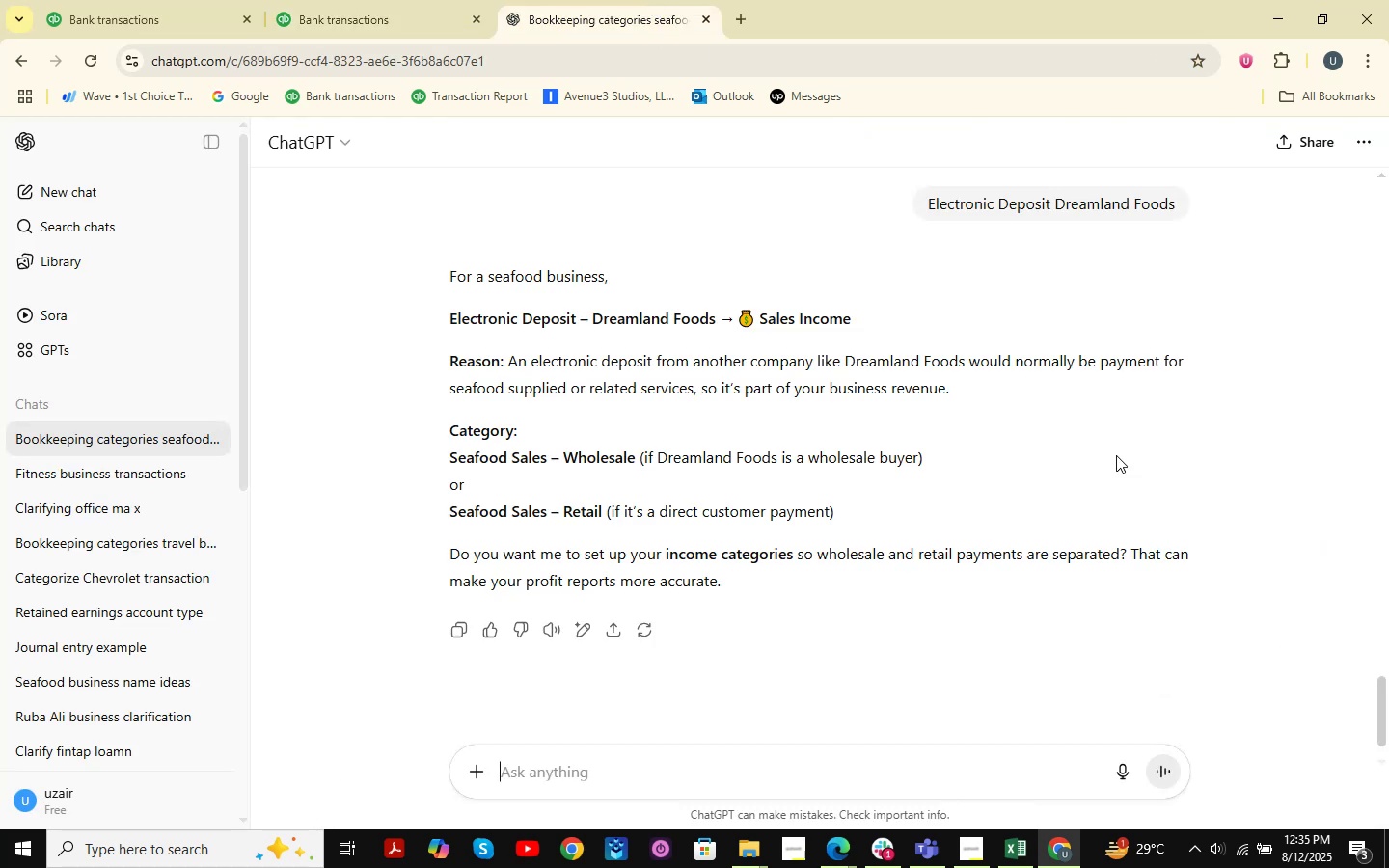 
key(Control+ControlLeft)
 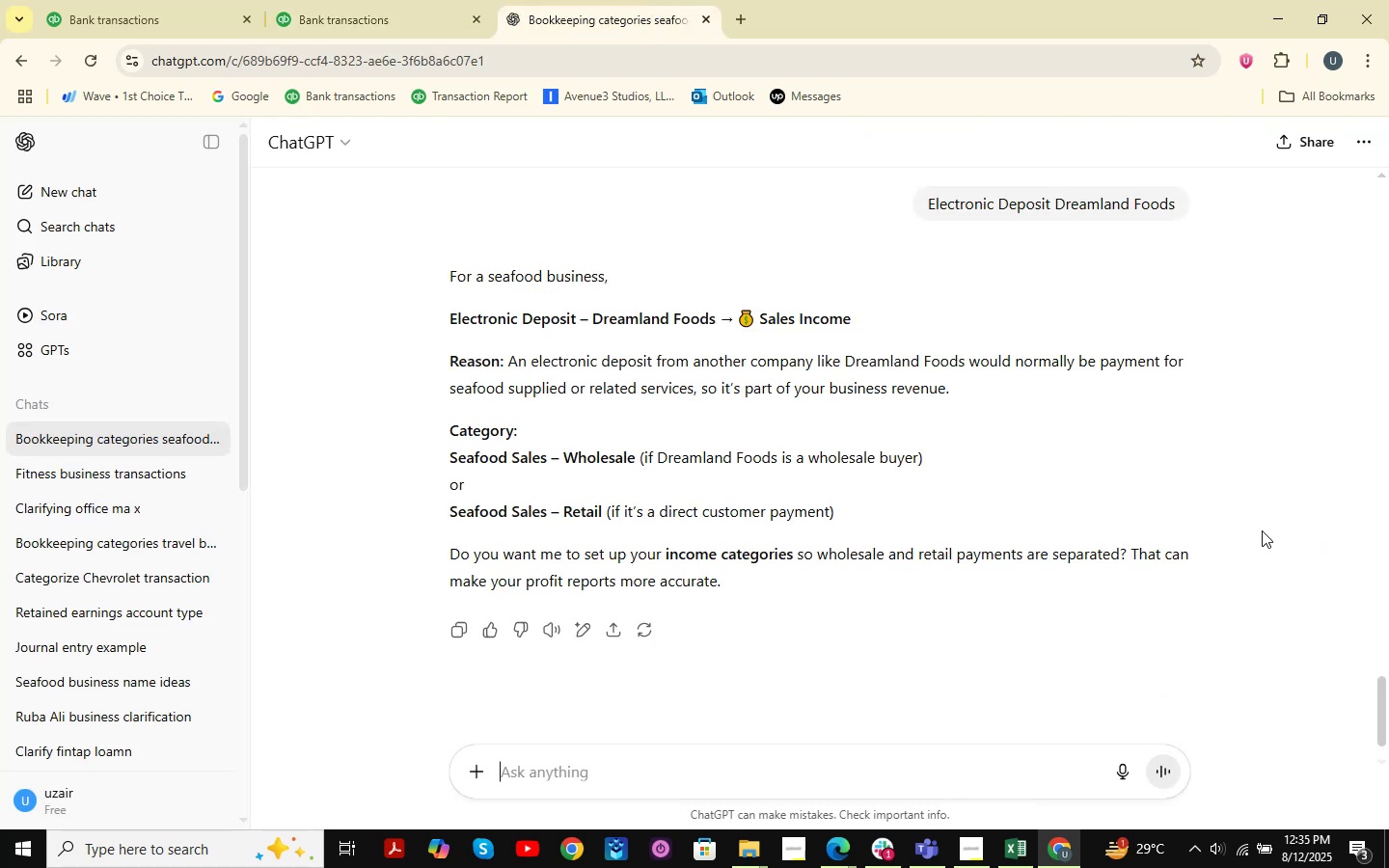 
key(Control+V)
 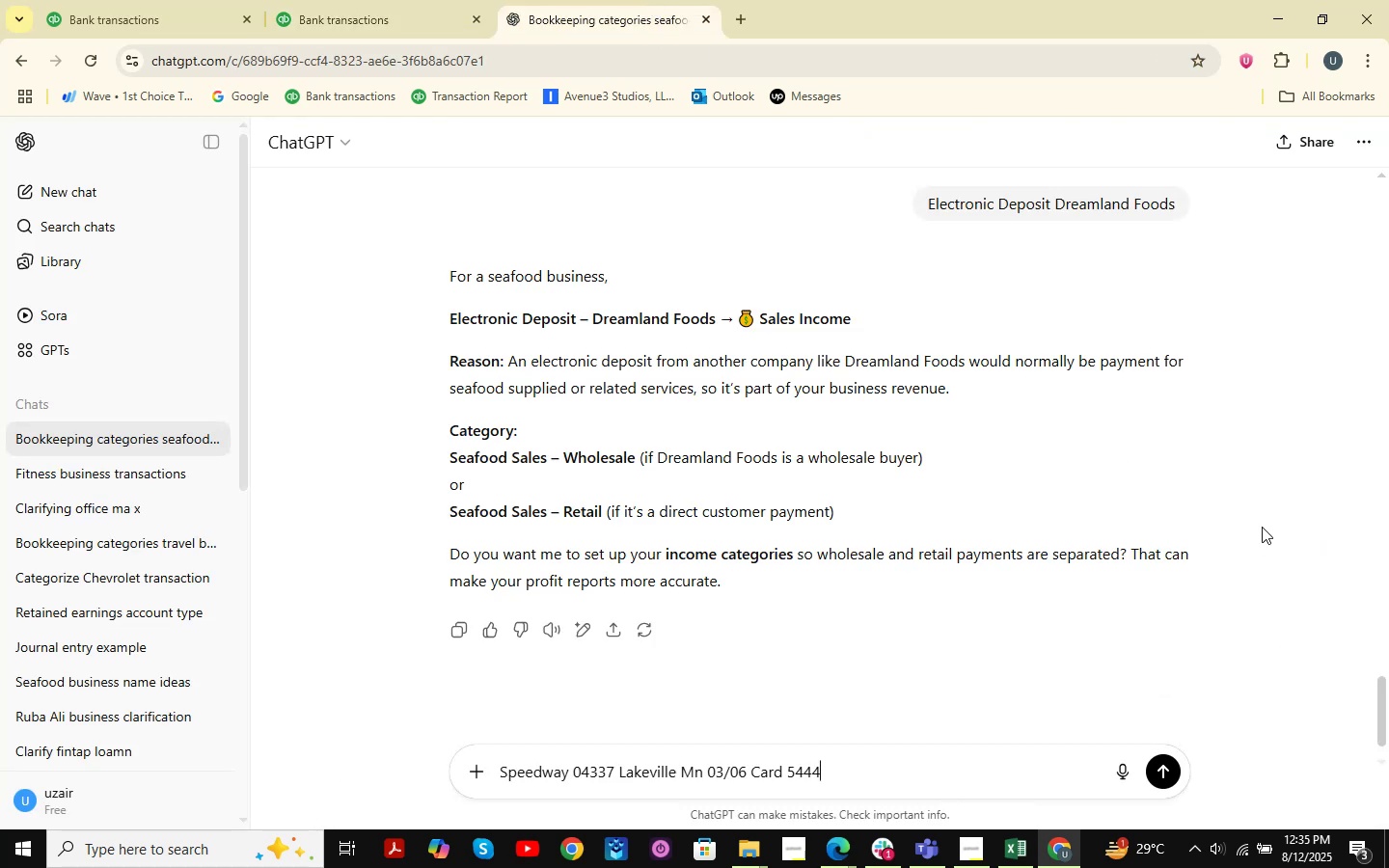 
key(NumpadEnter)
 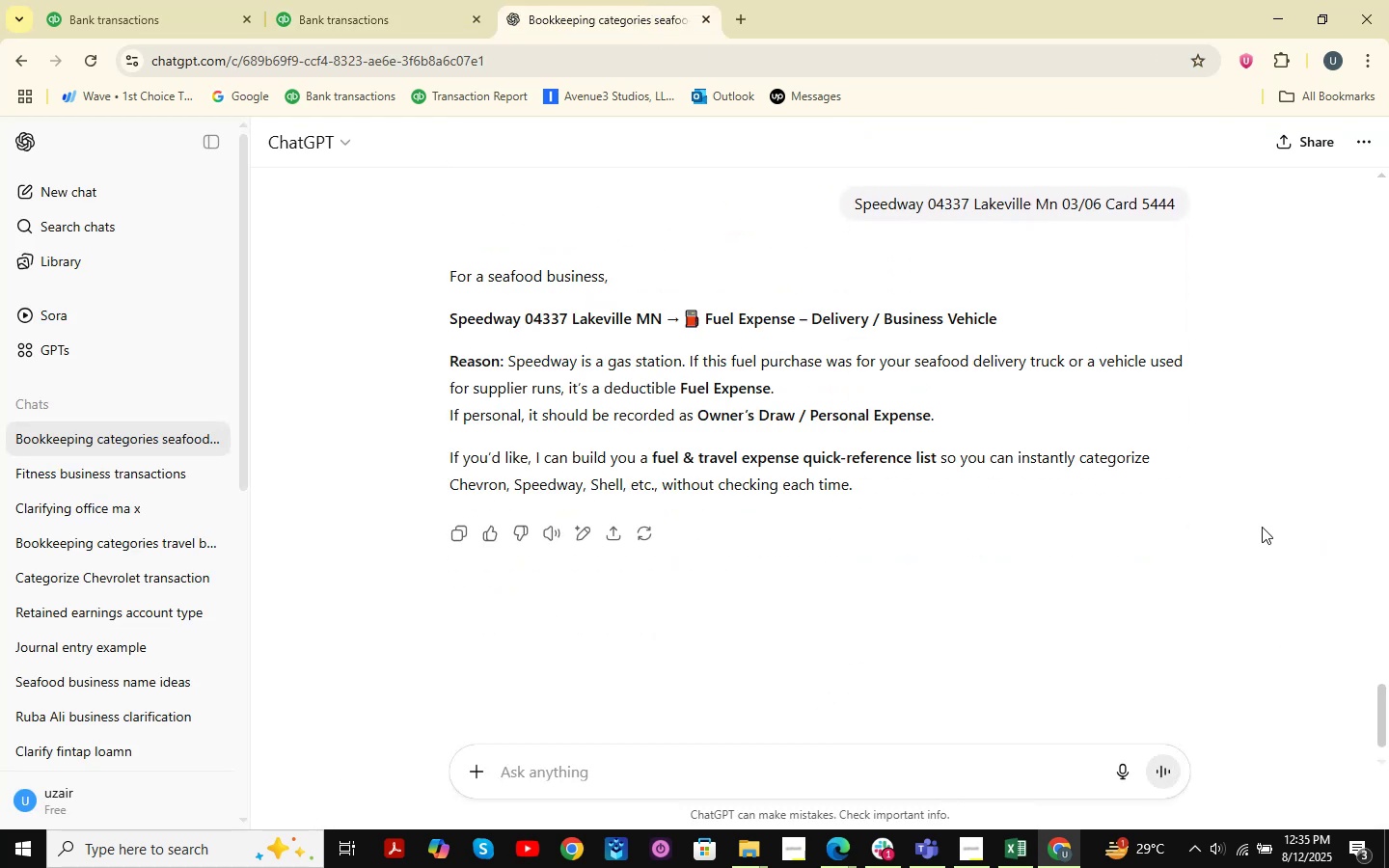 
wait(5.72)
 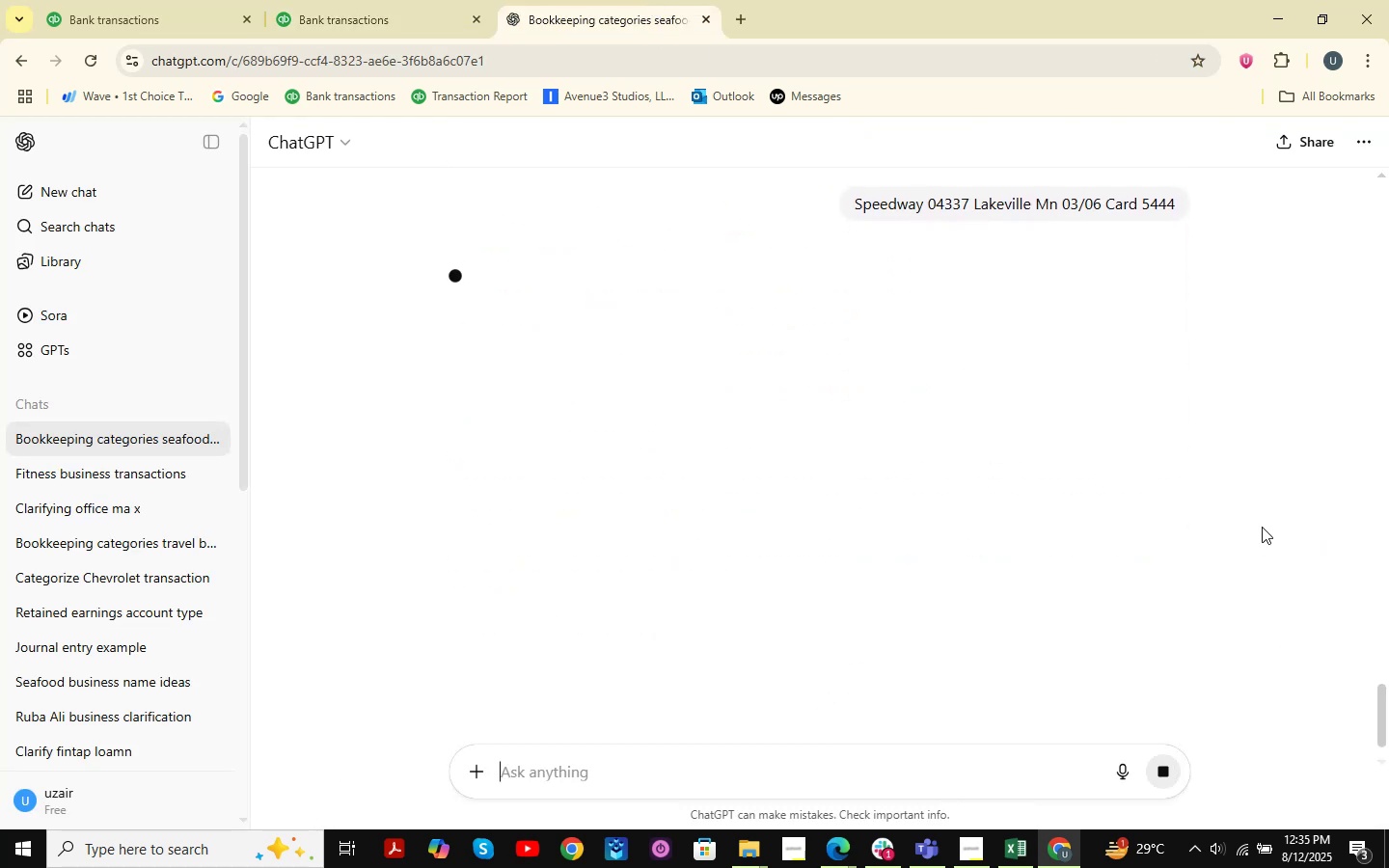 
left_click([412, 0])
 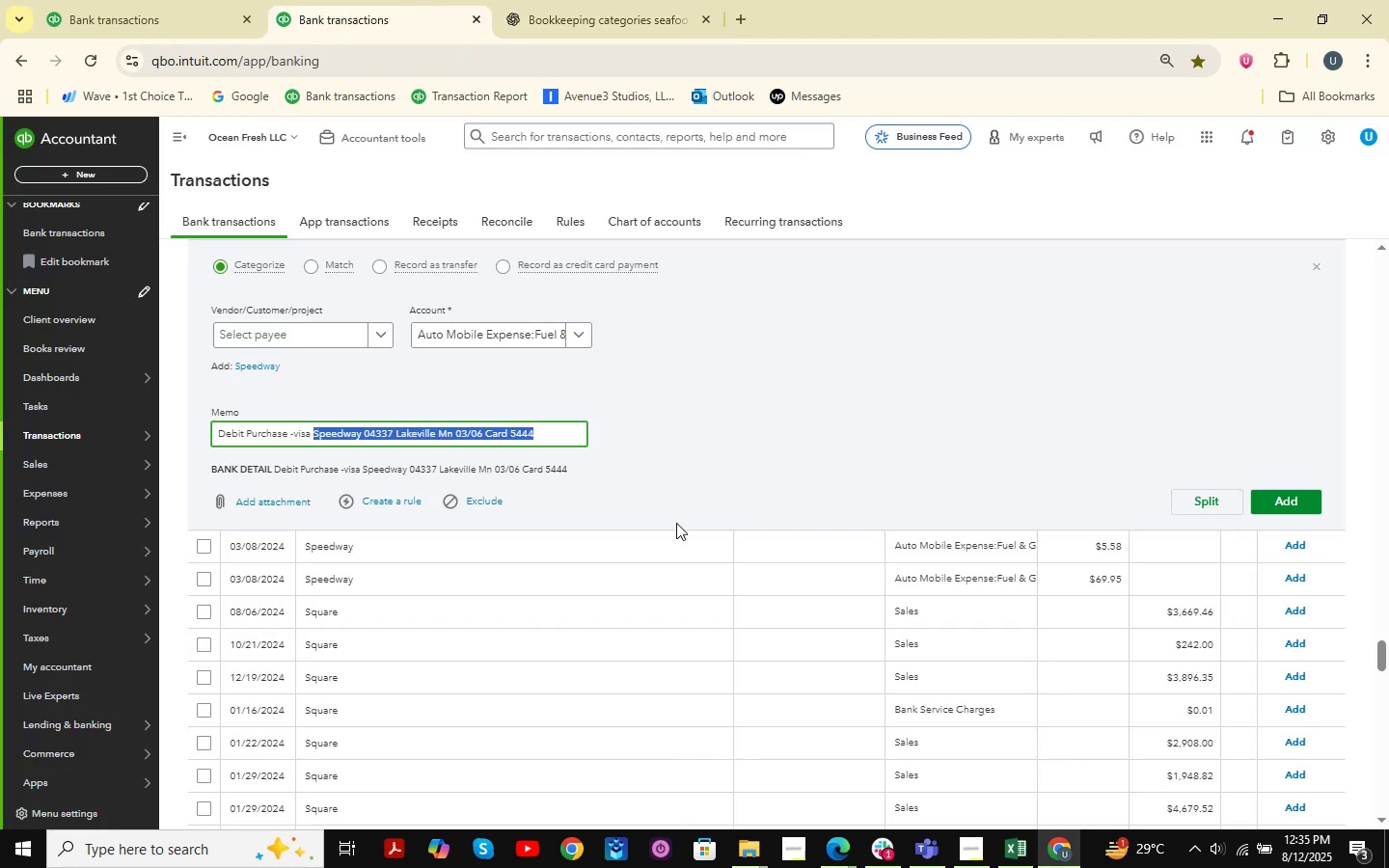 
scroll: coordinate [654, 532], scroll_direction: up, amount: 2.0
 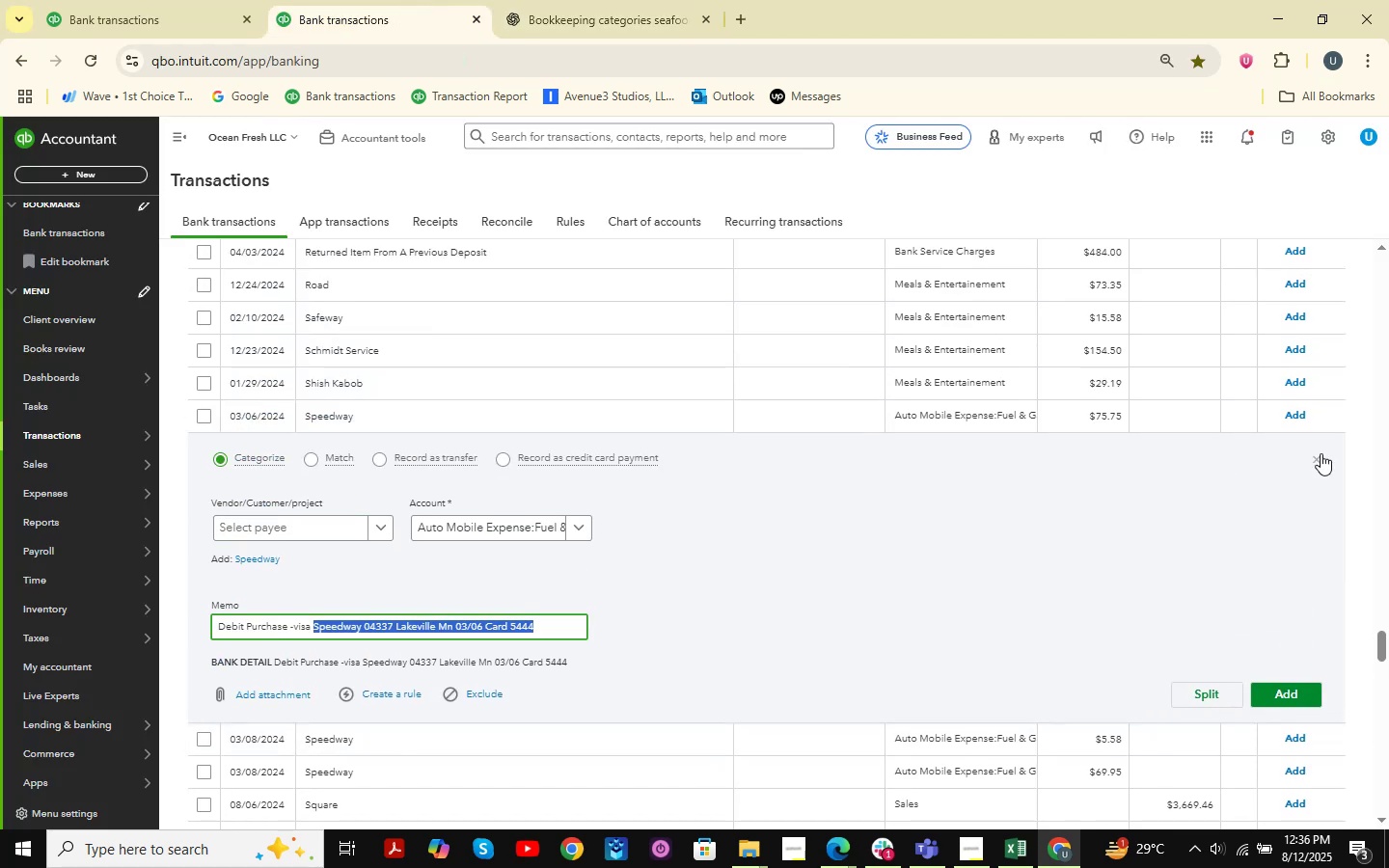 
left_click([1321, 453])
 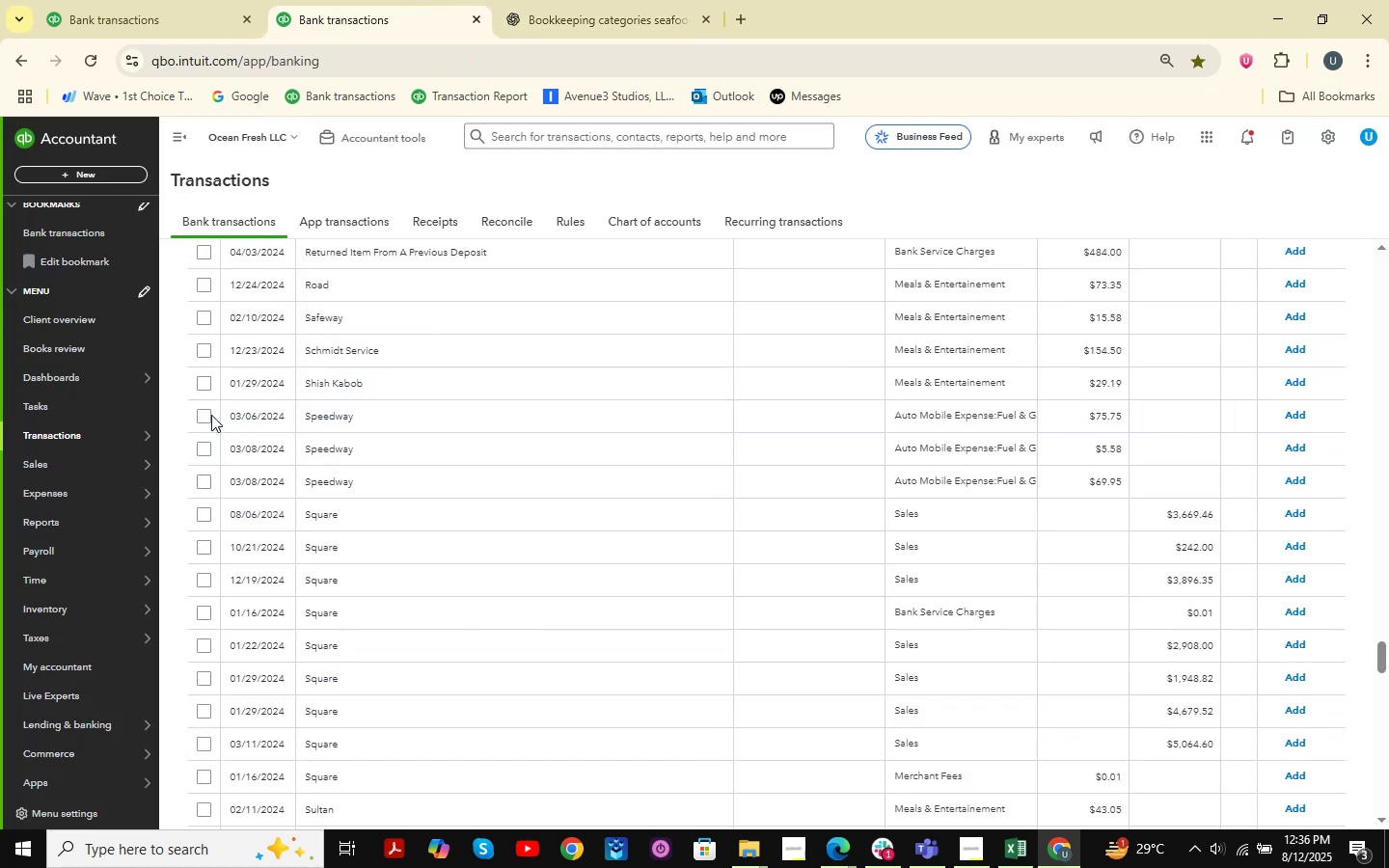 
left_click([205, 452])
 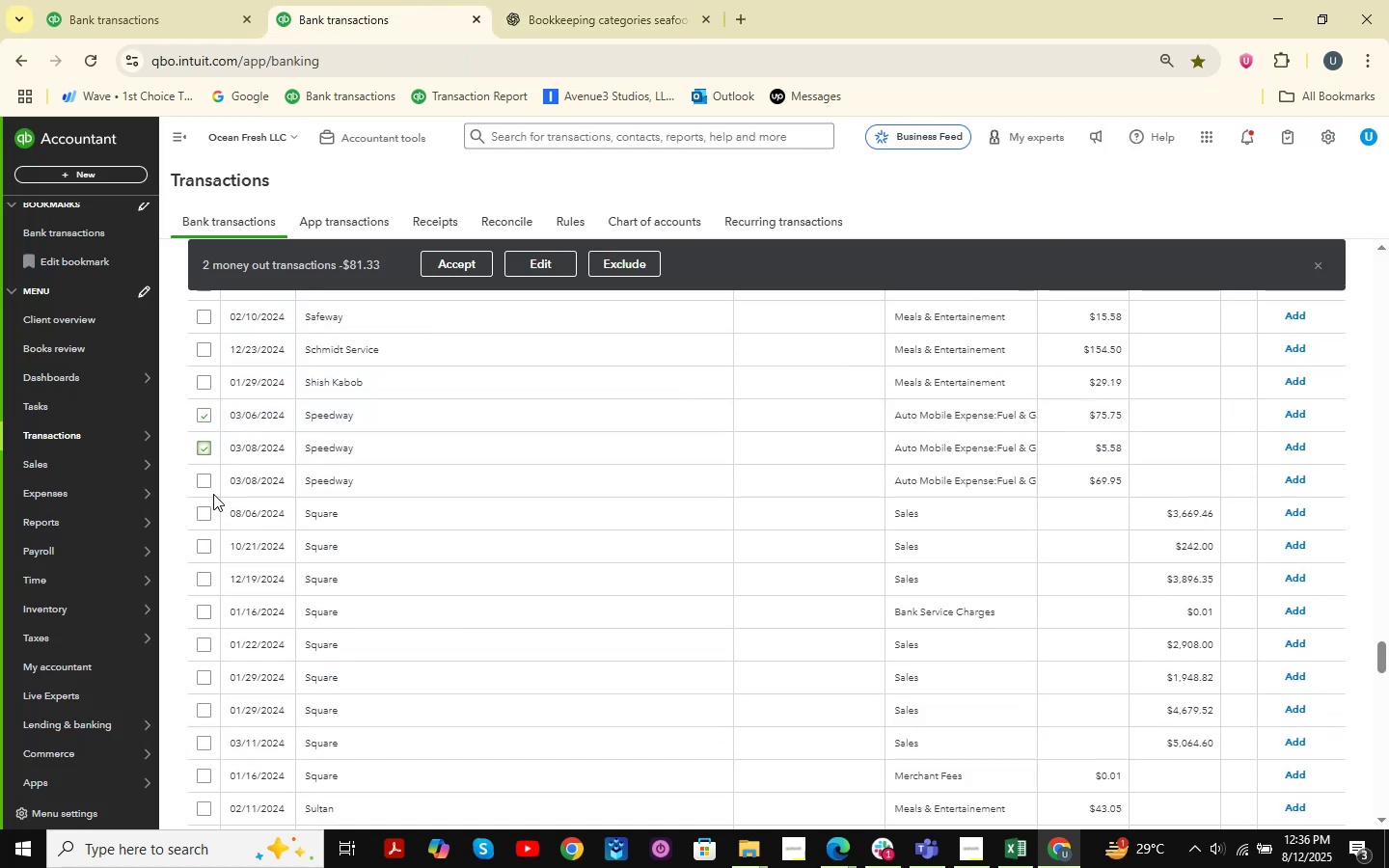 
left_click([204, 478])
 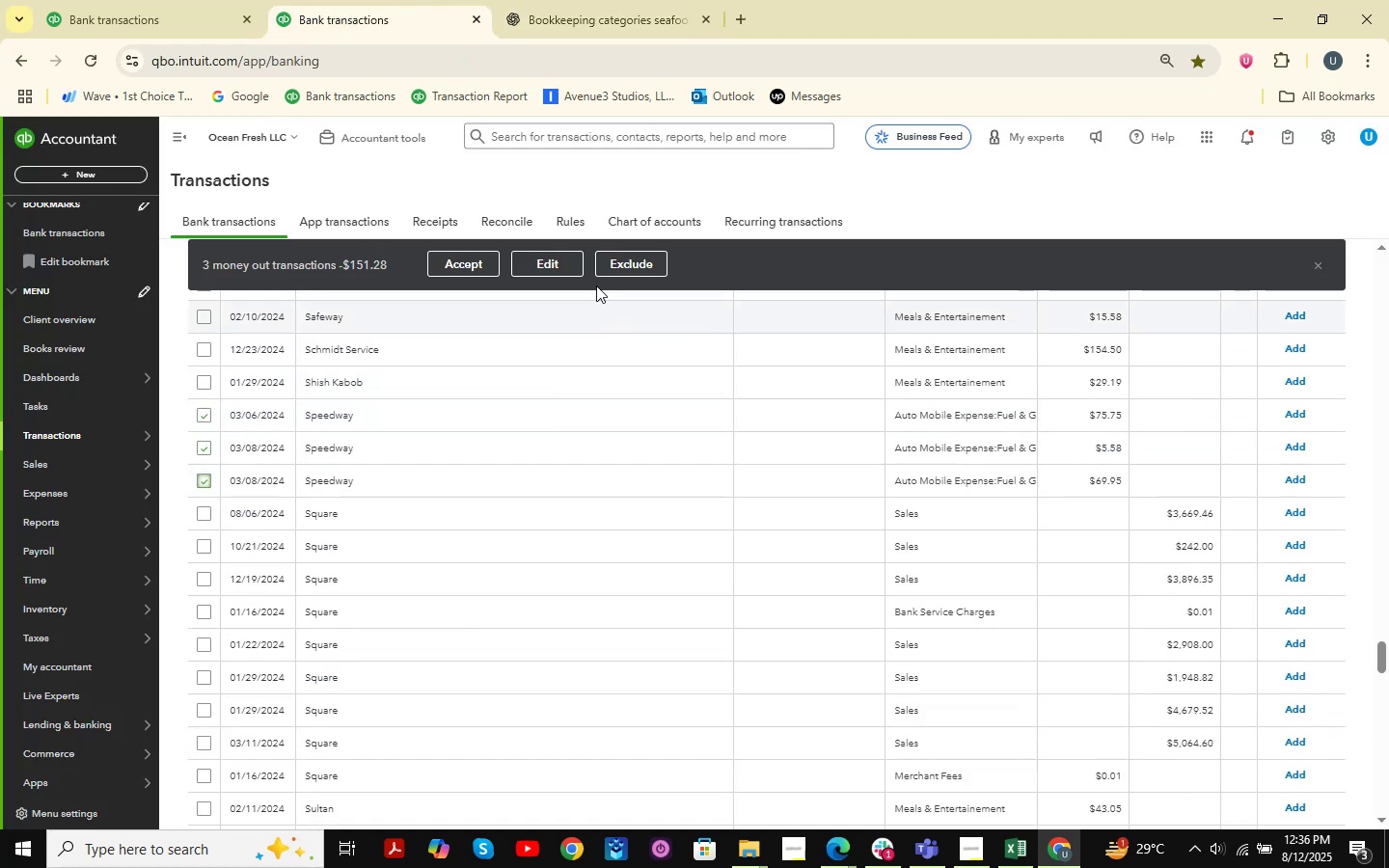 
left_click([545, 269])
 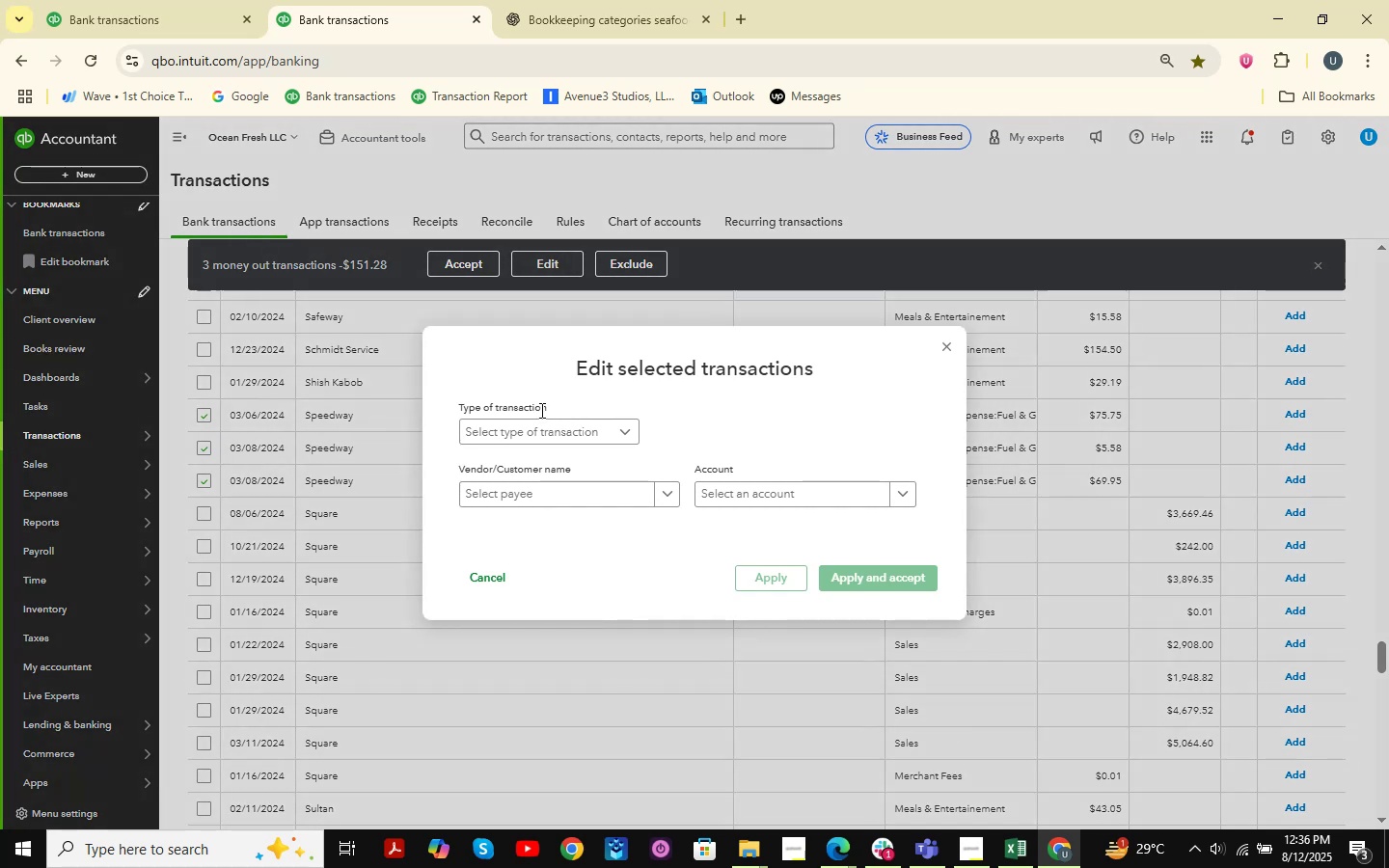 
double_click([543, 427])
 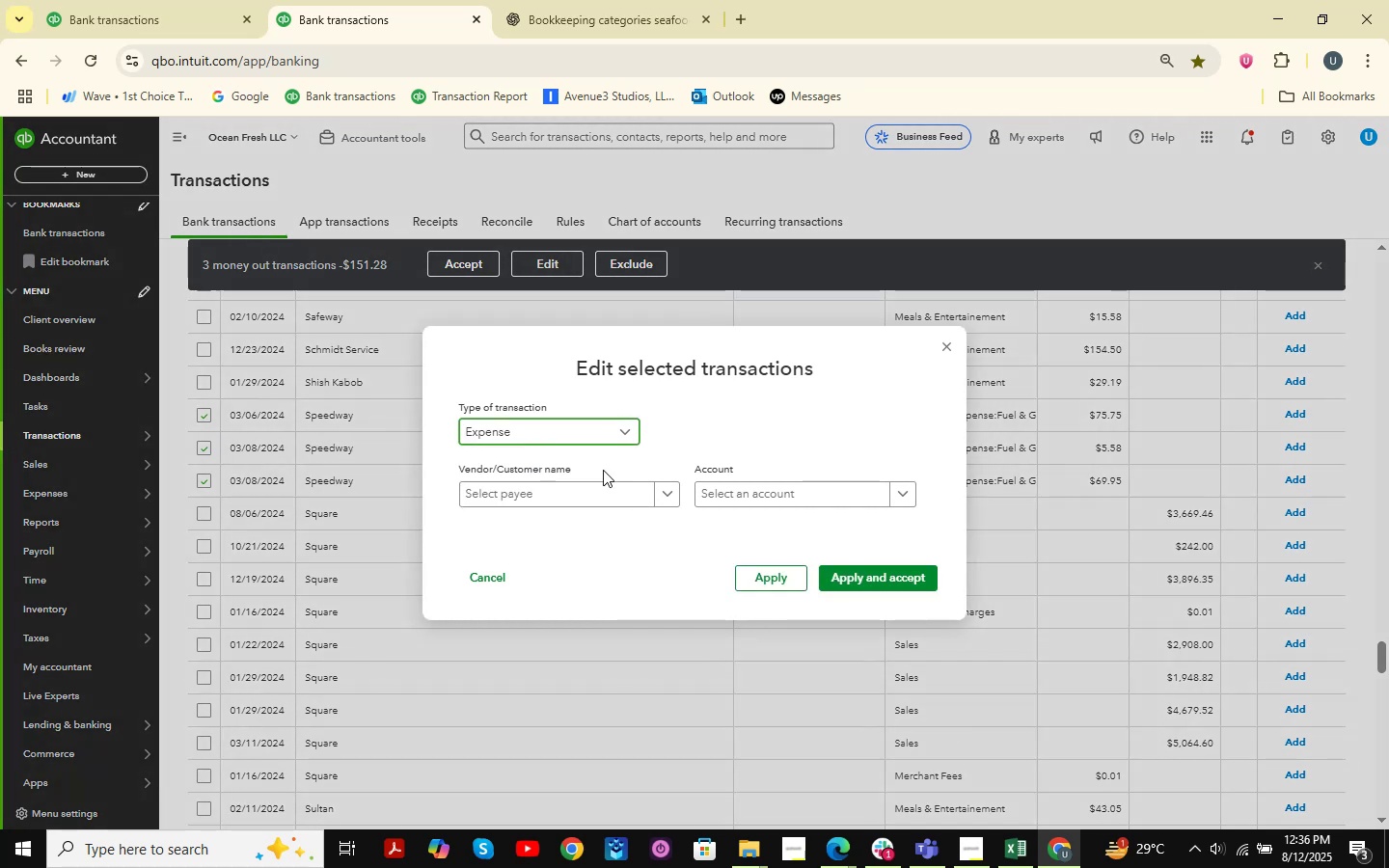 
left_click([528, 473])
 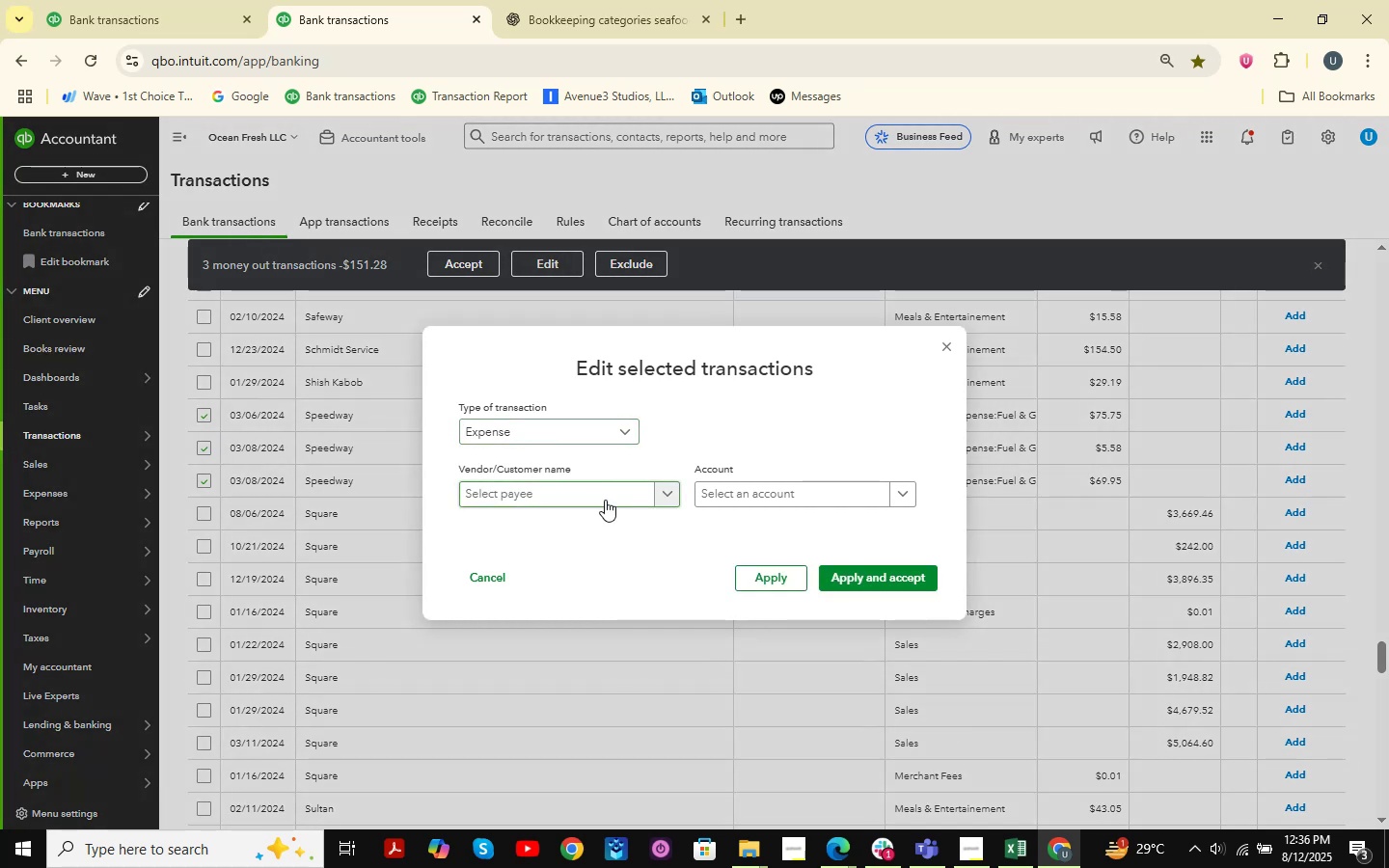 
left_click([590, 500])
 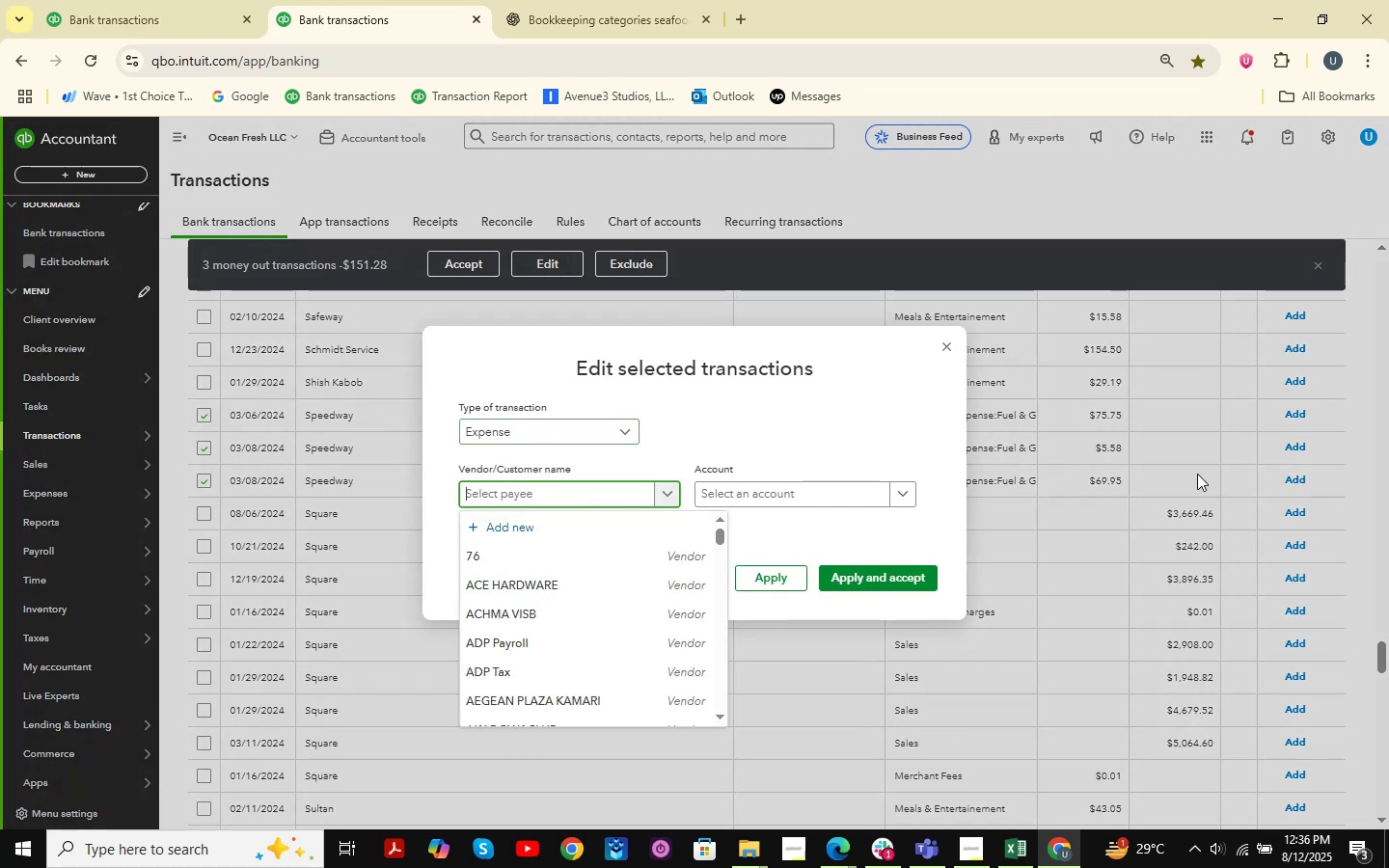 
type(Speedway )
 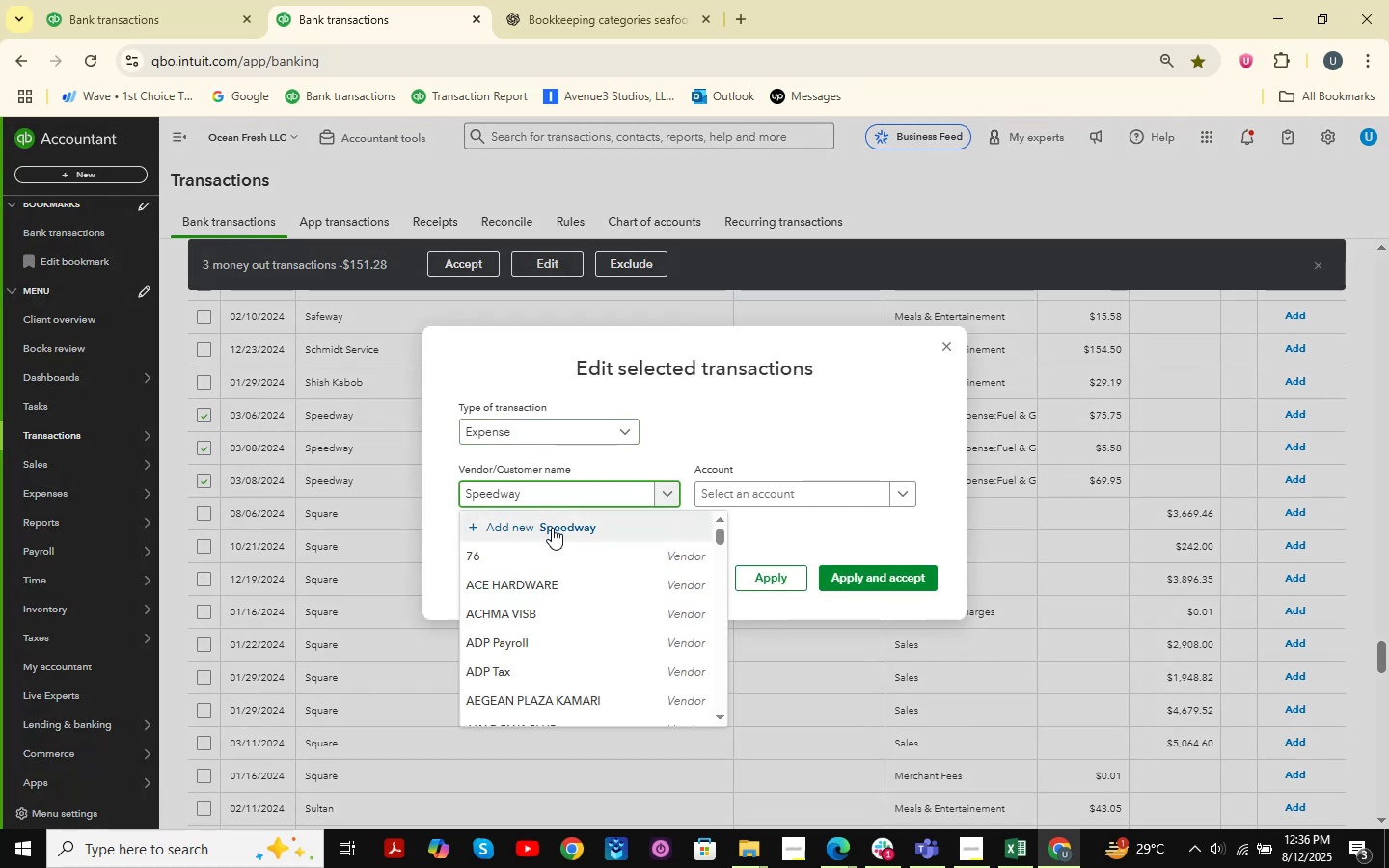 
left_click([552, 528])
 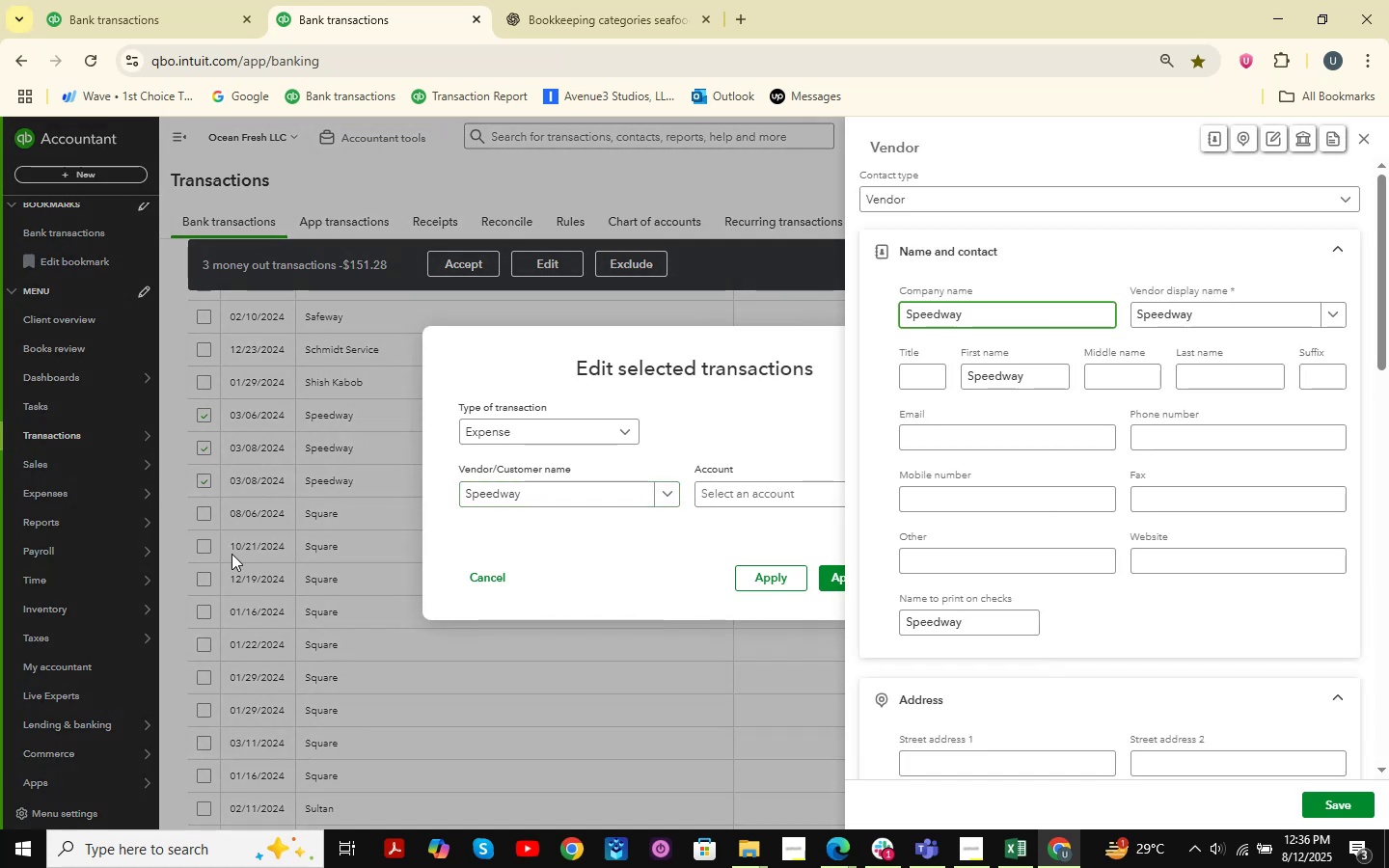 
left_click([1351, 808])
 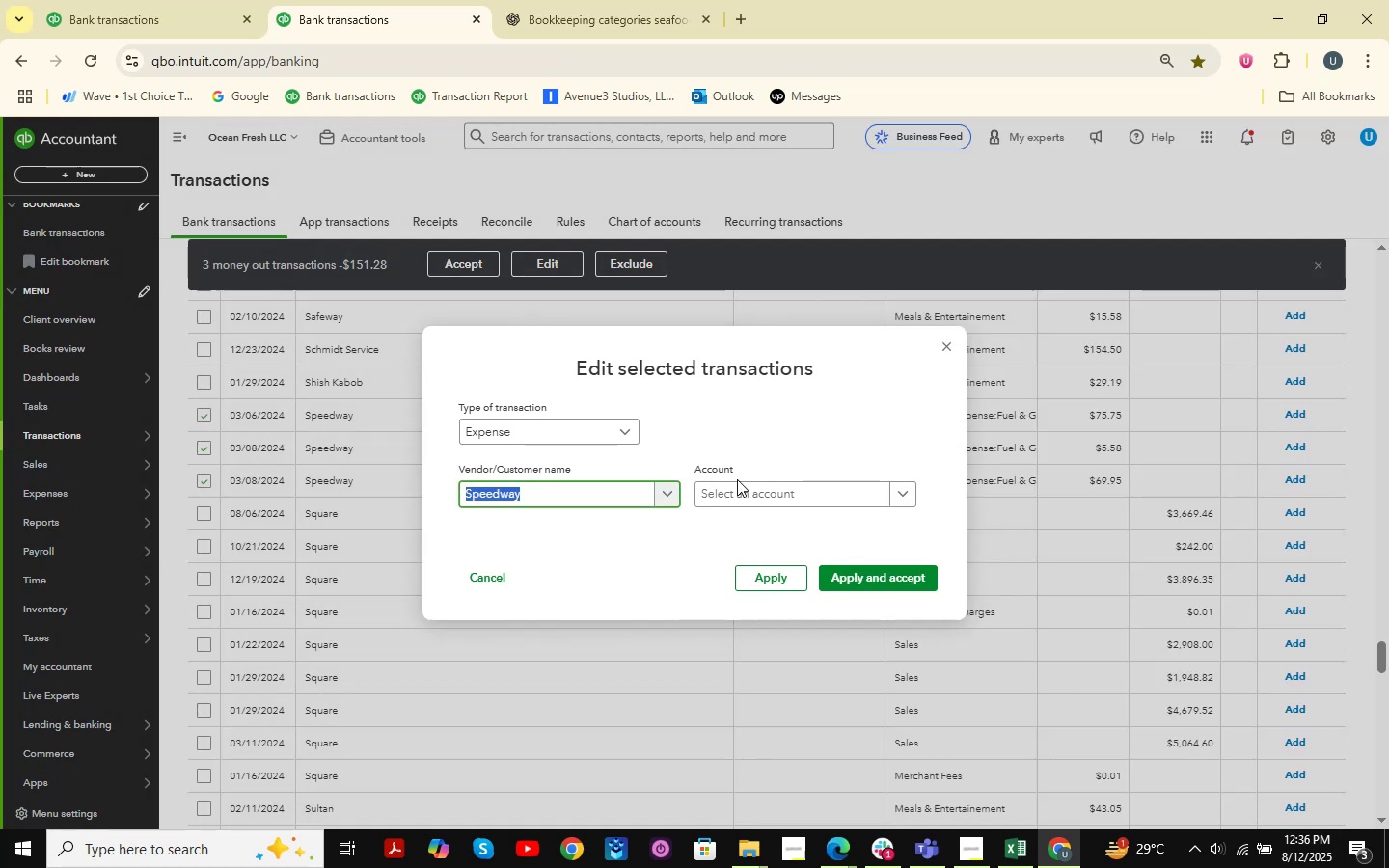 
left_click([775, 502])
 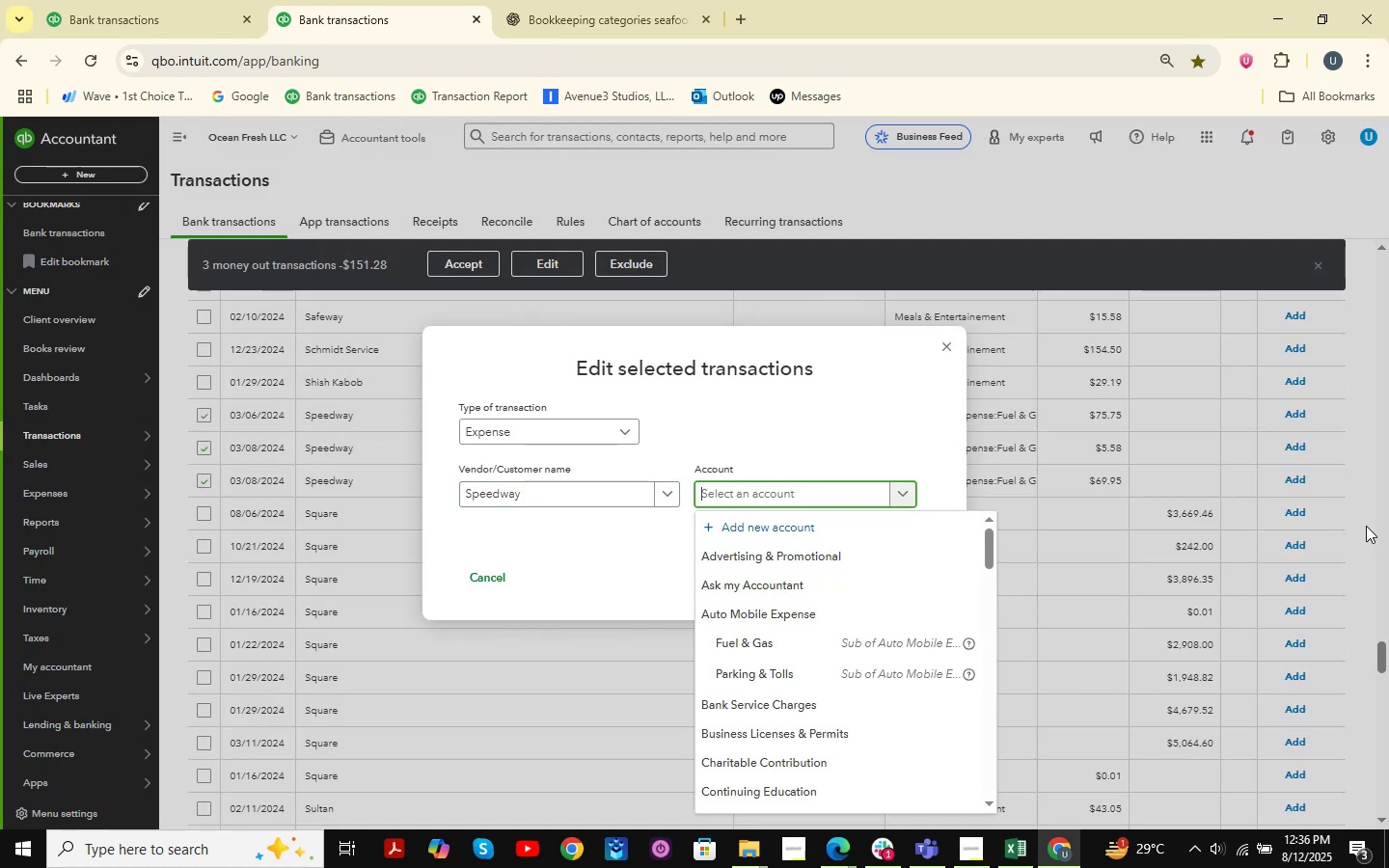 
type(fus)
key(Backspace)
type(e)
 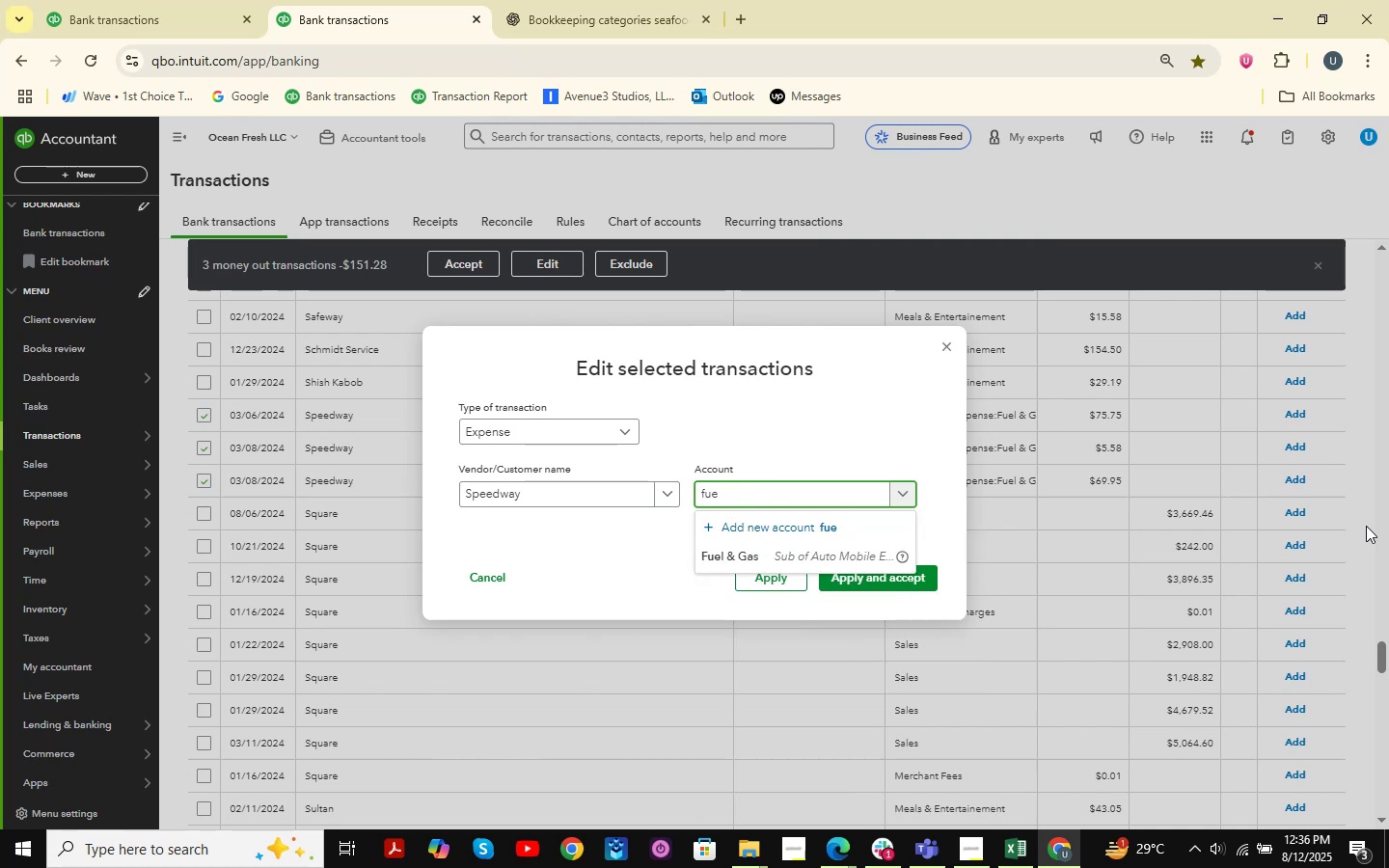 
key(ArrowDown)
 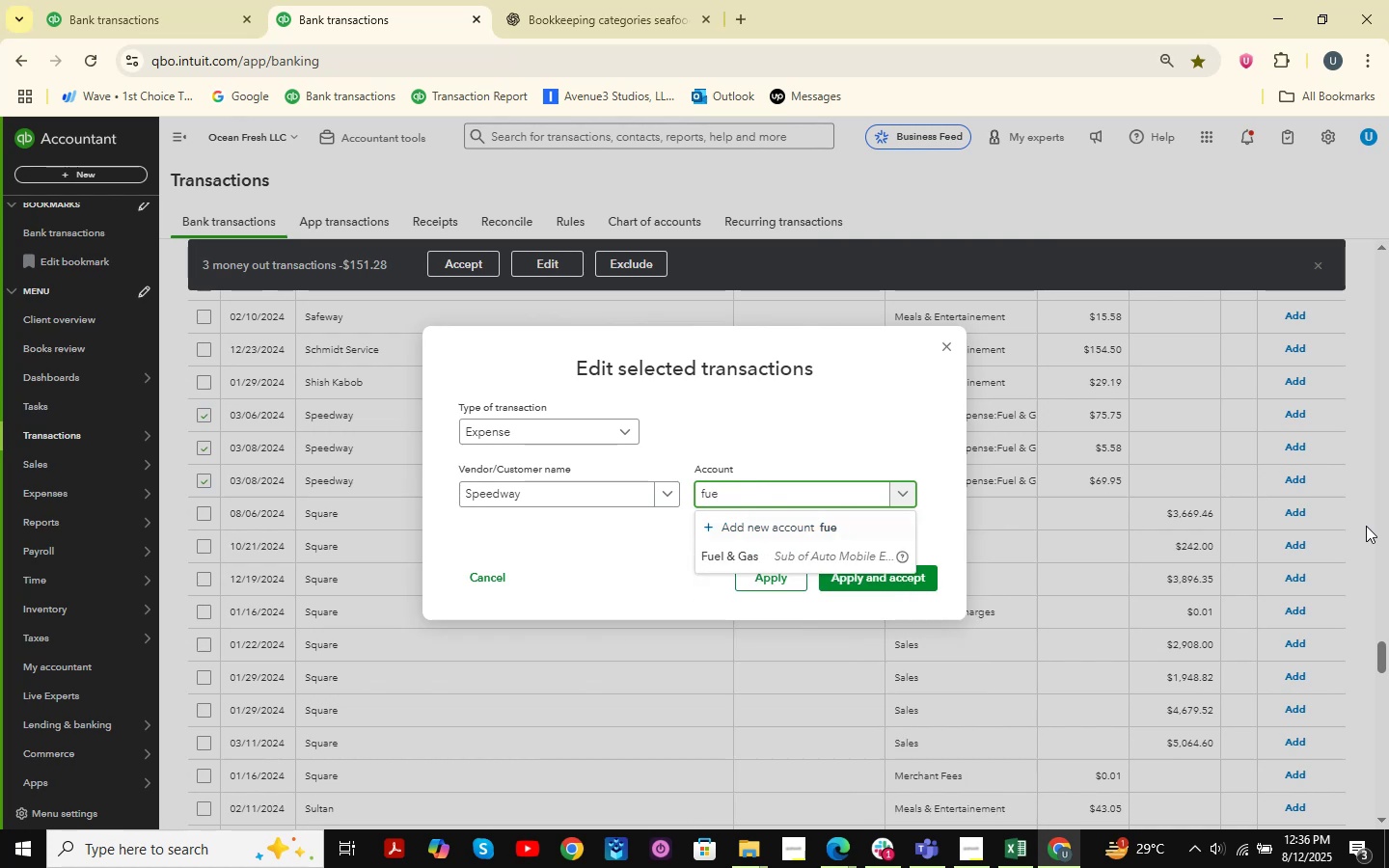 
key(ArrowDown)
 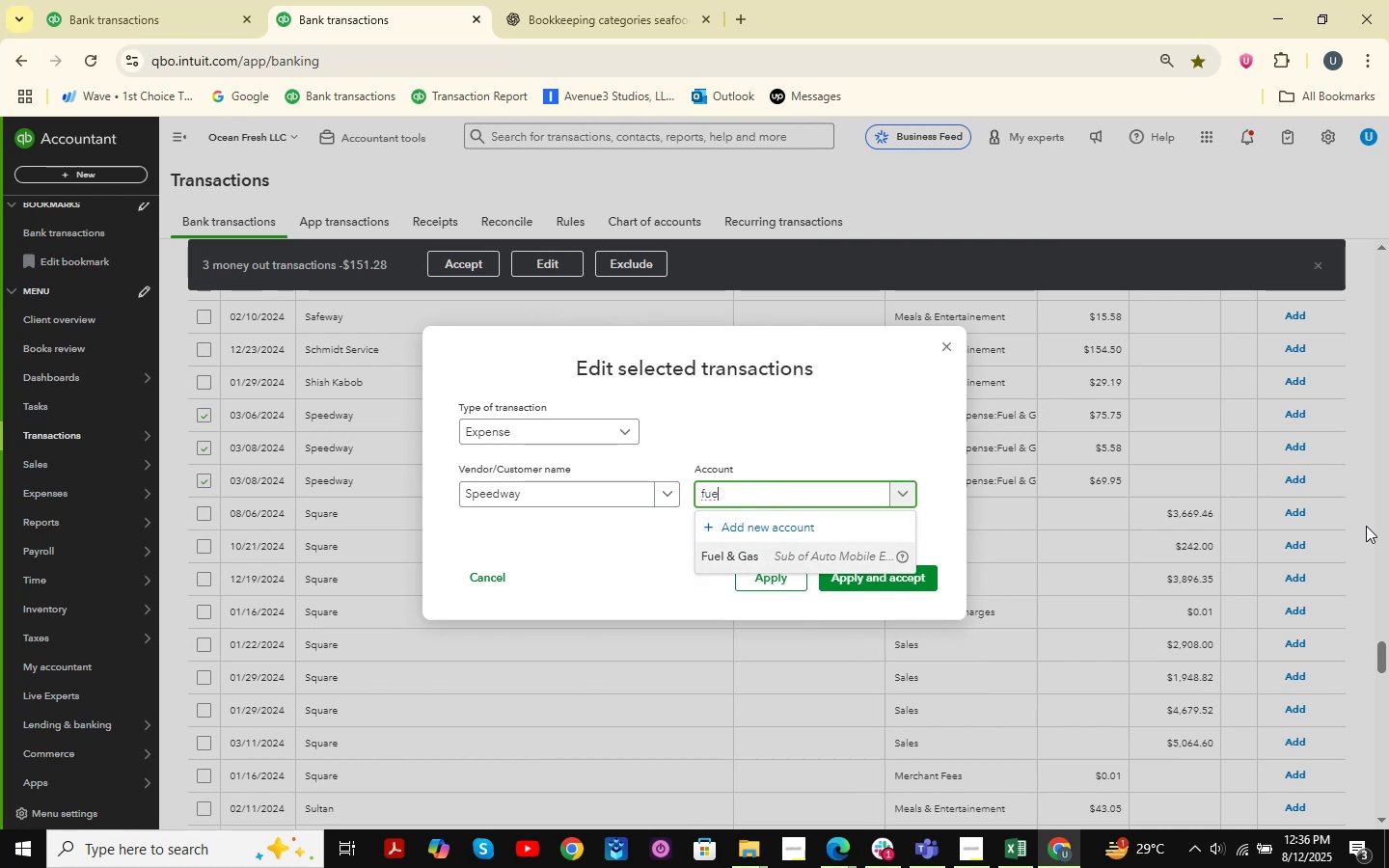 
key(Enter)
 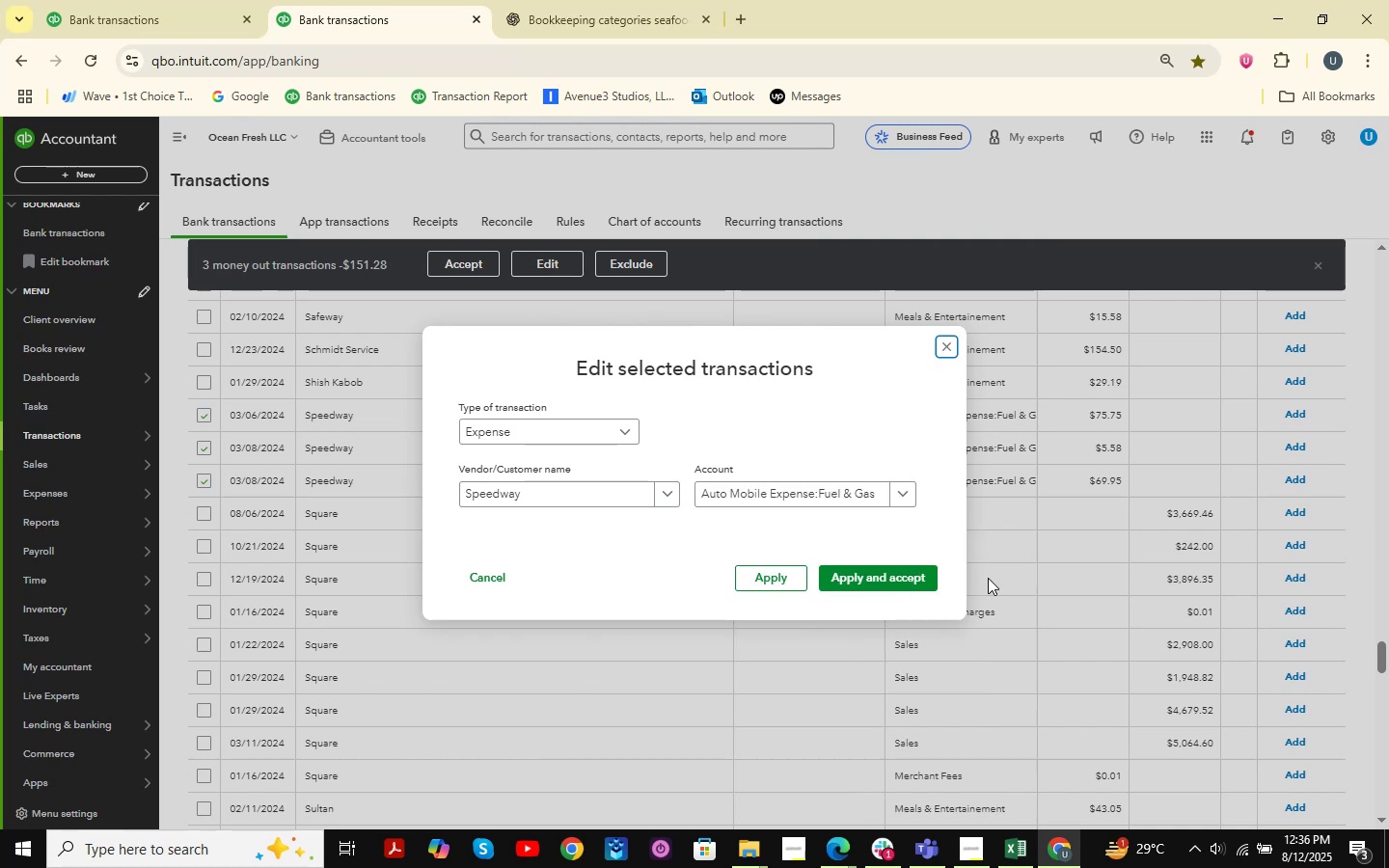 
left_click([937, 580])
 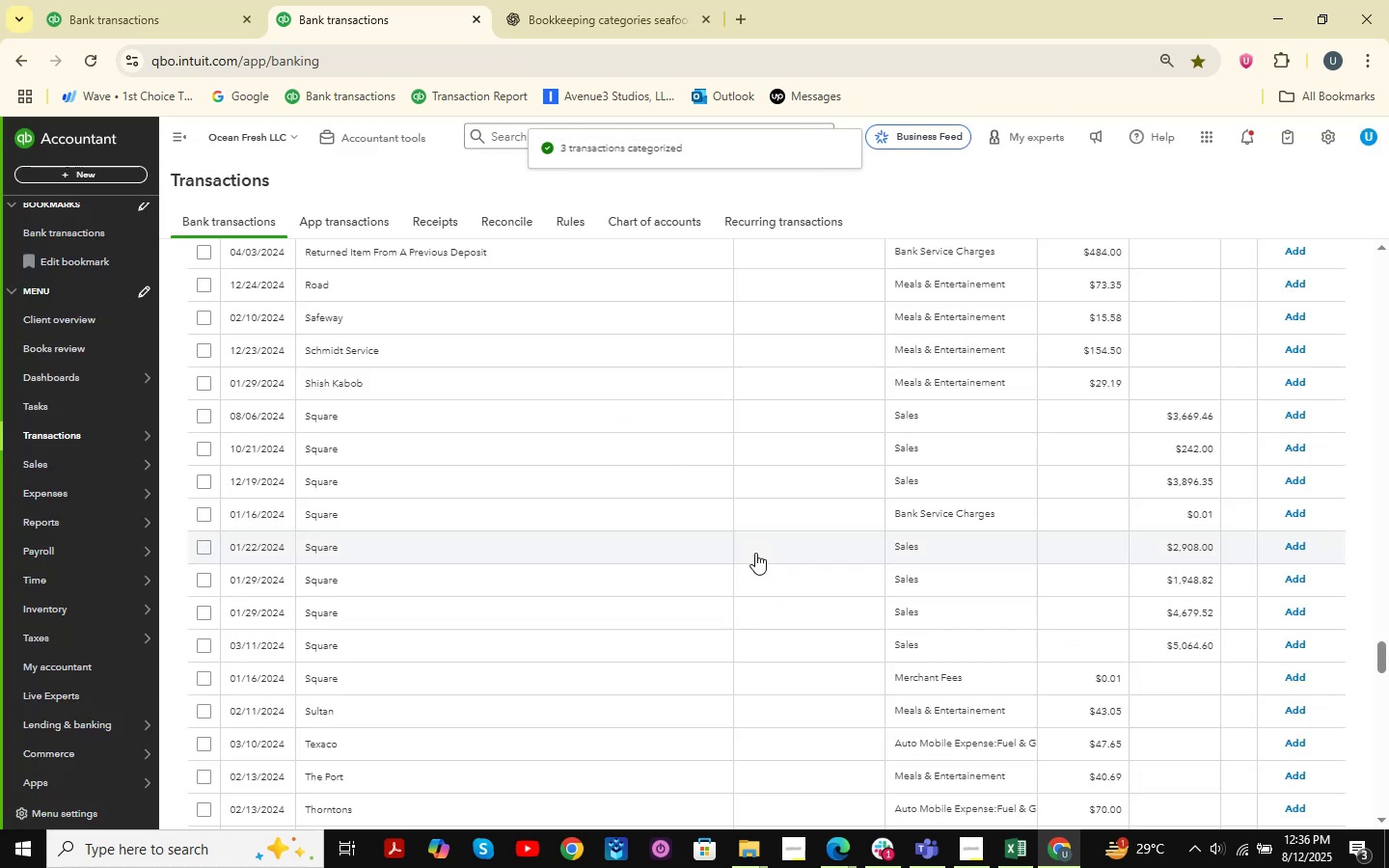 
wait(5.38)
 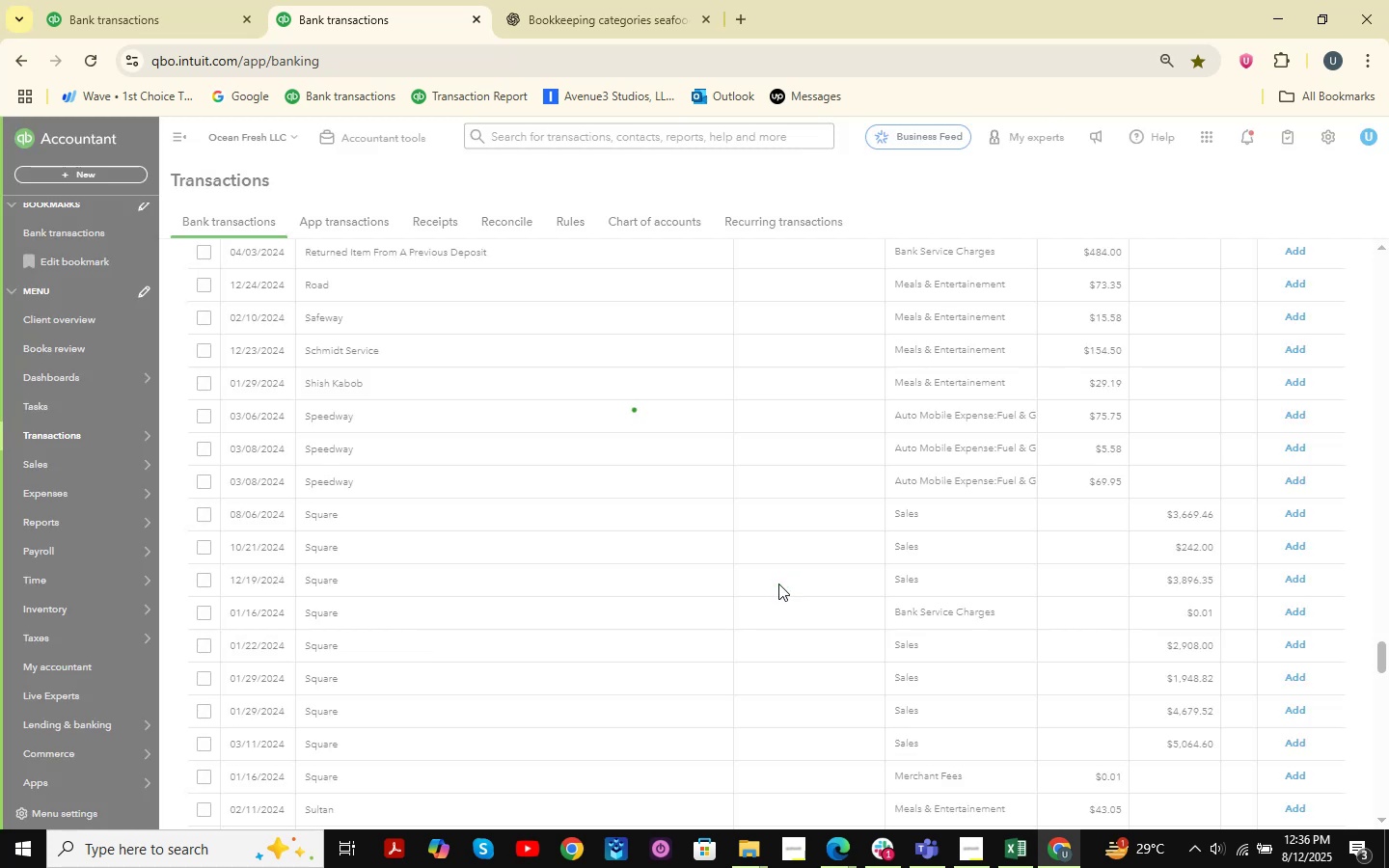 
scroll: coordinate [755, 553], scroll_direction: up, amount: 10.0
 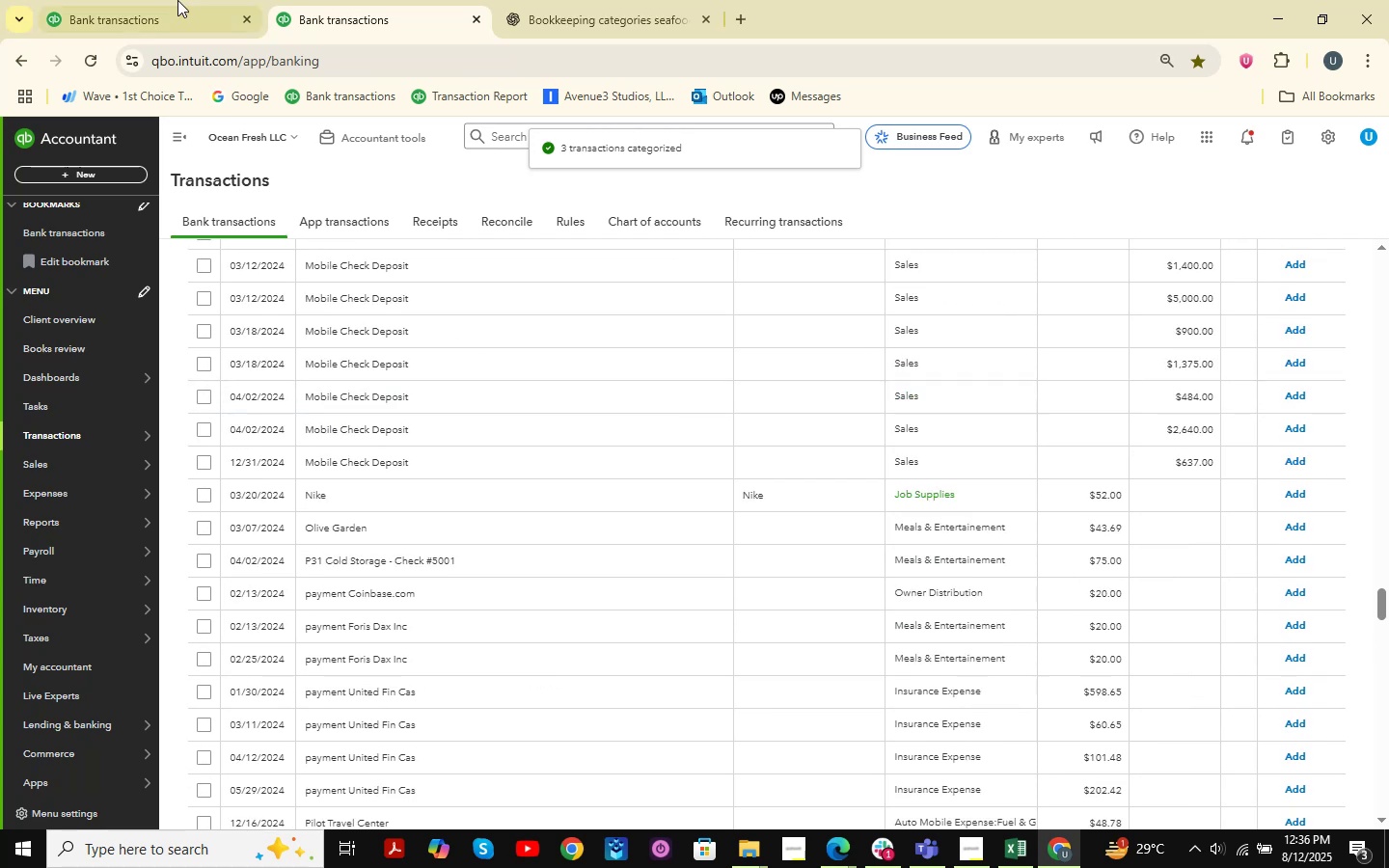 
left_click([131, 0])
 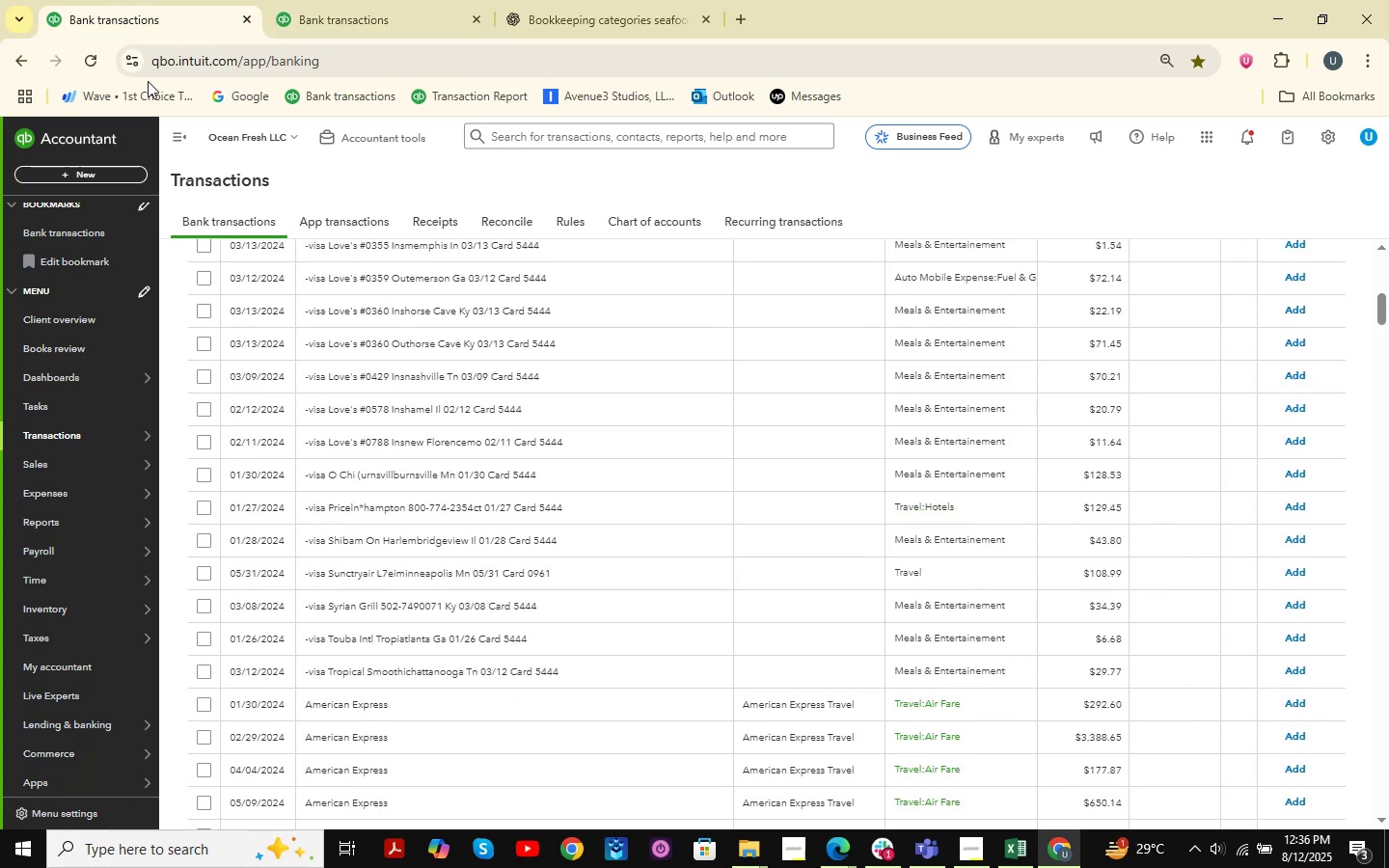 
scroll: coordinate [377, 653], scroll_direction: up, amount: 9.0
 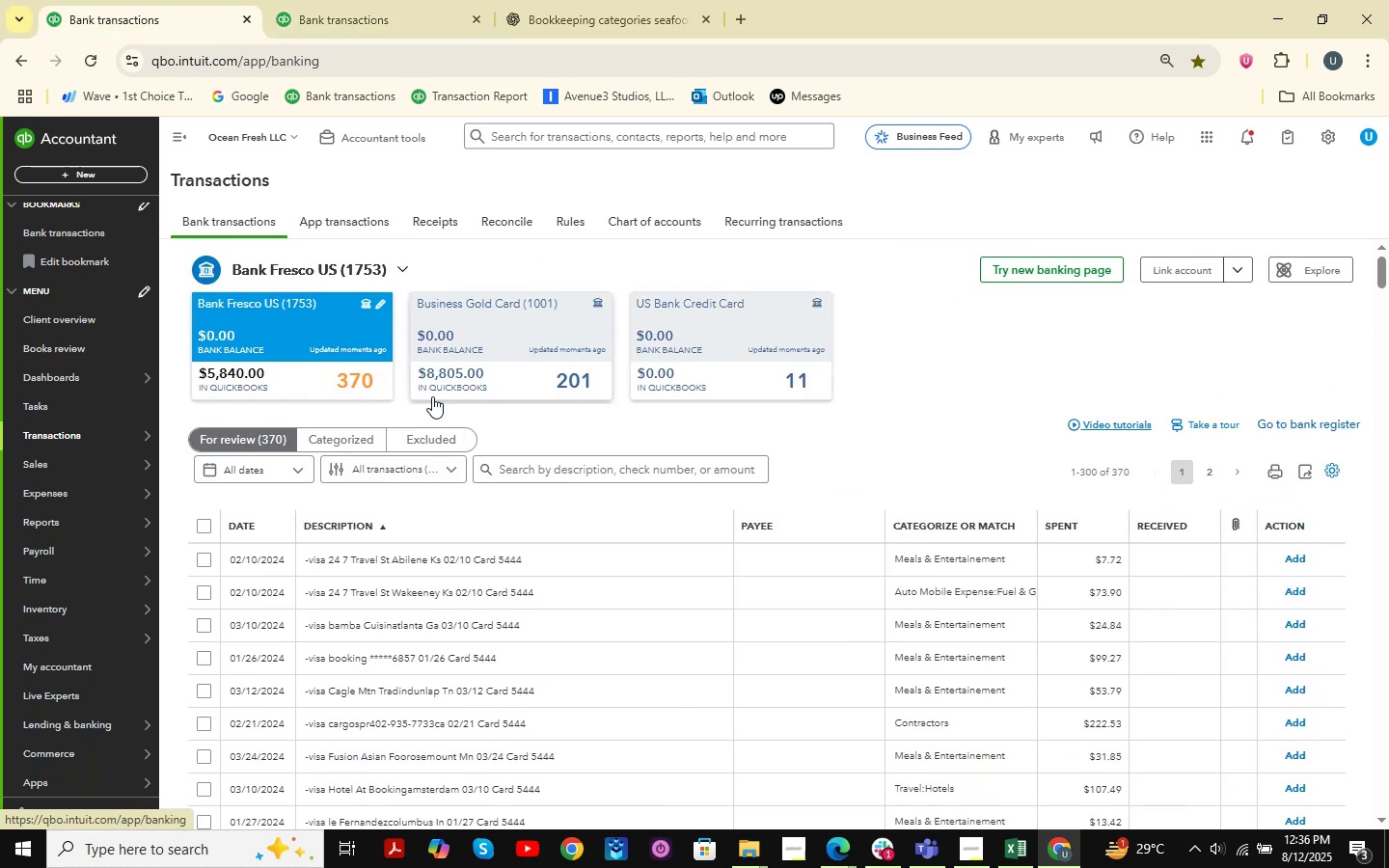 
left_click([737, 347])
 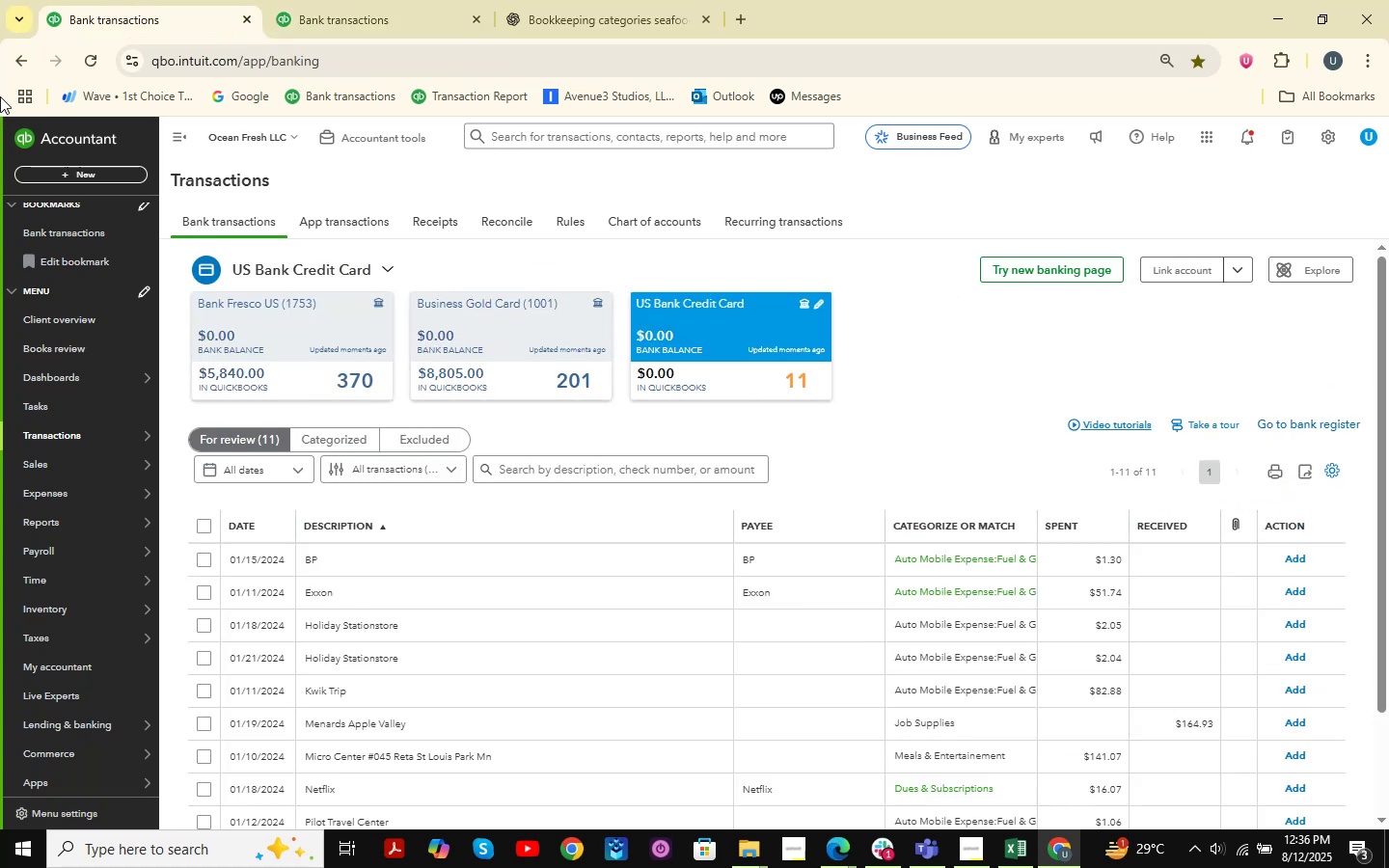 
scroll: coordinate [517, 430], scroll_direction: down, amount: 2.0
 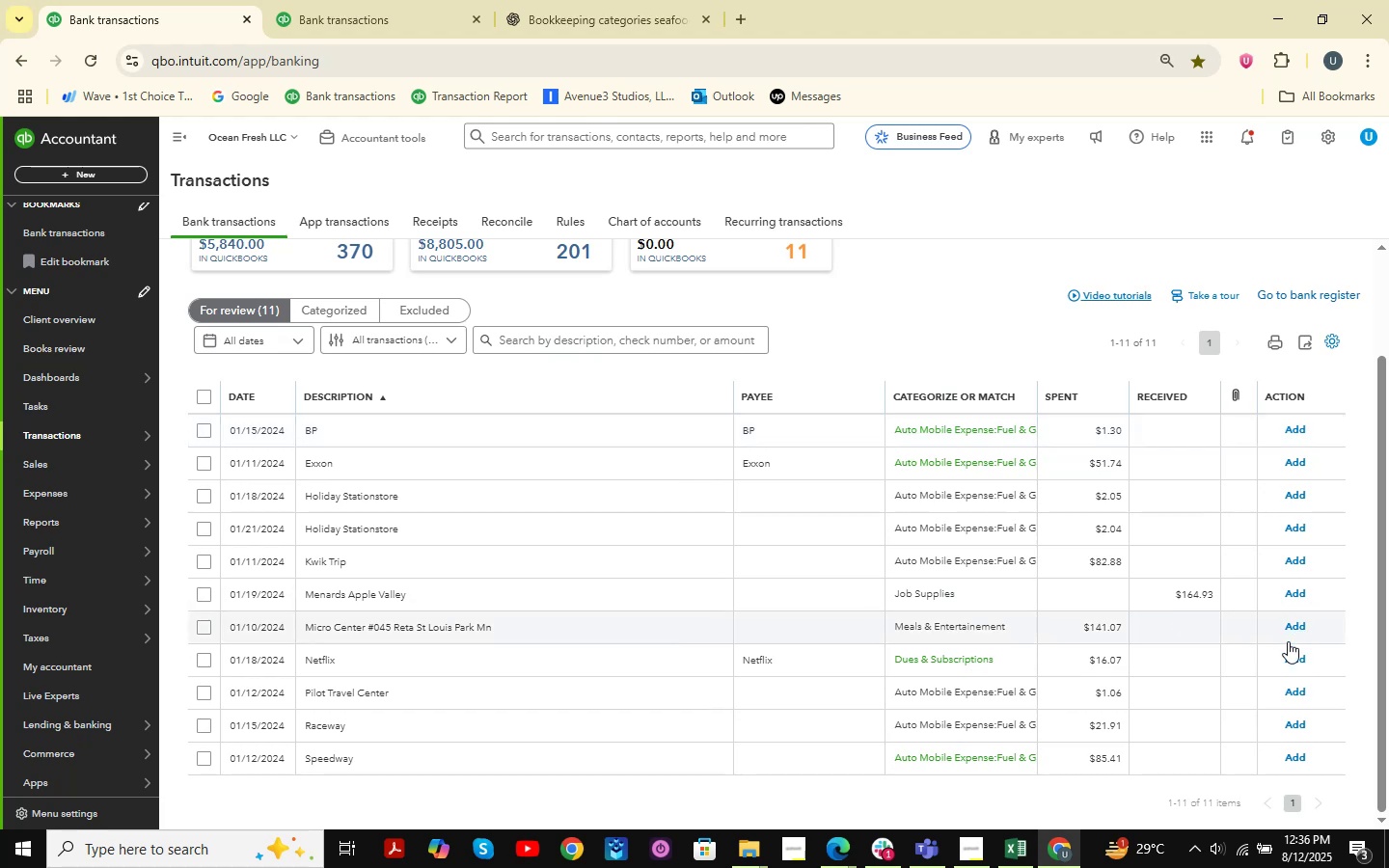 
wait(6.72)
 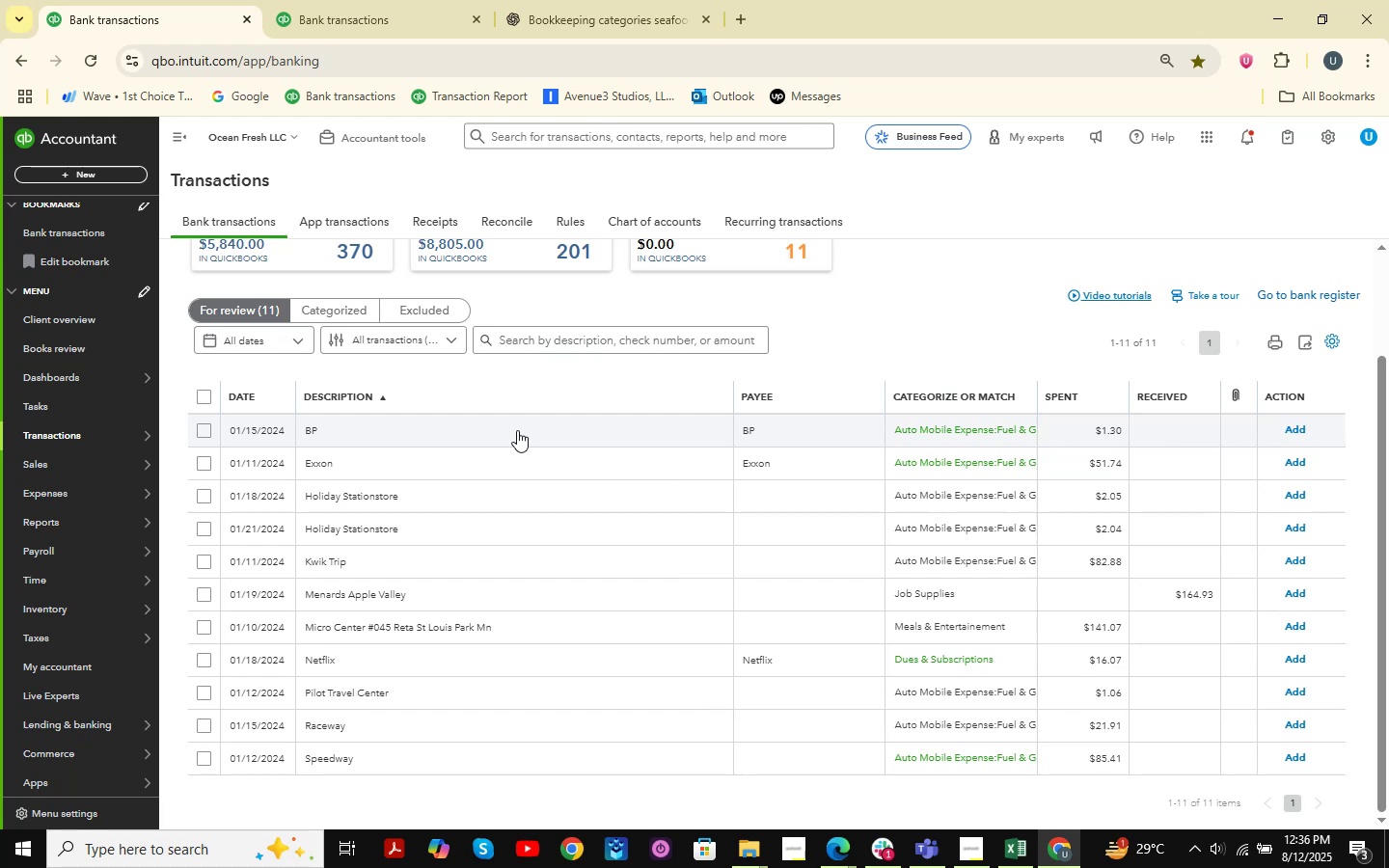 
left_click([1302, 660])
 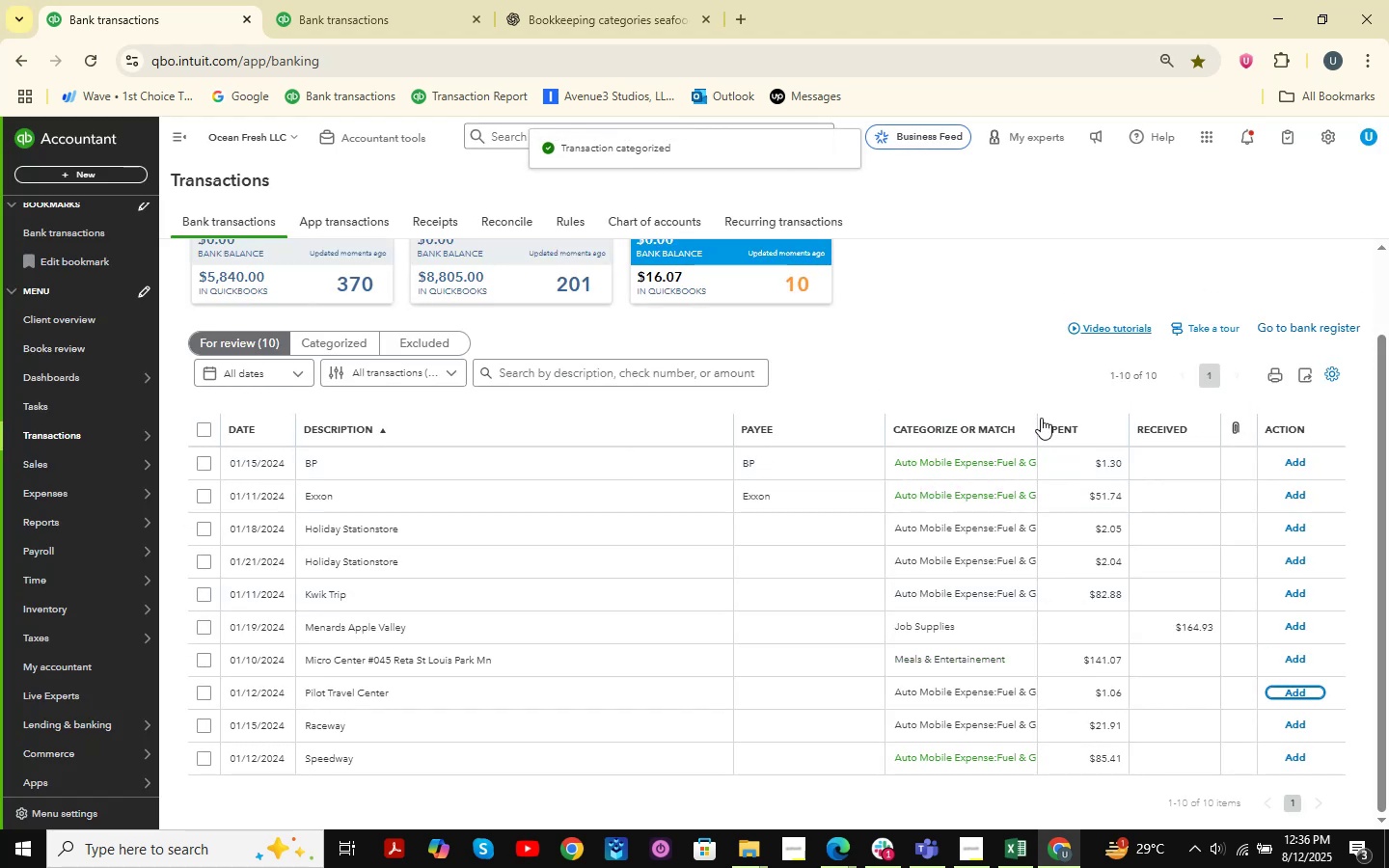 
wait(5.25)
 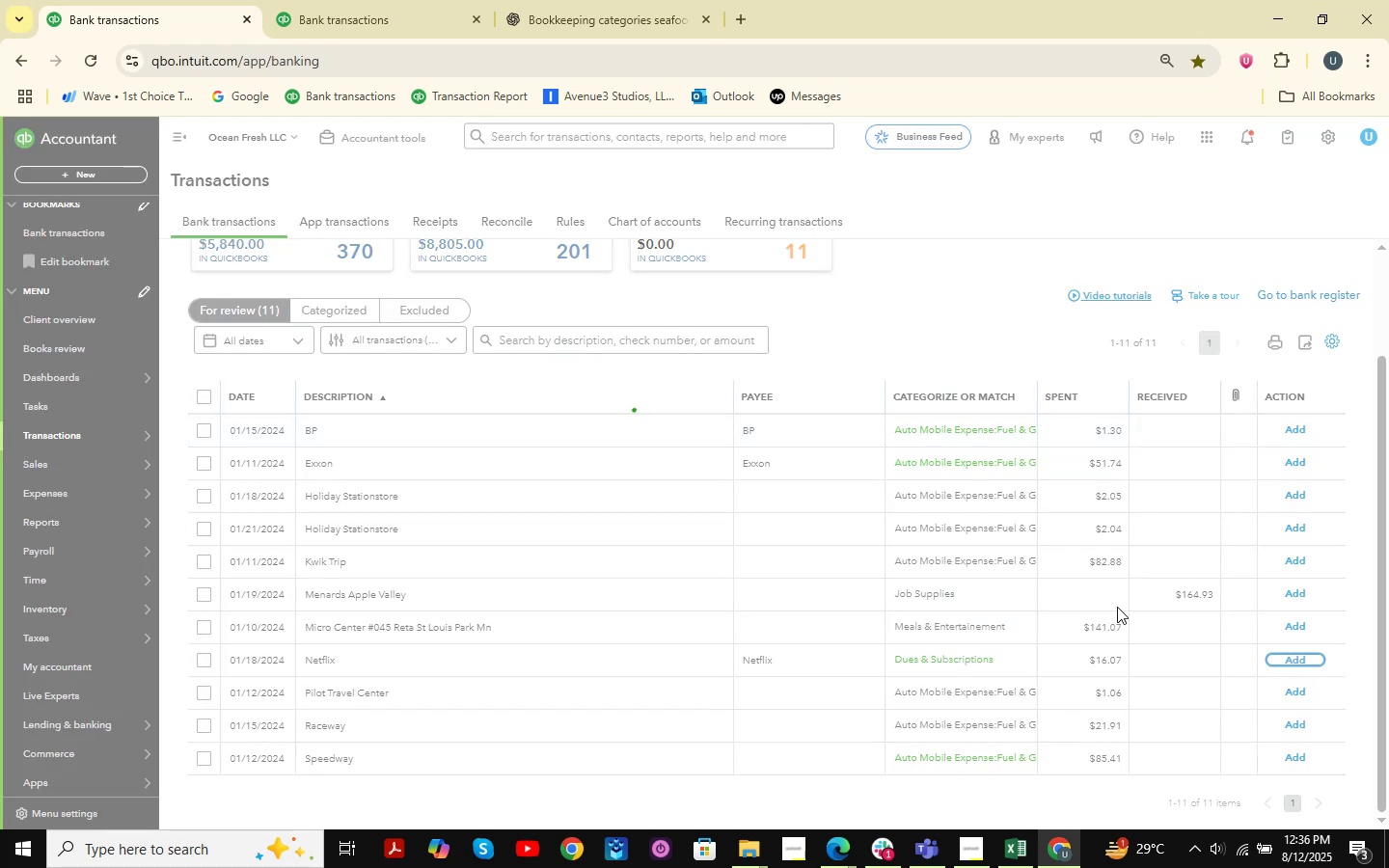 
left_click_drag(start_coordinate=[1034, 434], to_coordinate=[1087, 443])
 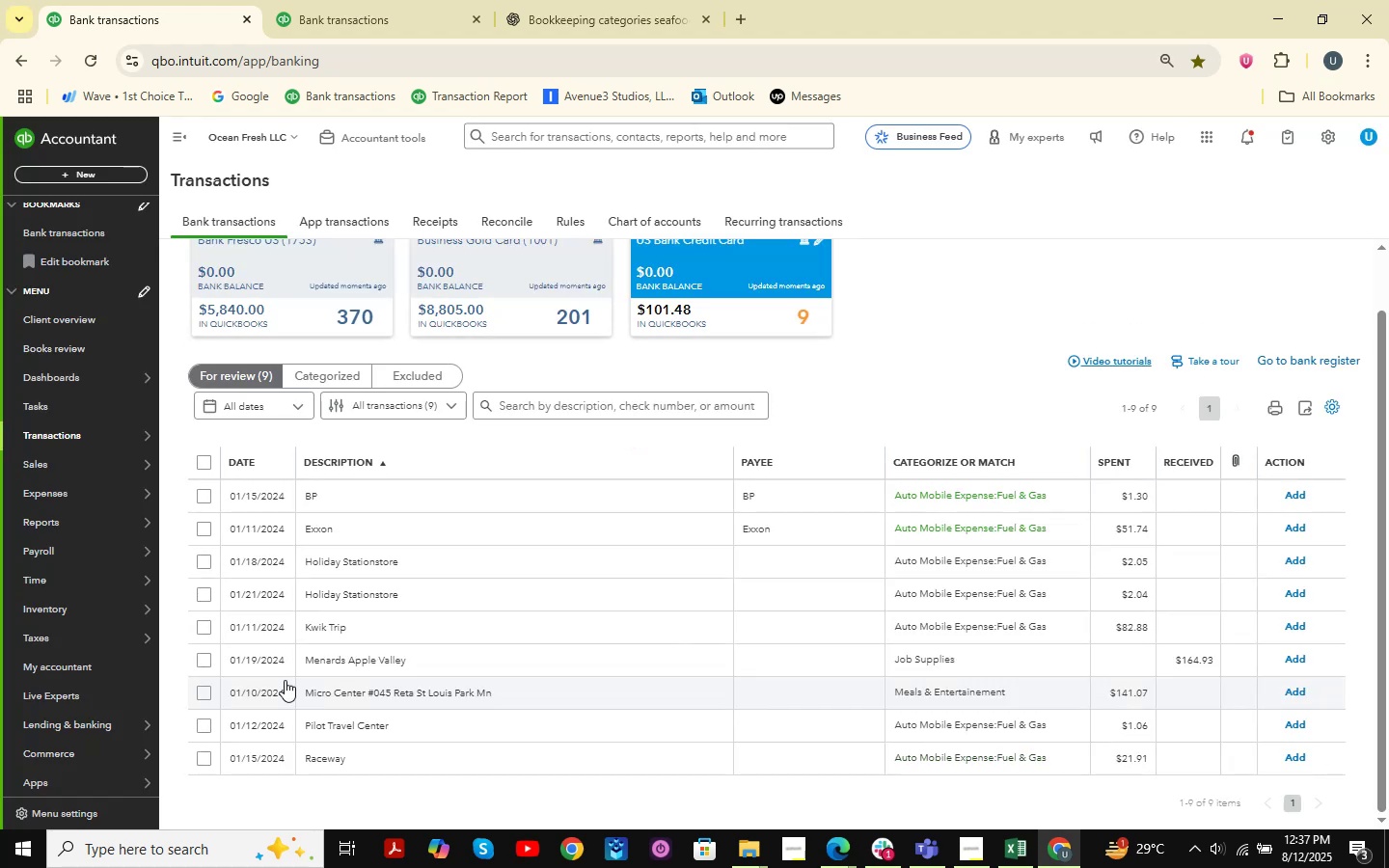 
wait(8.72)
 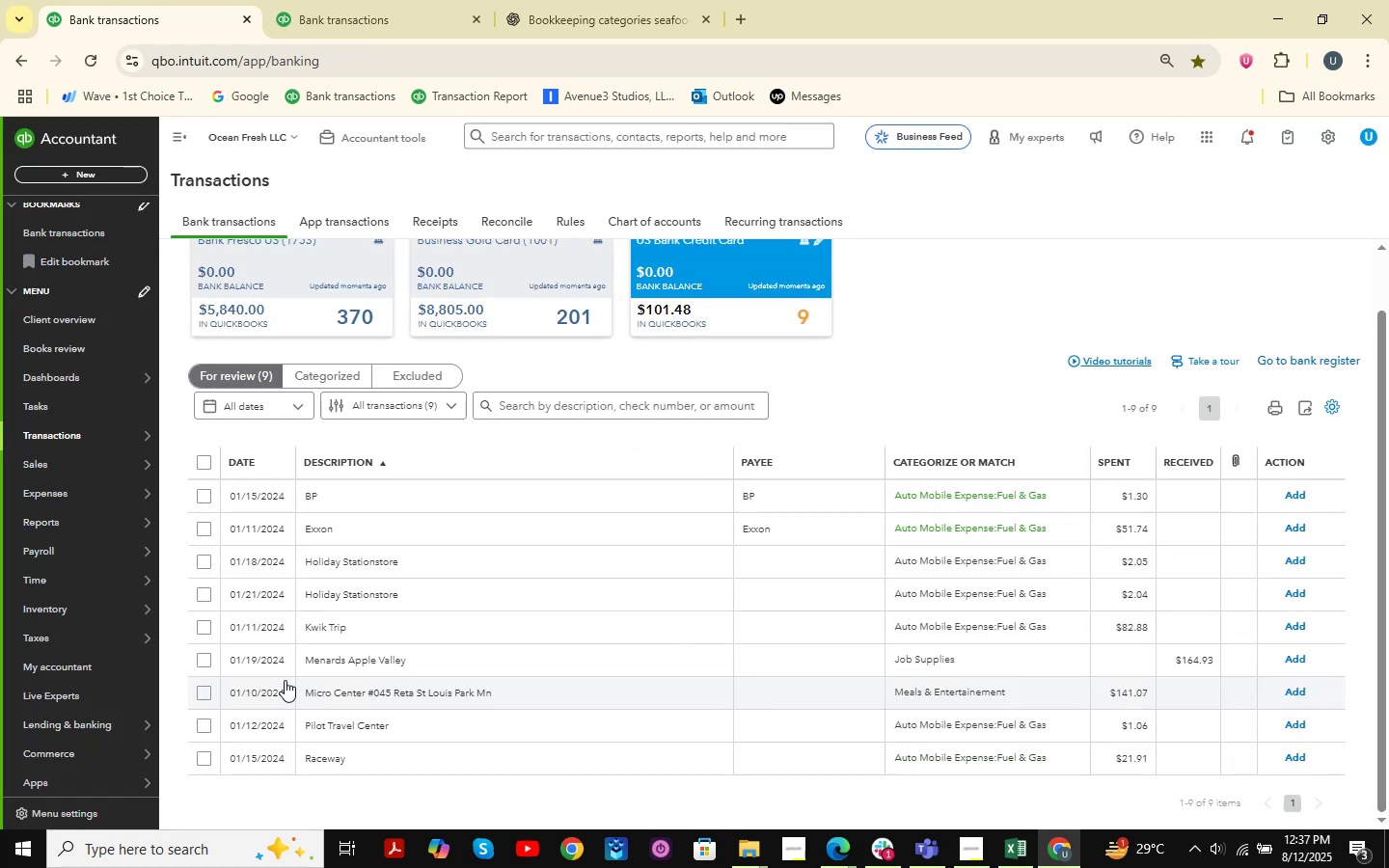 
left_click([1308, 489])
 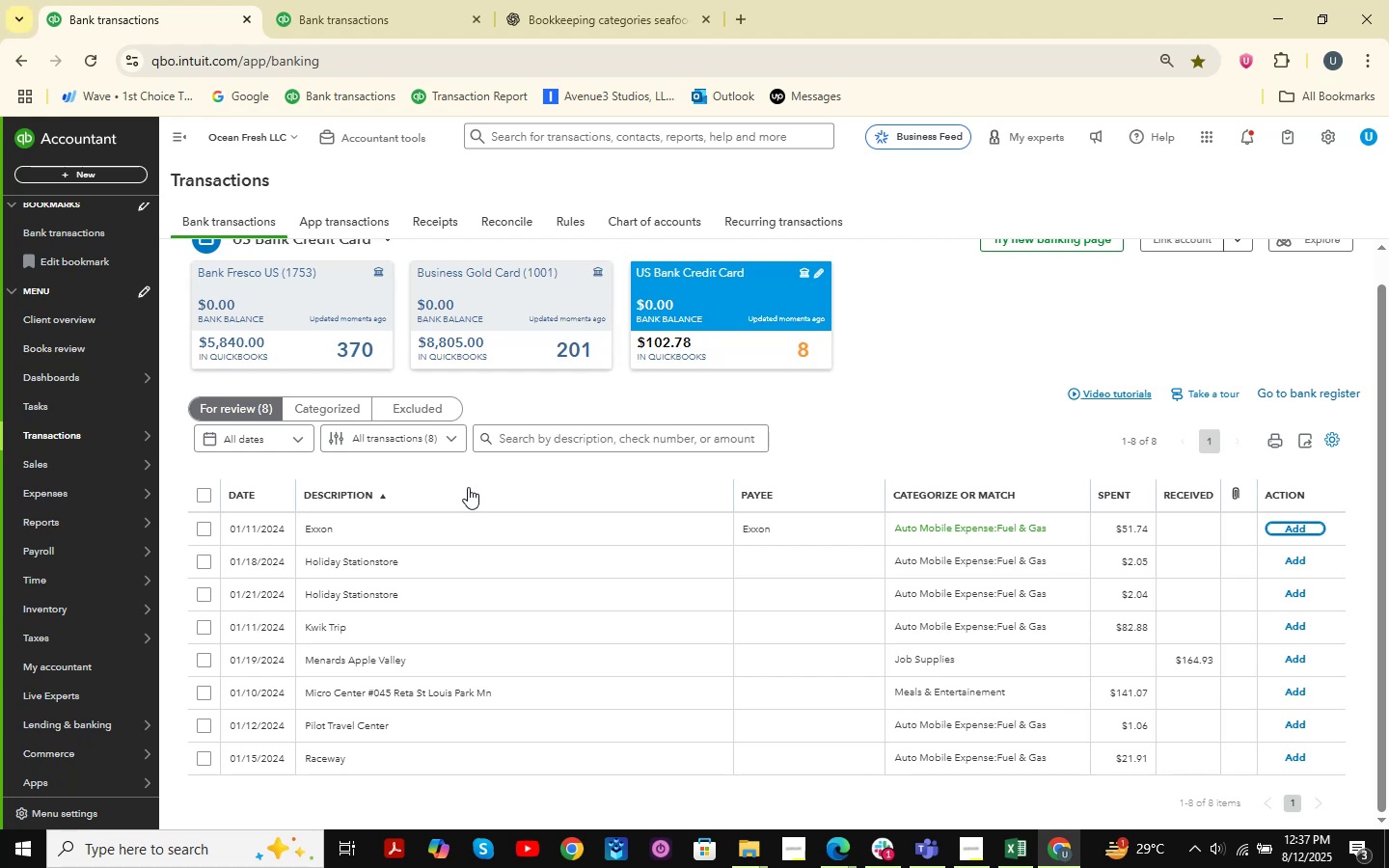 
wait(40.85)
 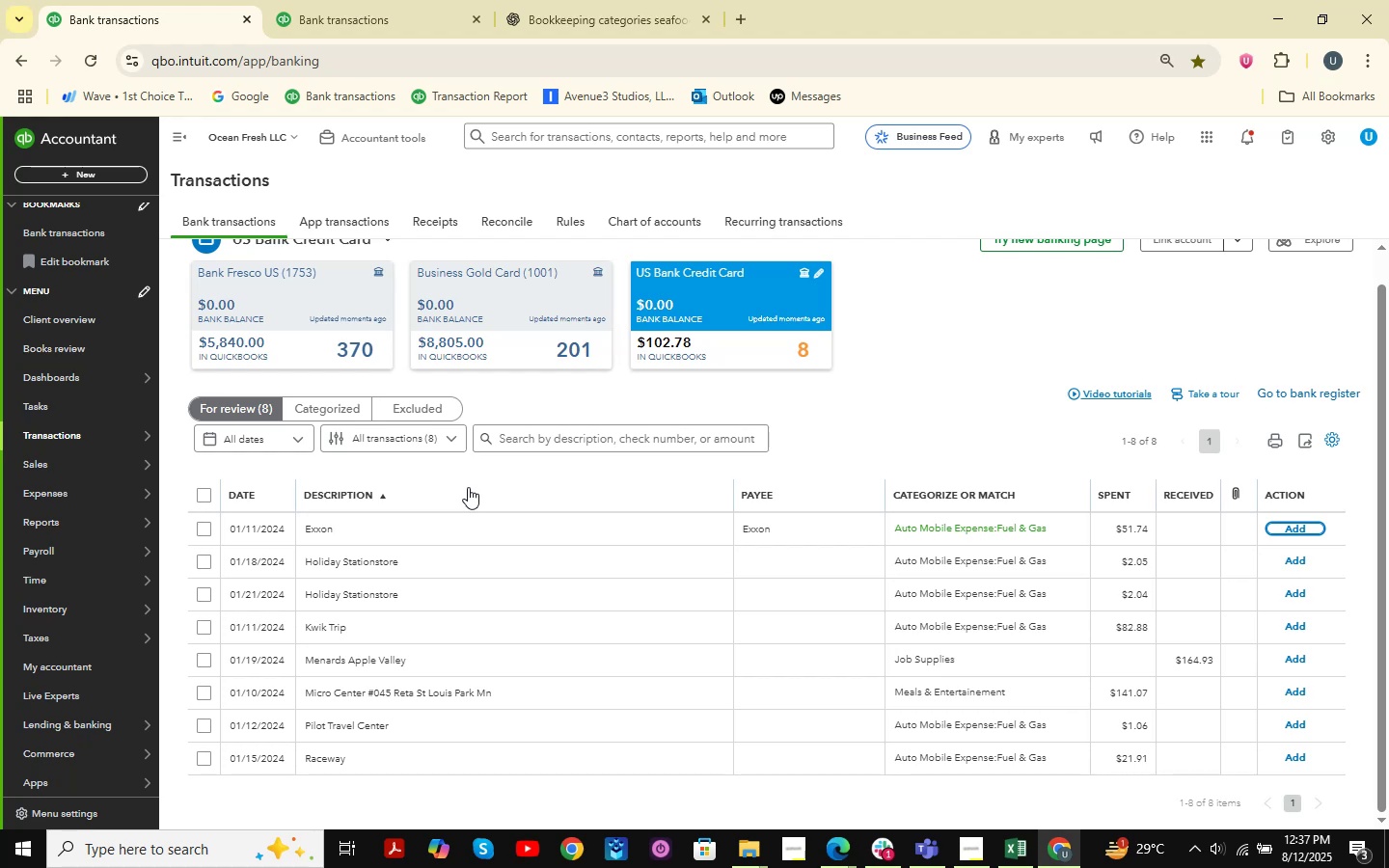 
scroll: coordinate [536, 547], scroll_direction: down, amount: 6.0
 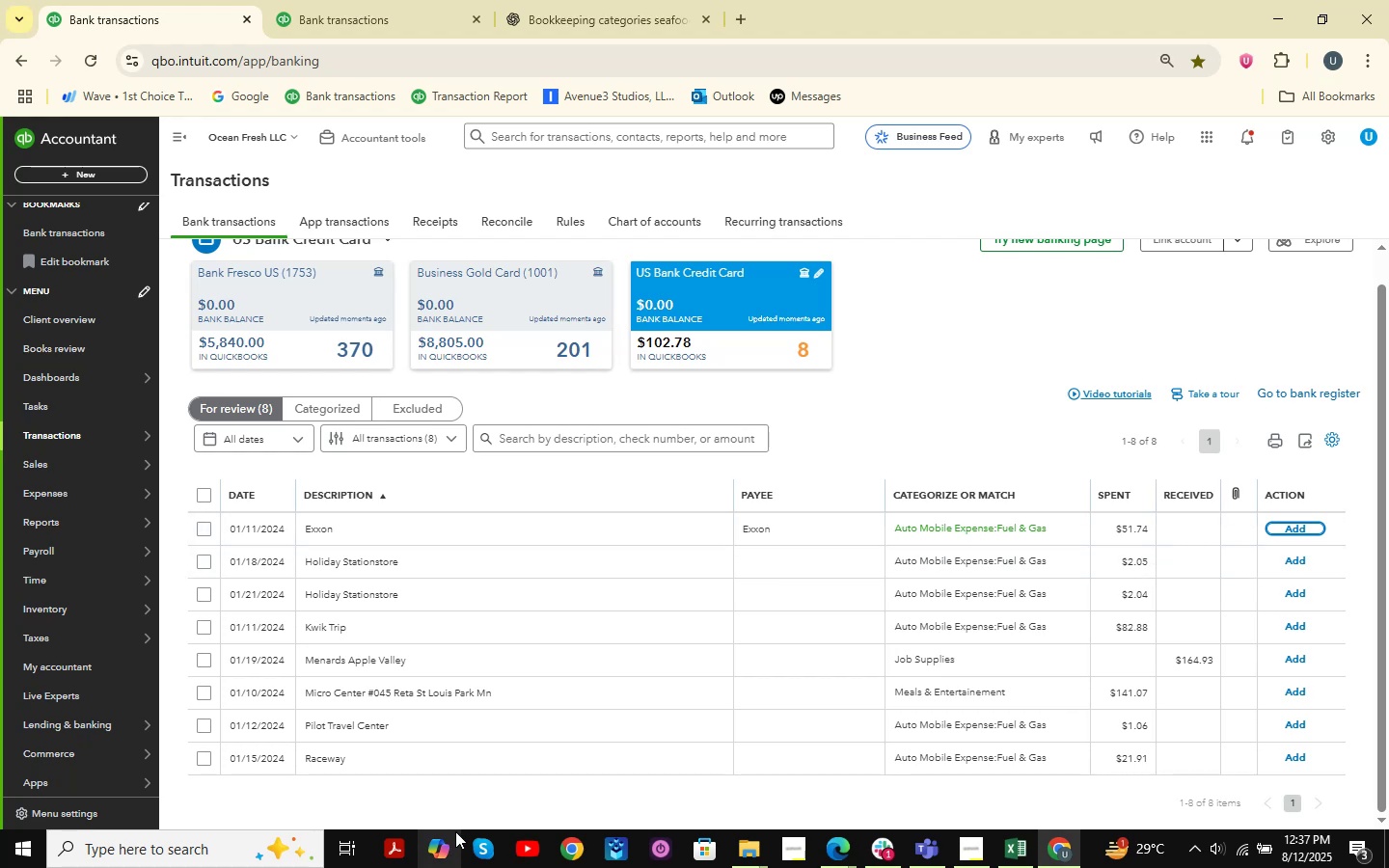 
left_click([445, 767])
 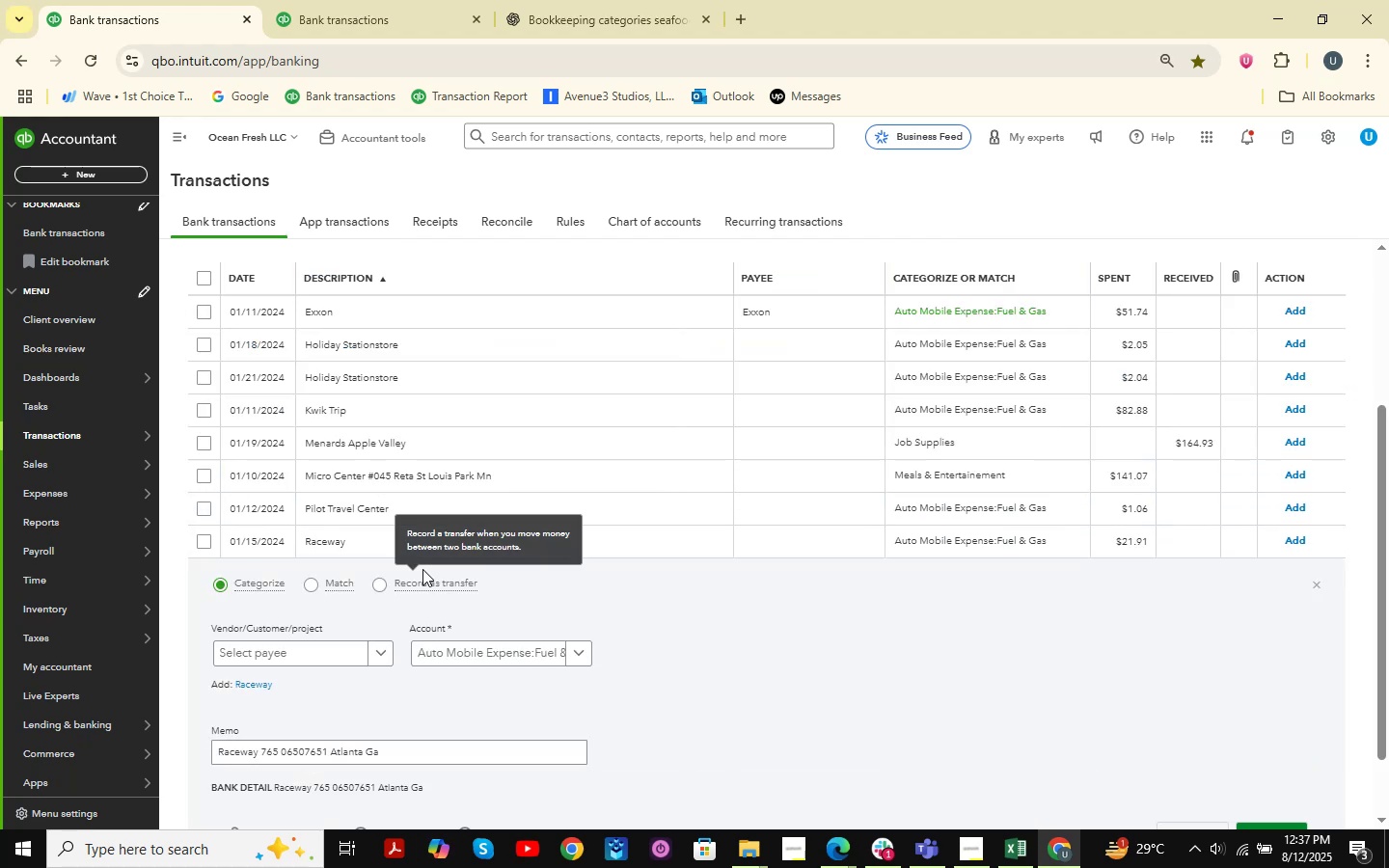 
scroll: coordinate [446, 590], scroll_direction: down, amount: 3.0
 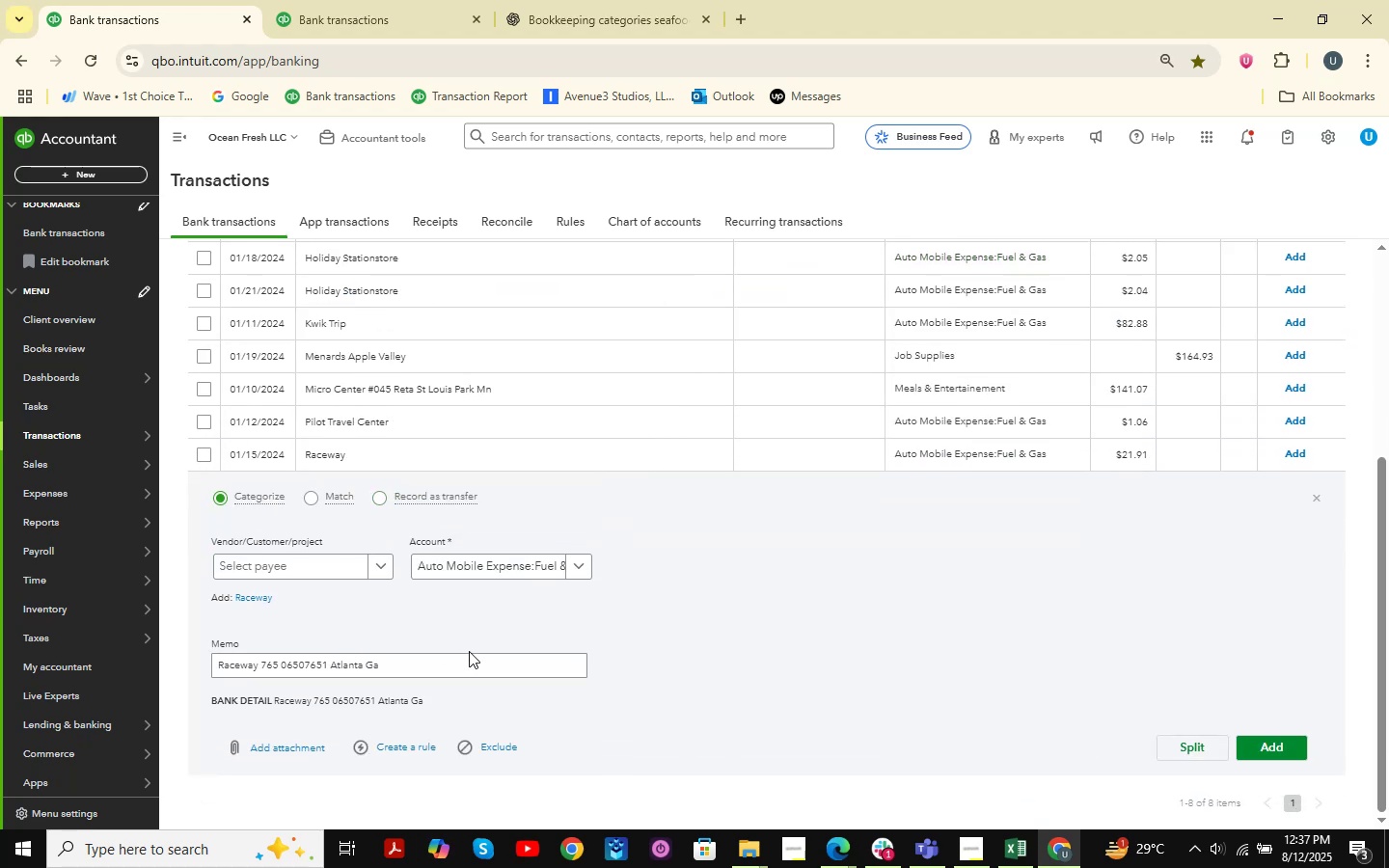 
left_click_drag(start_coordinate=[460, 663], to_coordinate=[28, 664])
 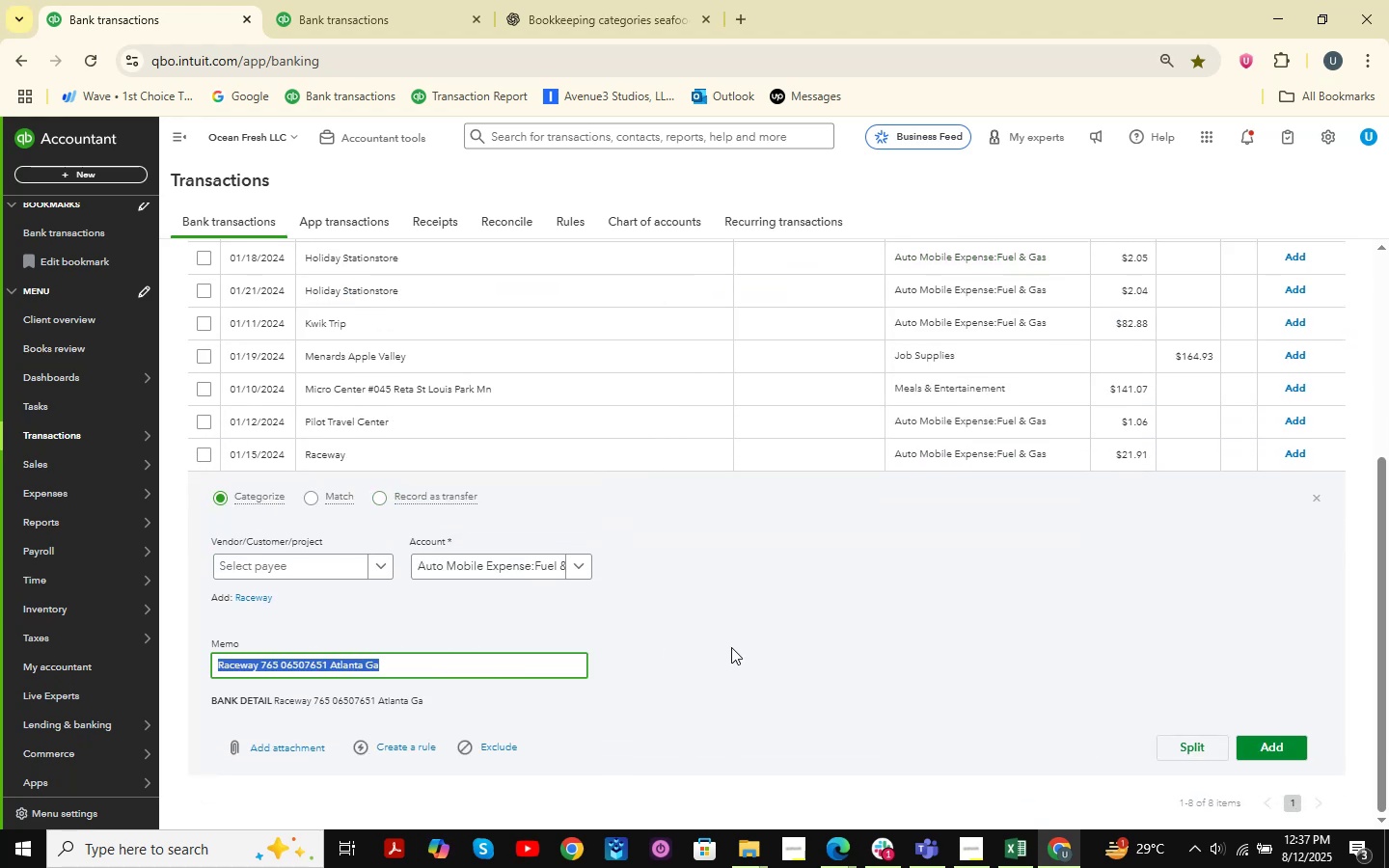 
key(Control+C)
 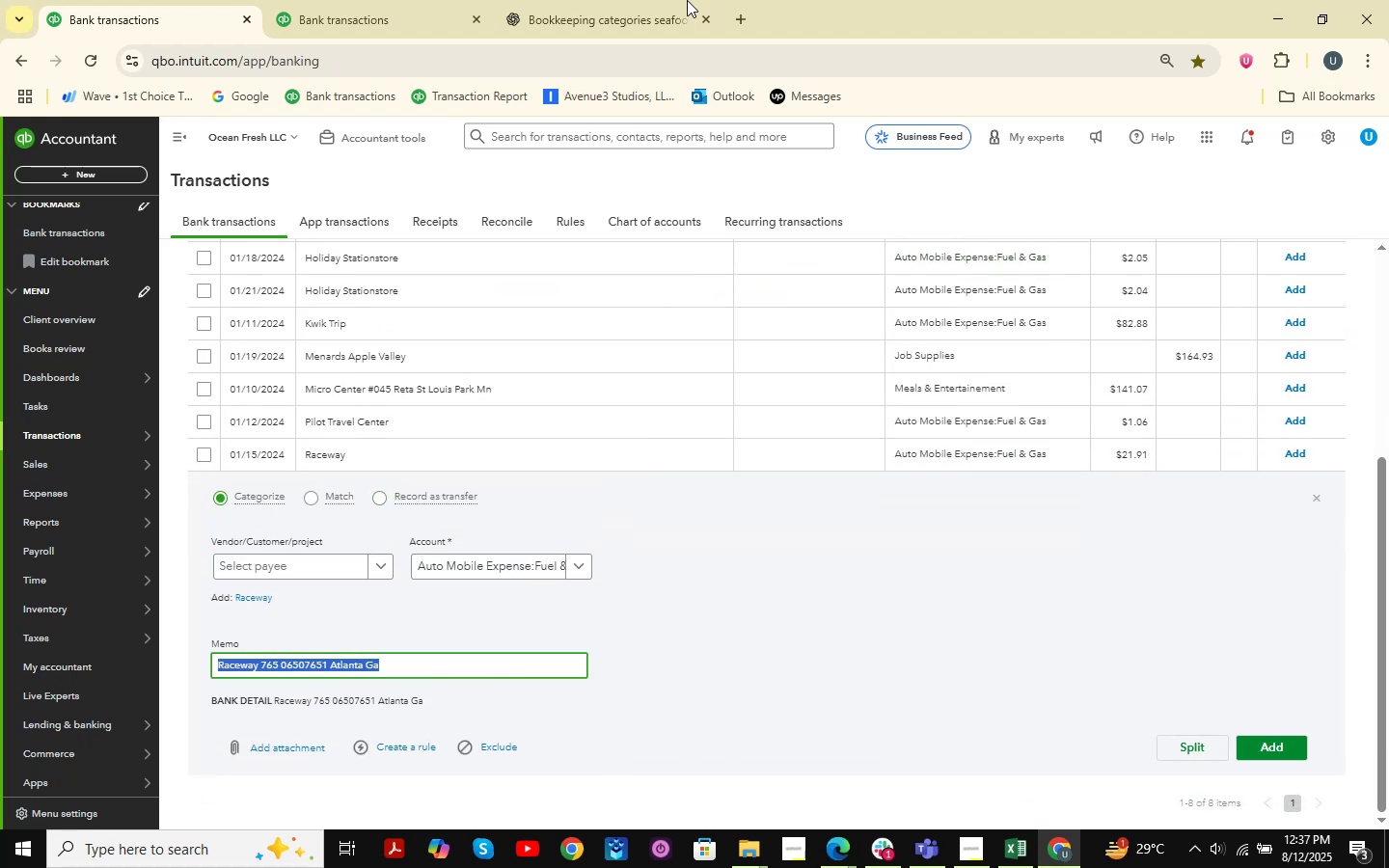 
left_click([673, 0])
 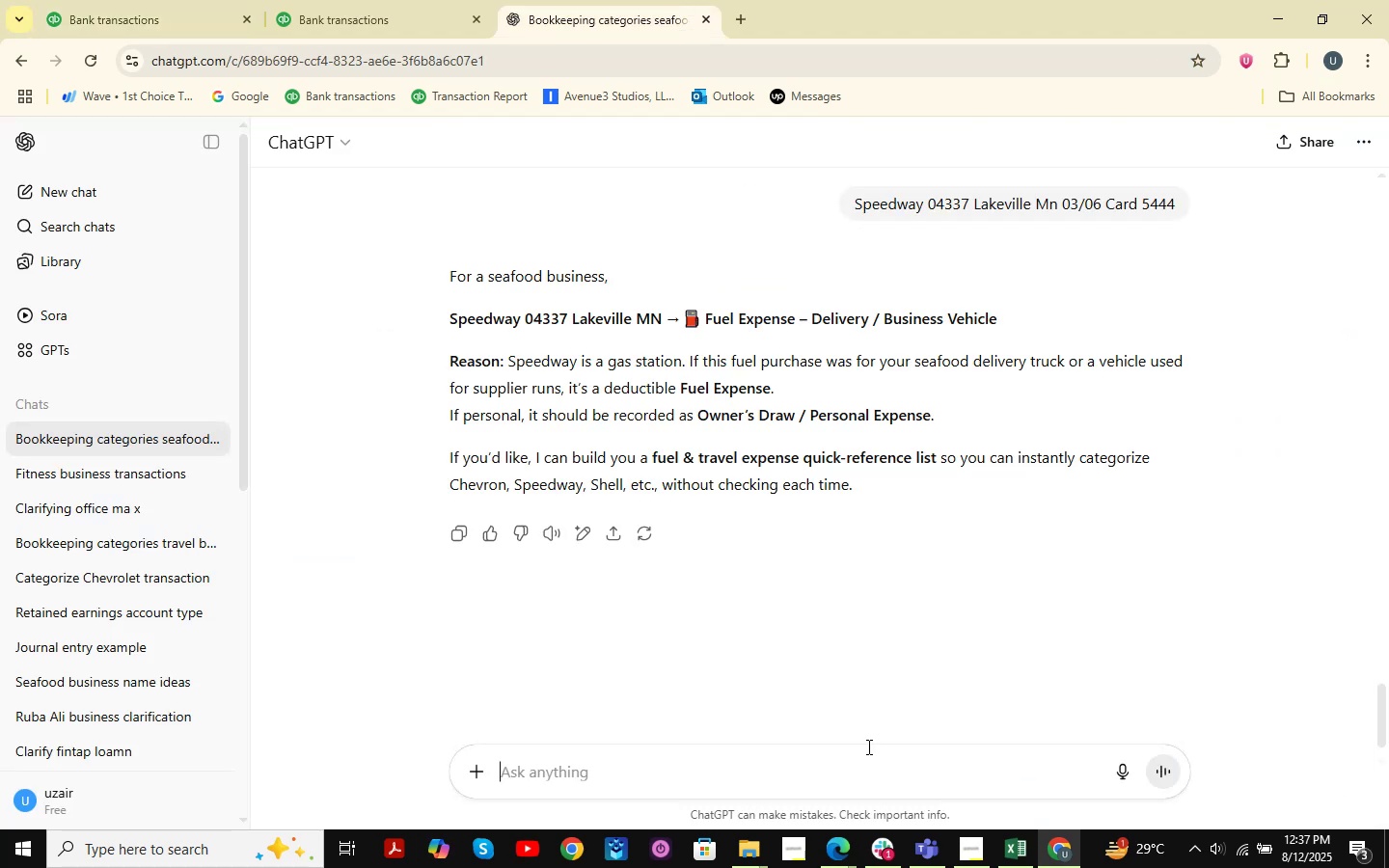 
key(Control+ControlLeft)
 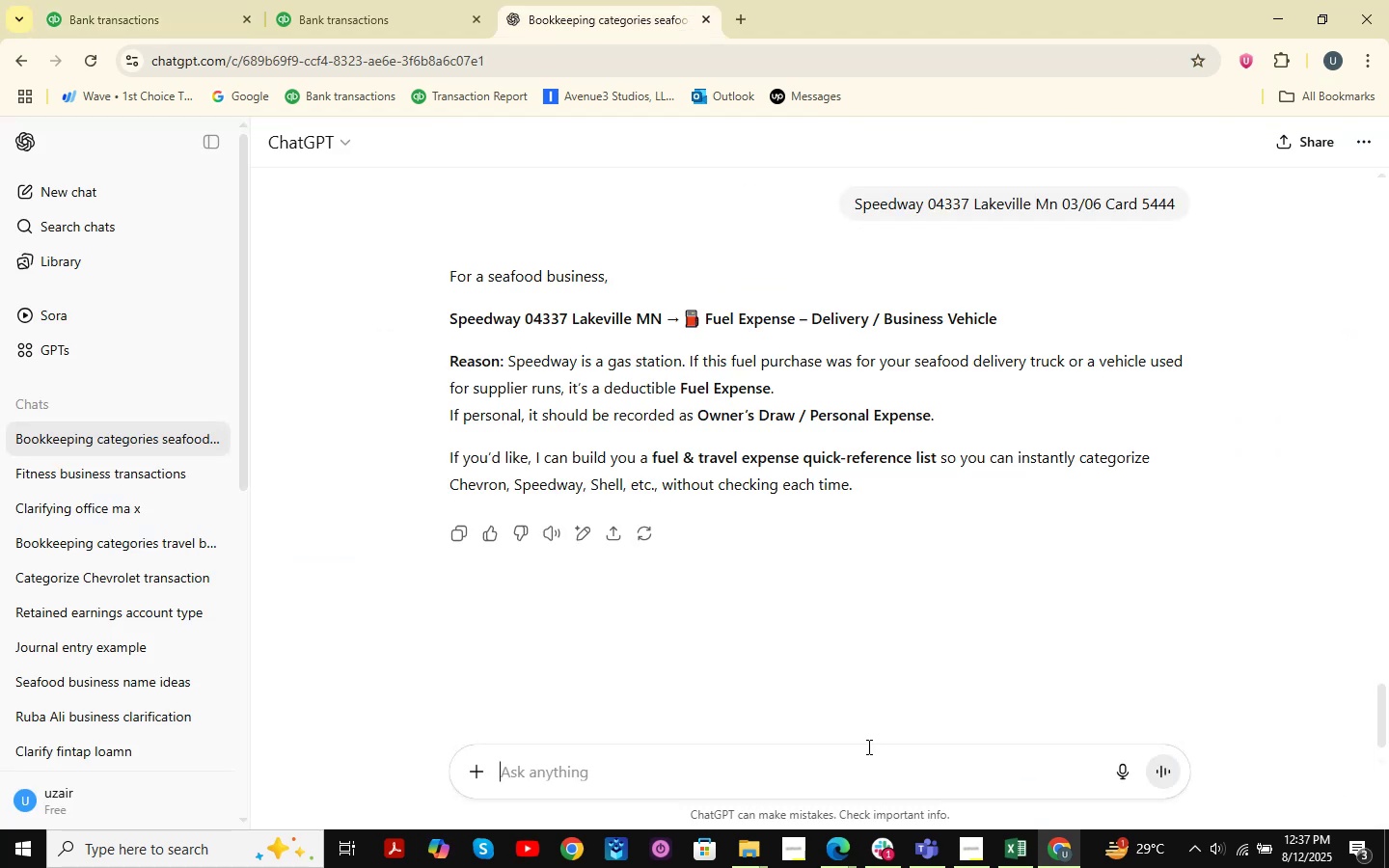 
key(Control+V)
 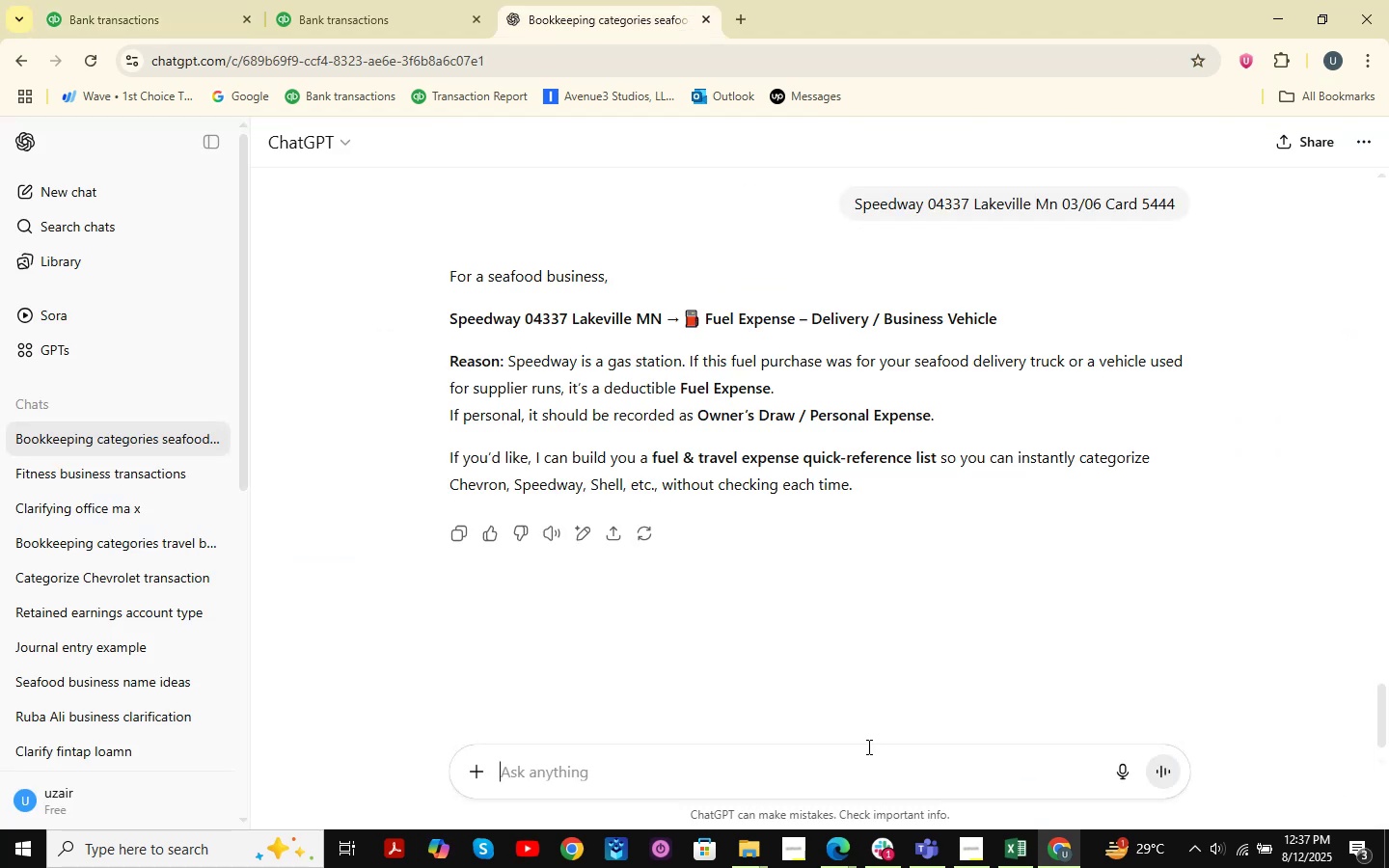 
key(NumpadEnter)
 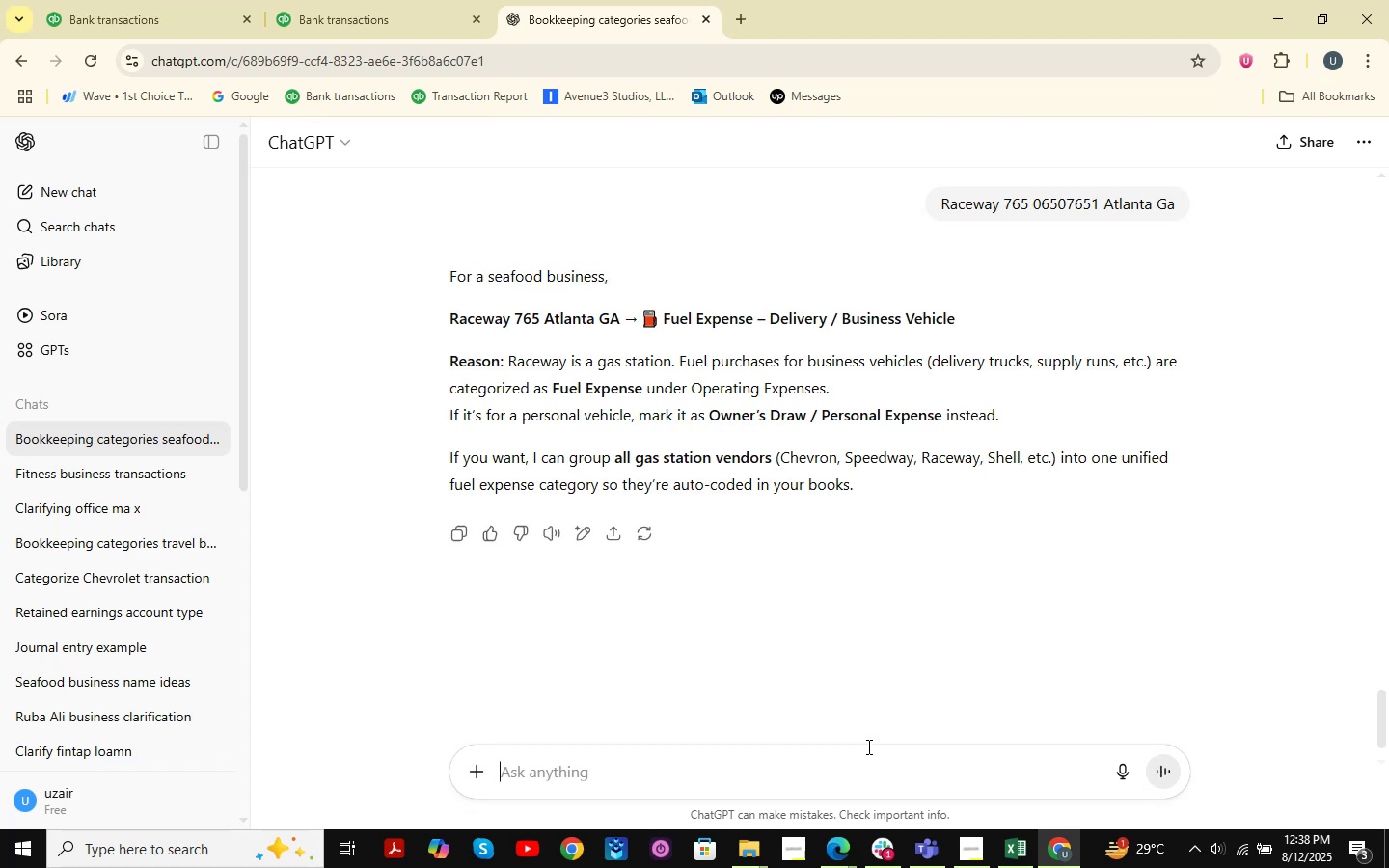 
wait(13.0)
 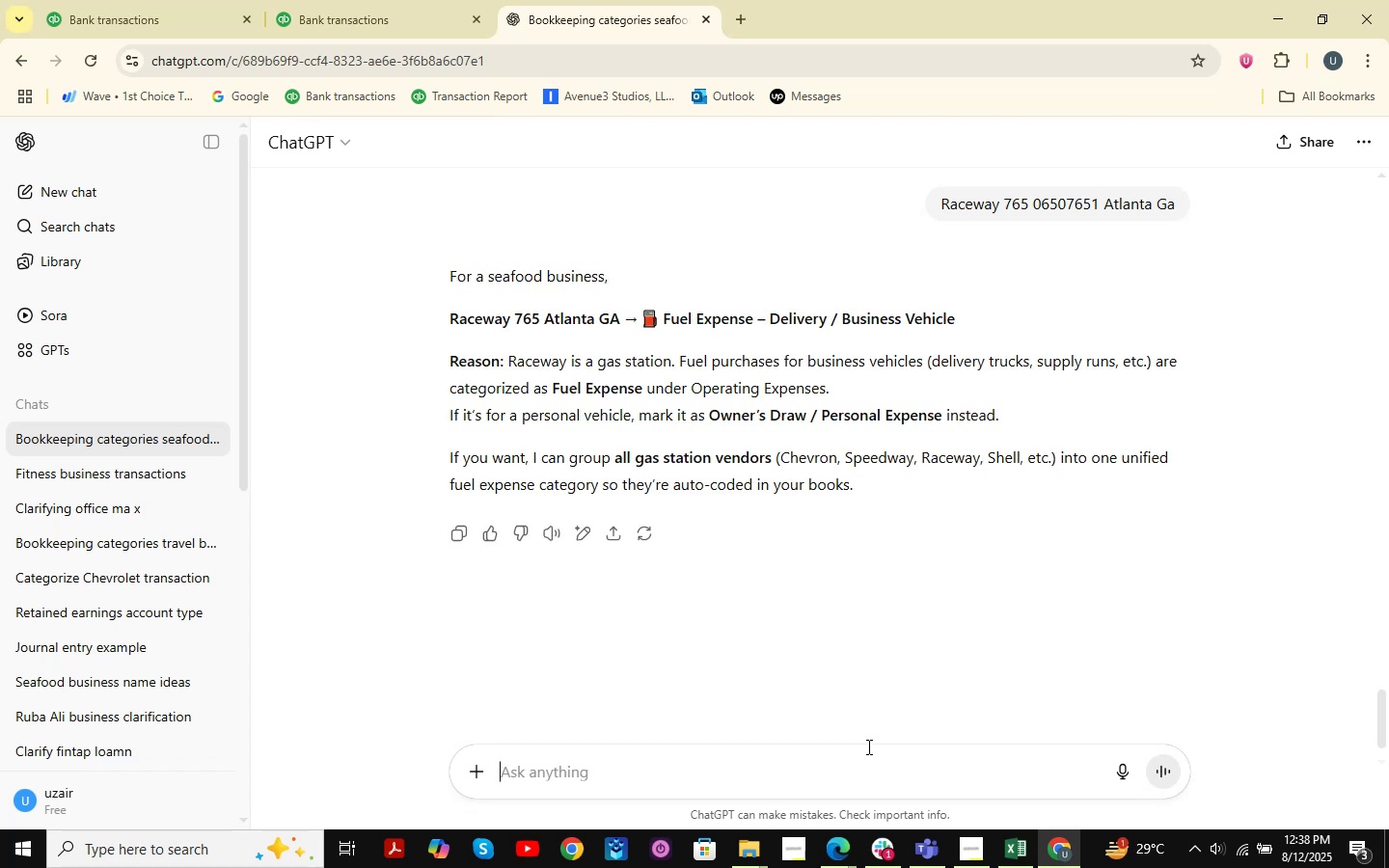 
left_click([404, 0])
 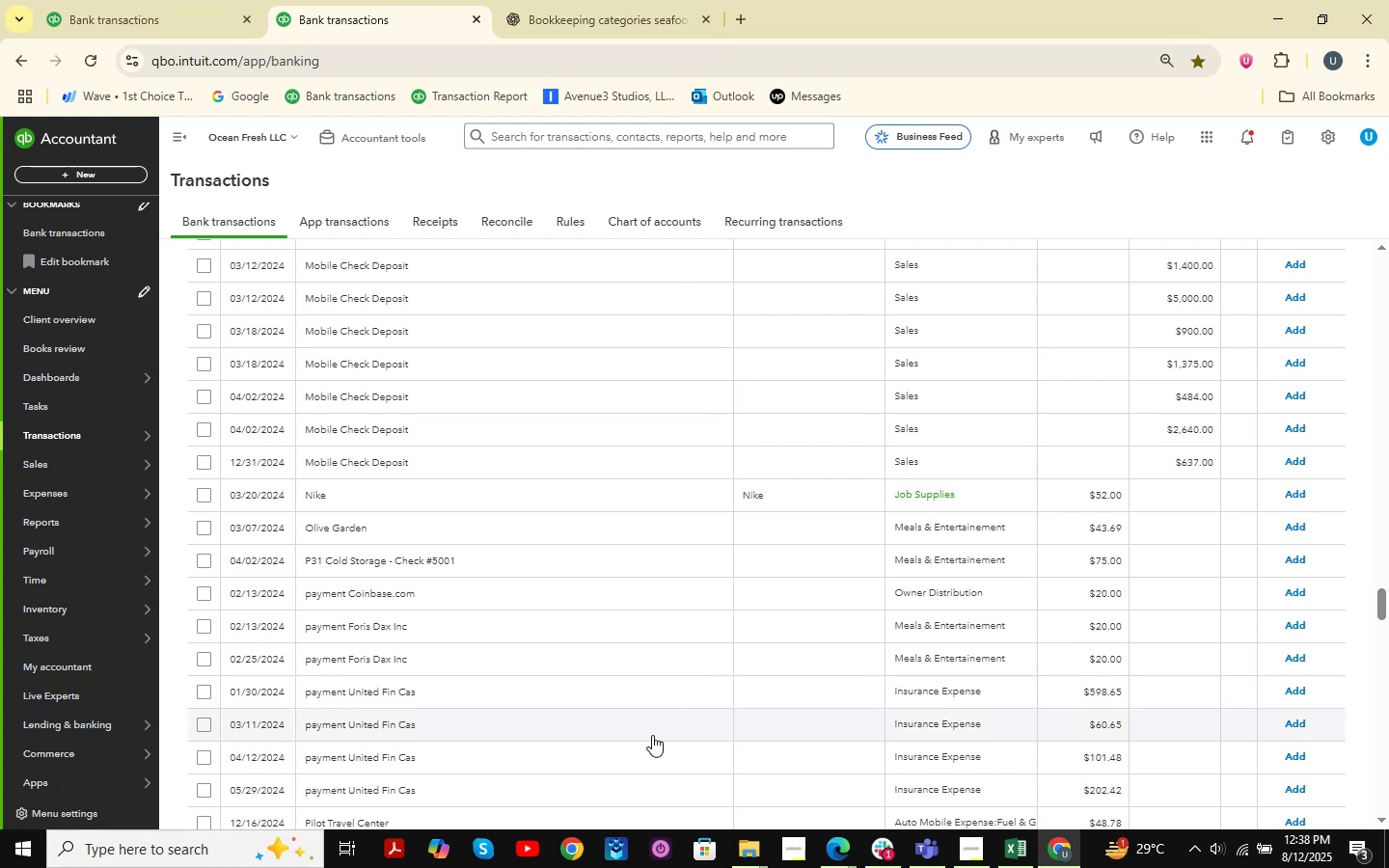 
scroll: coordinate [652, 735], scroll_direction: down, amount: 4.0
 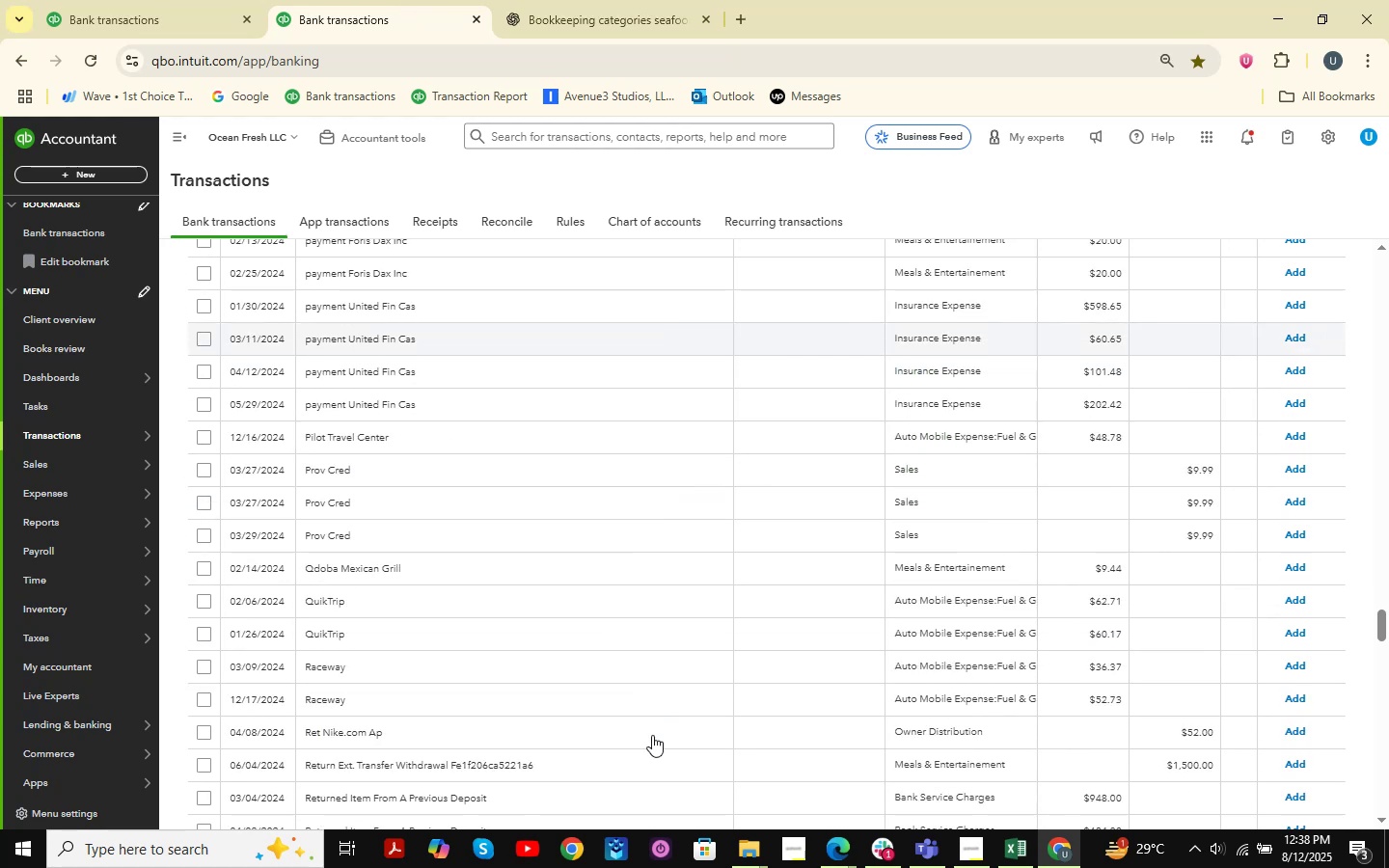 
scroll: coordinate [649, 735], scroll_direction: up, amount: 70.0
 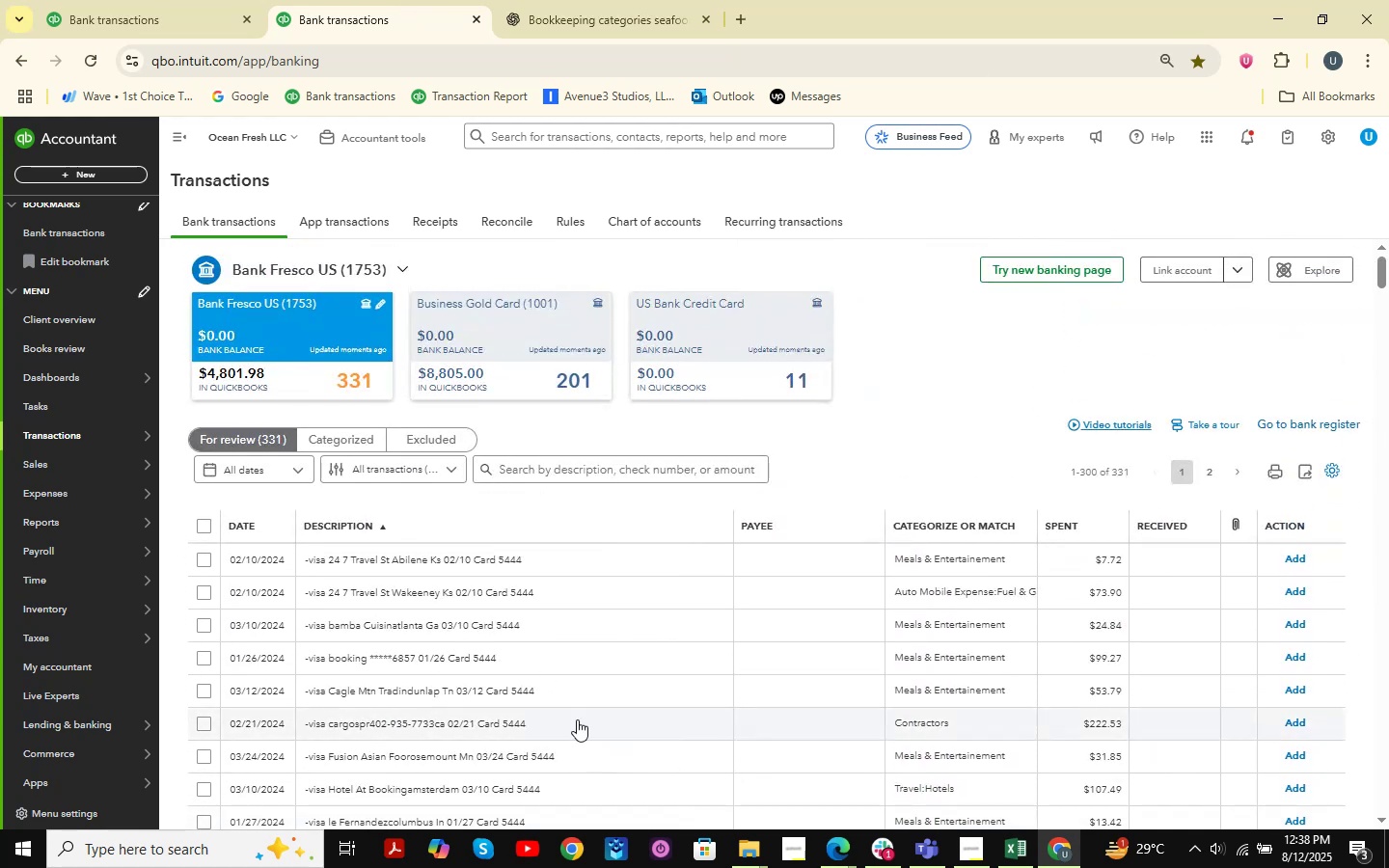 
scroll: coordinate [577, 719], scroll_direction: down, amount: 21.0
 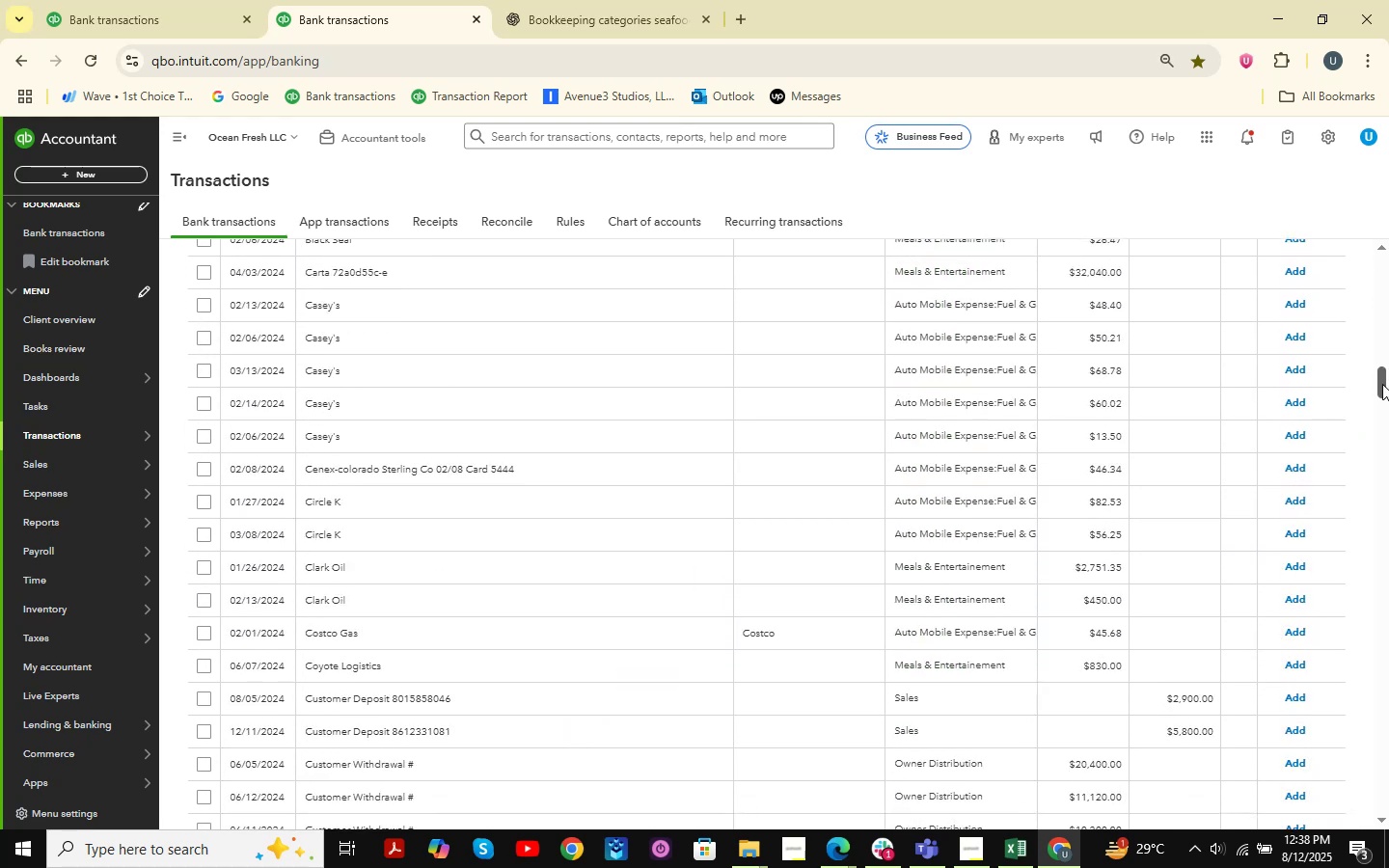 
left_click_drag(start_coordinate=[1382, 384], to_coordinate=[1373, 867])
 